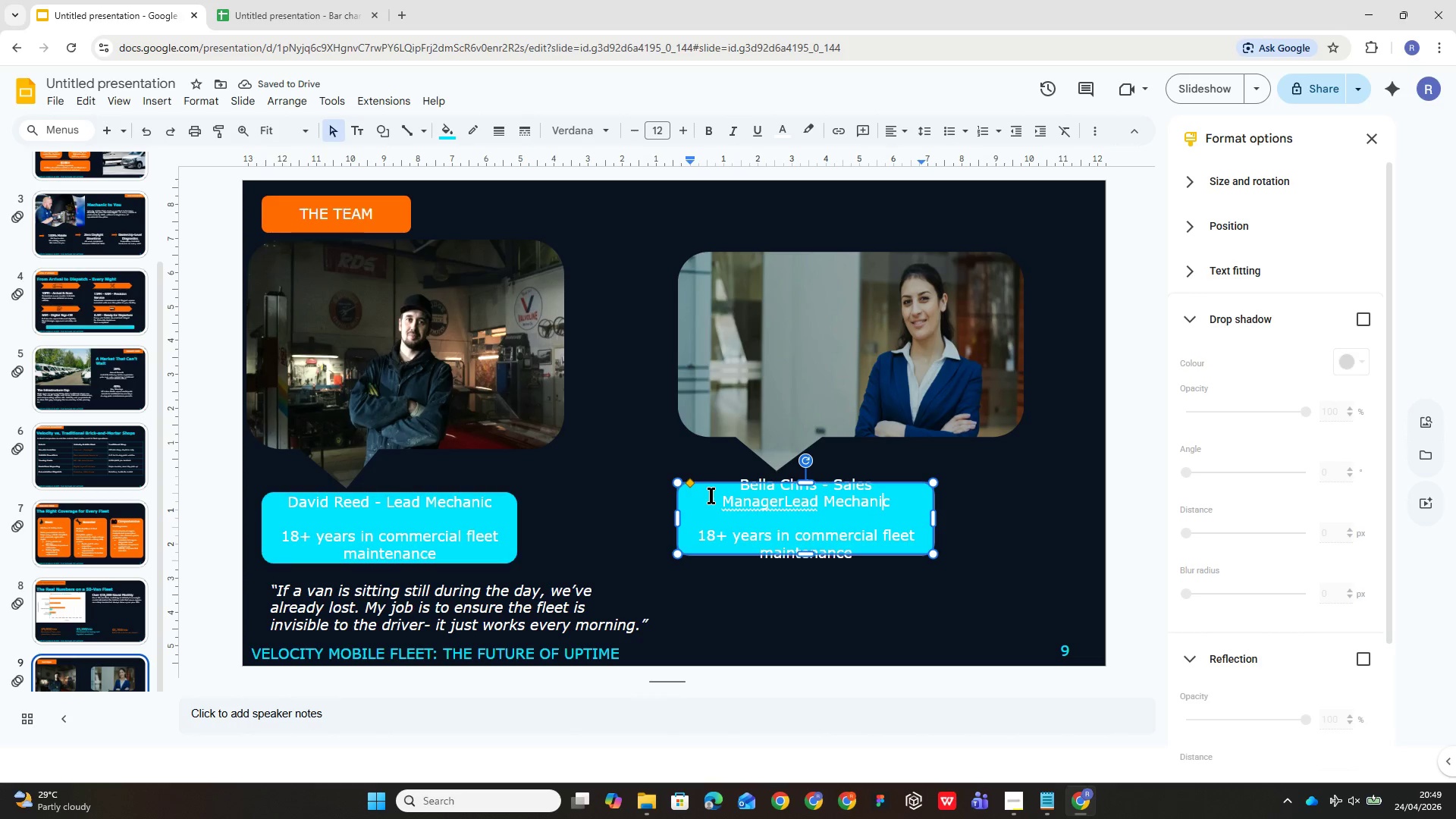 
key(ArrowRight)
 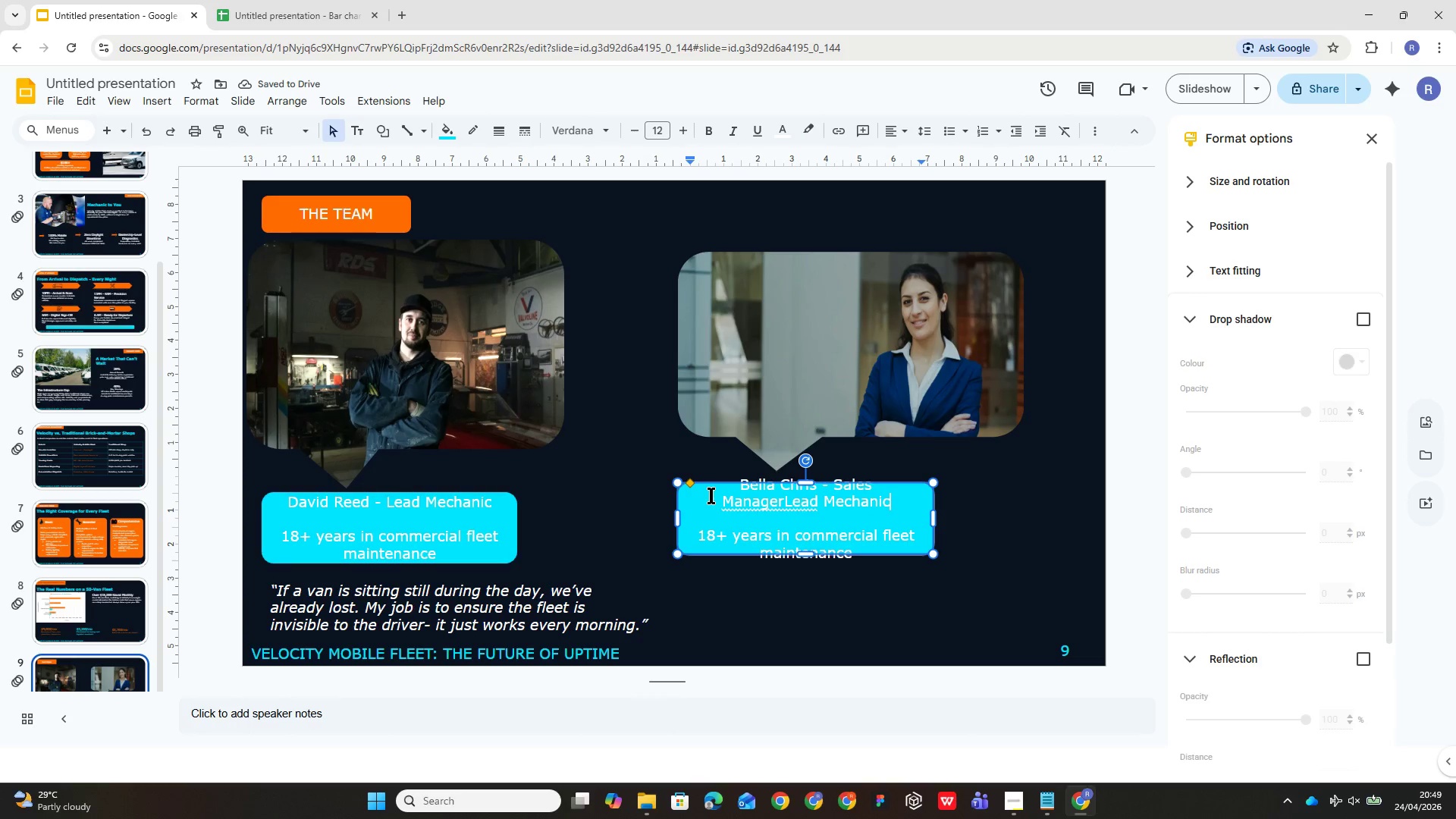 
key(ArrowRight)
 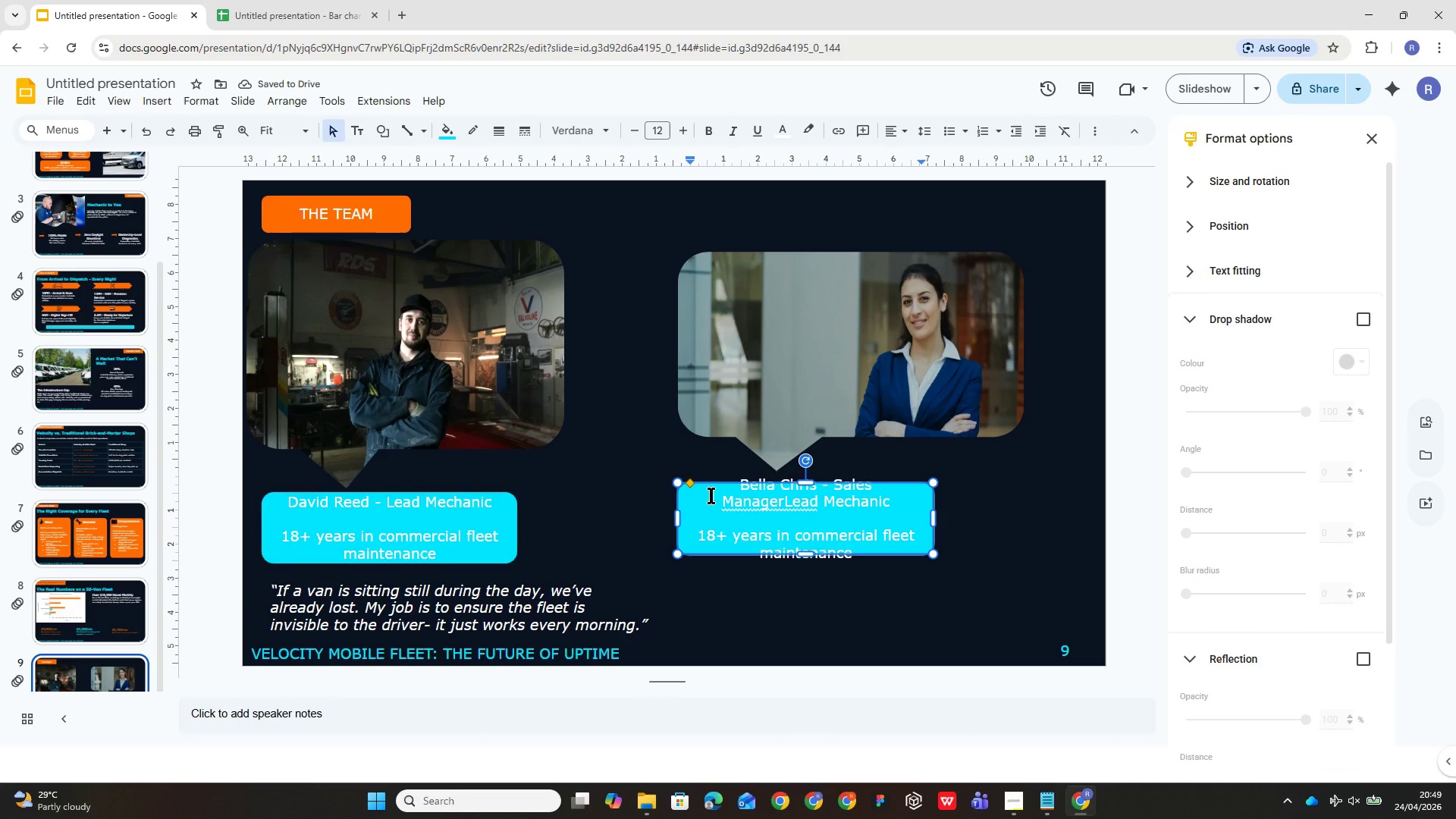 
key(ArrowLeft)
 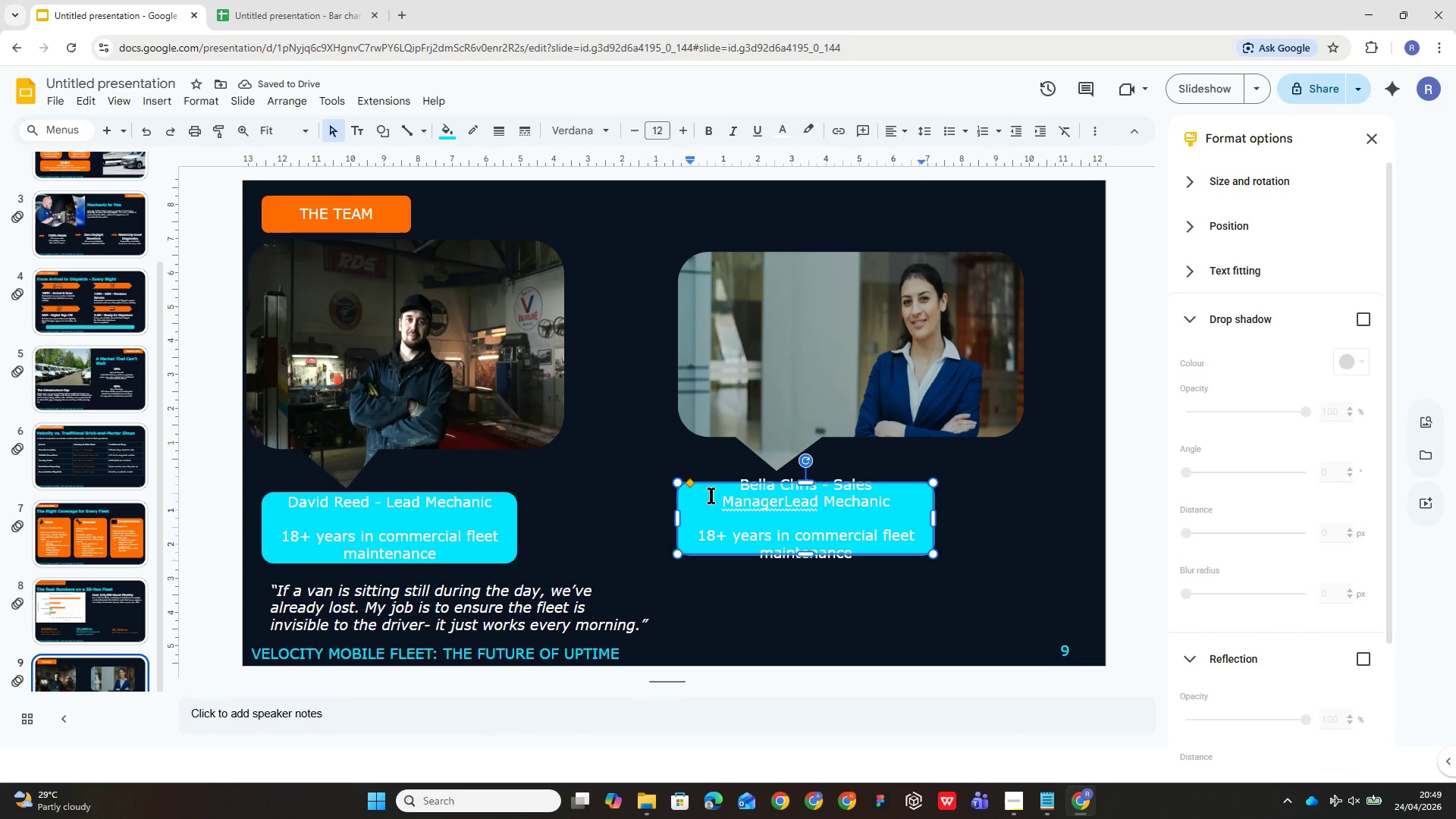 
key(Backspace)
 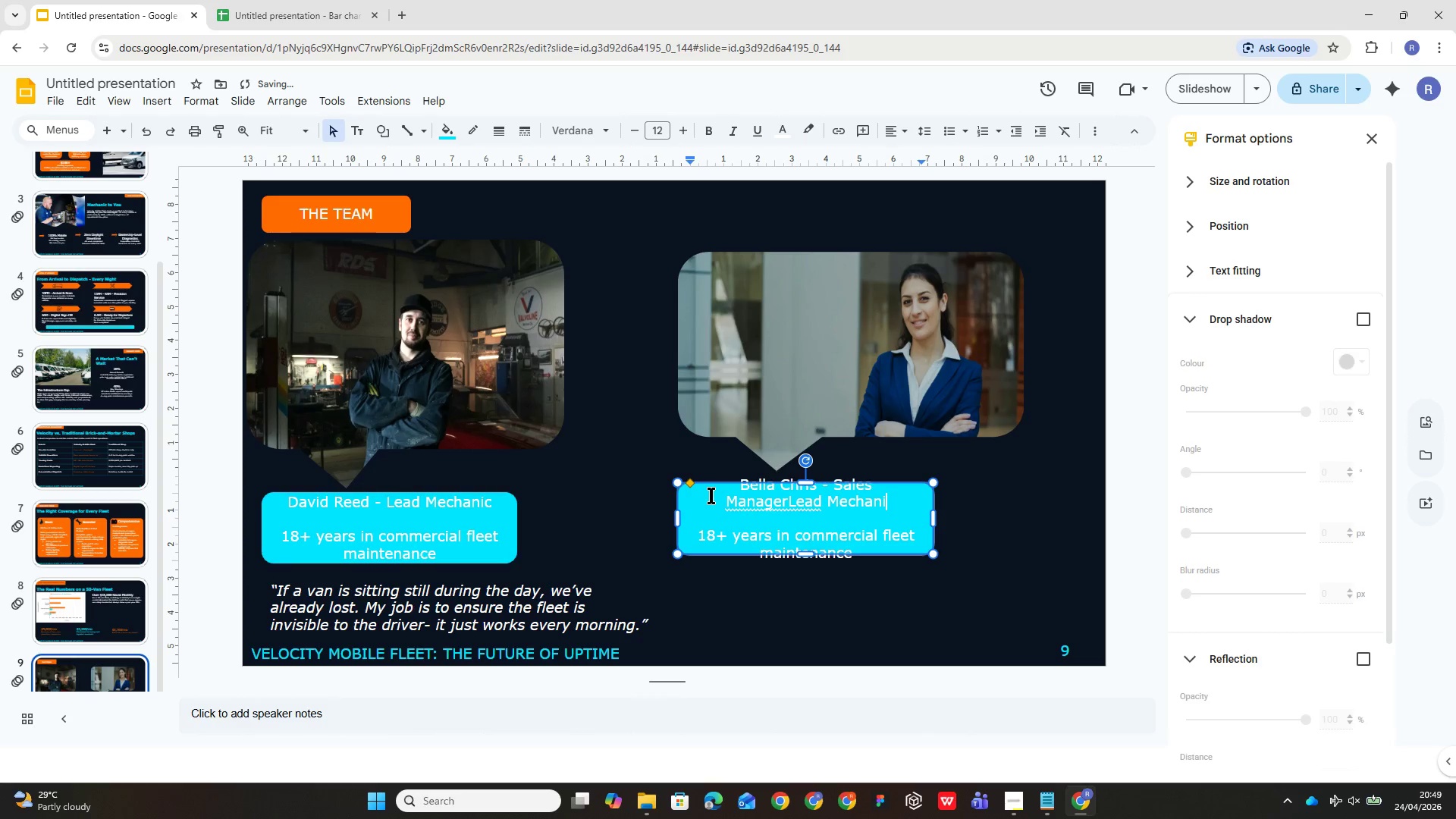 
key(Backspace)
 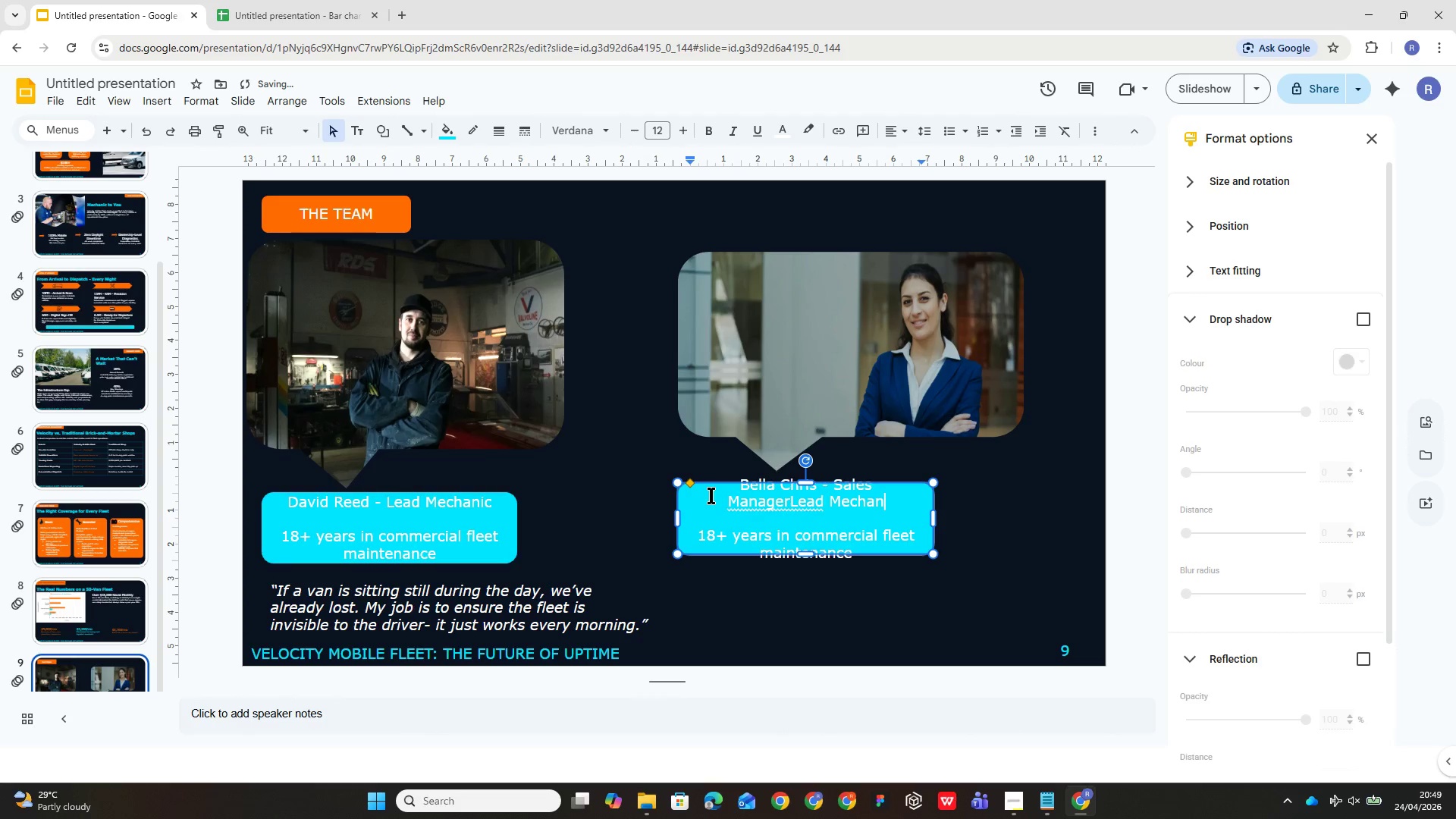 
key(Backspace)
 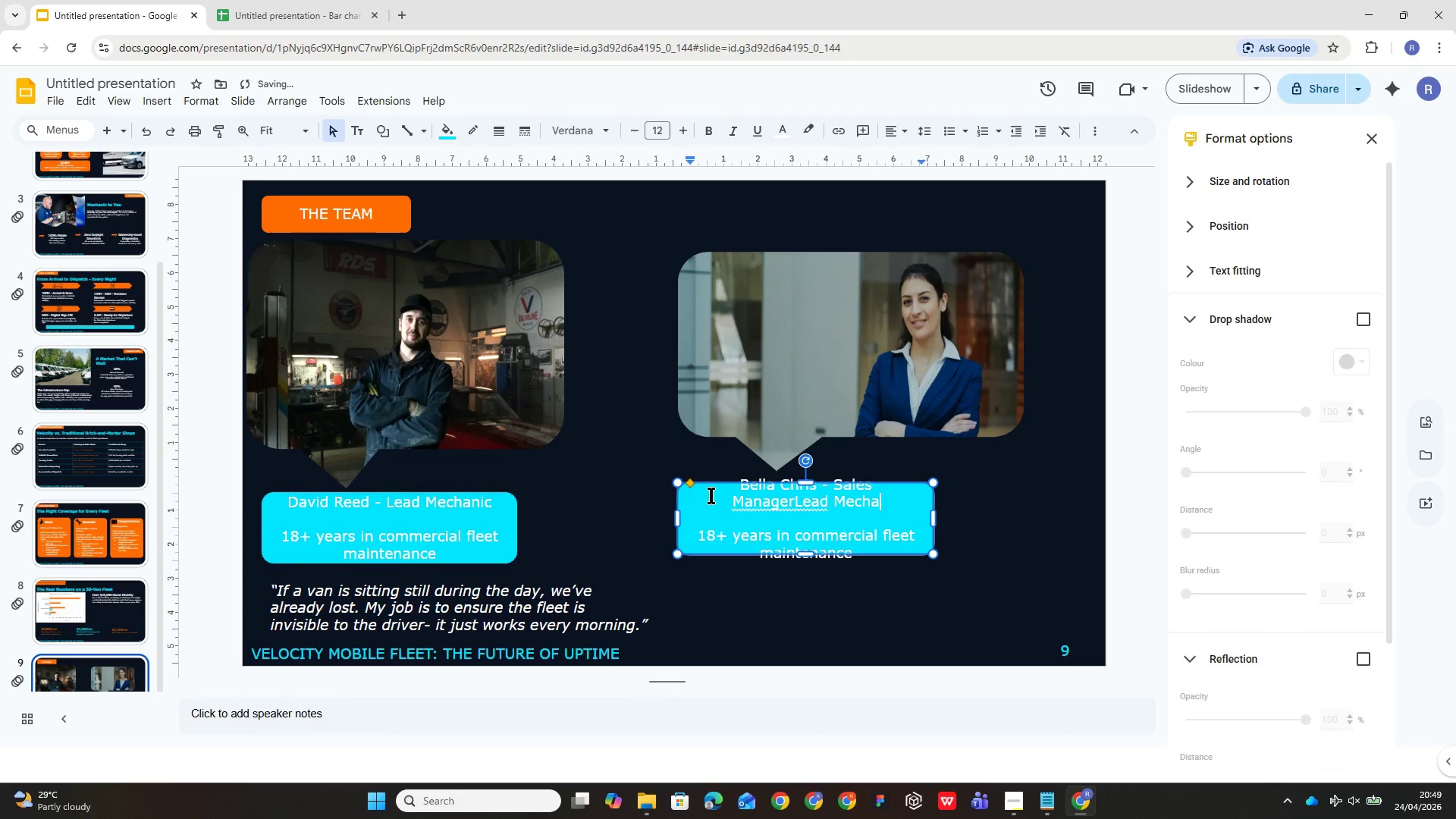 
key(Backspace)
 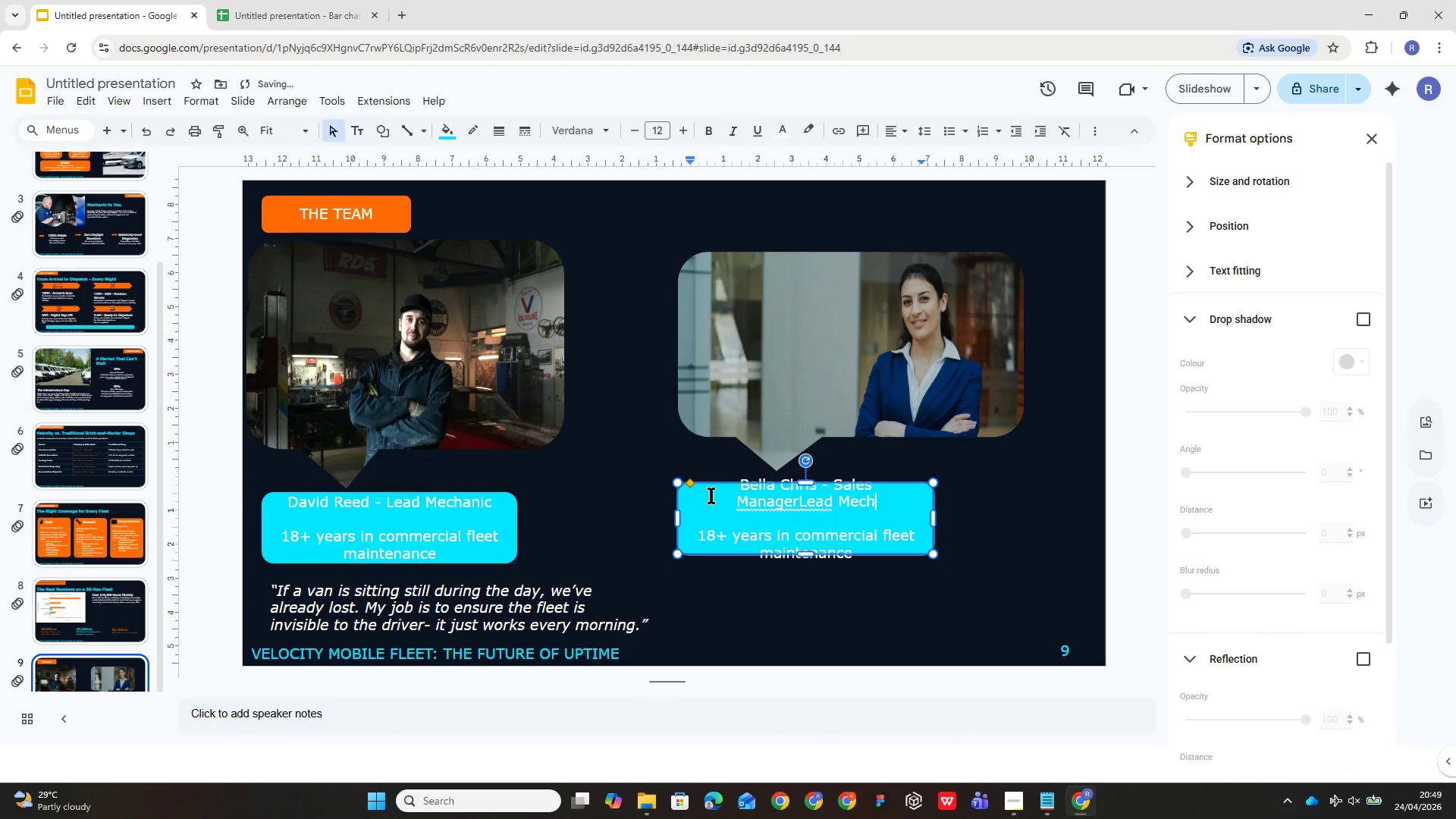 
key(Backspace)
 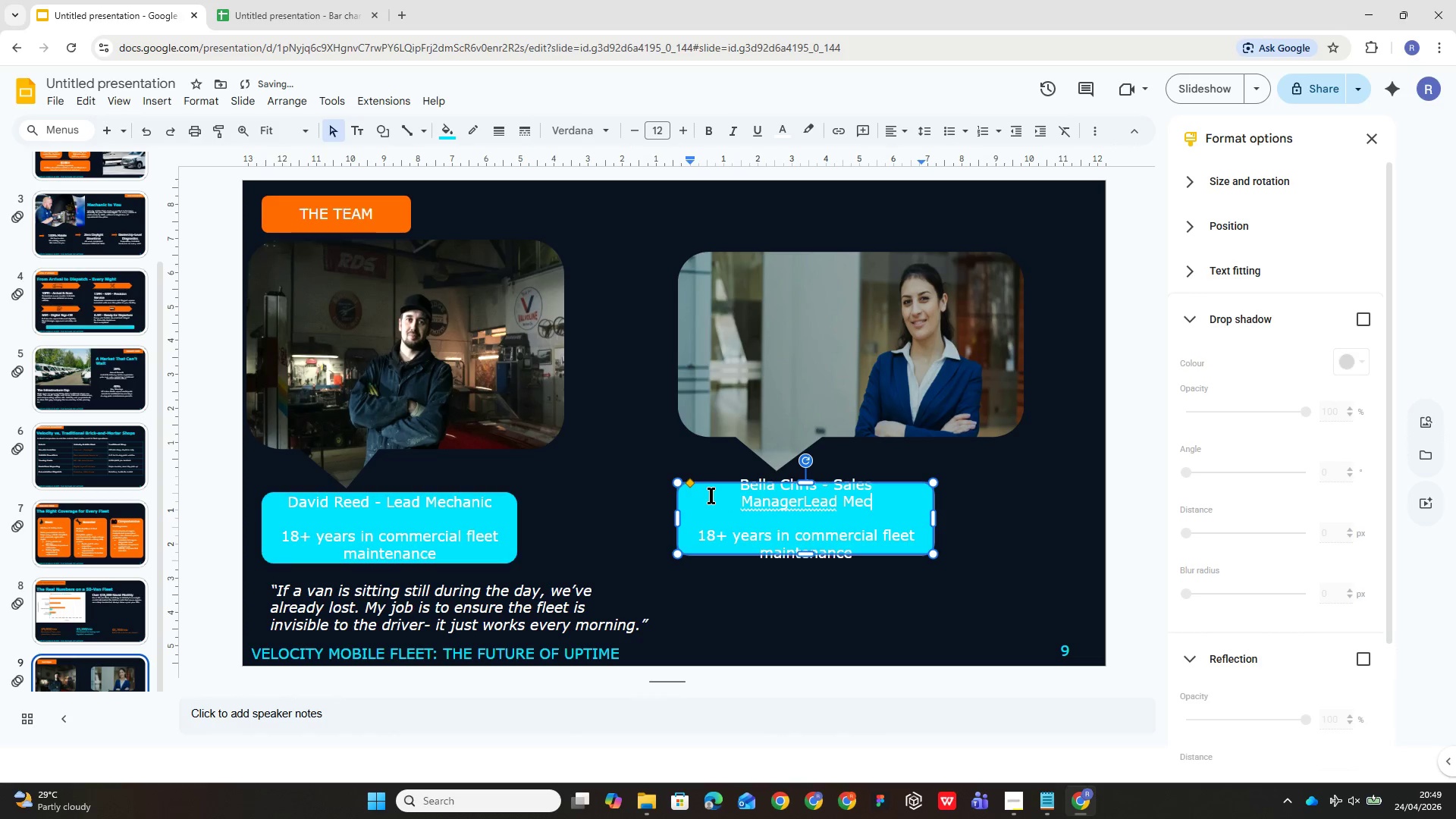 
key(Backspace)
 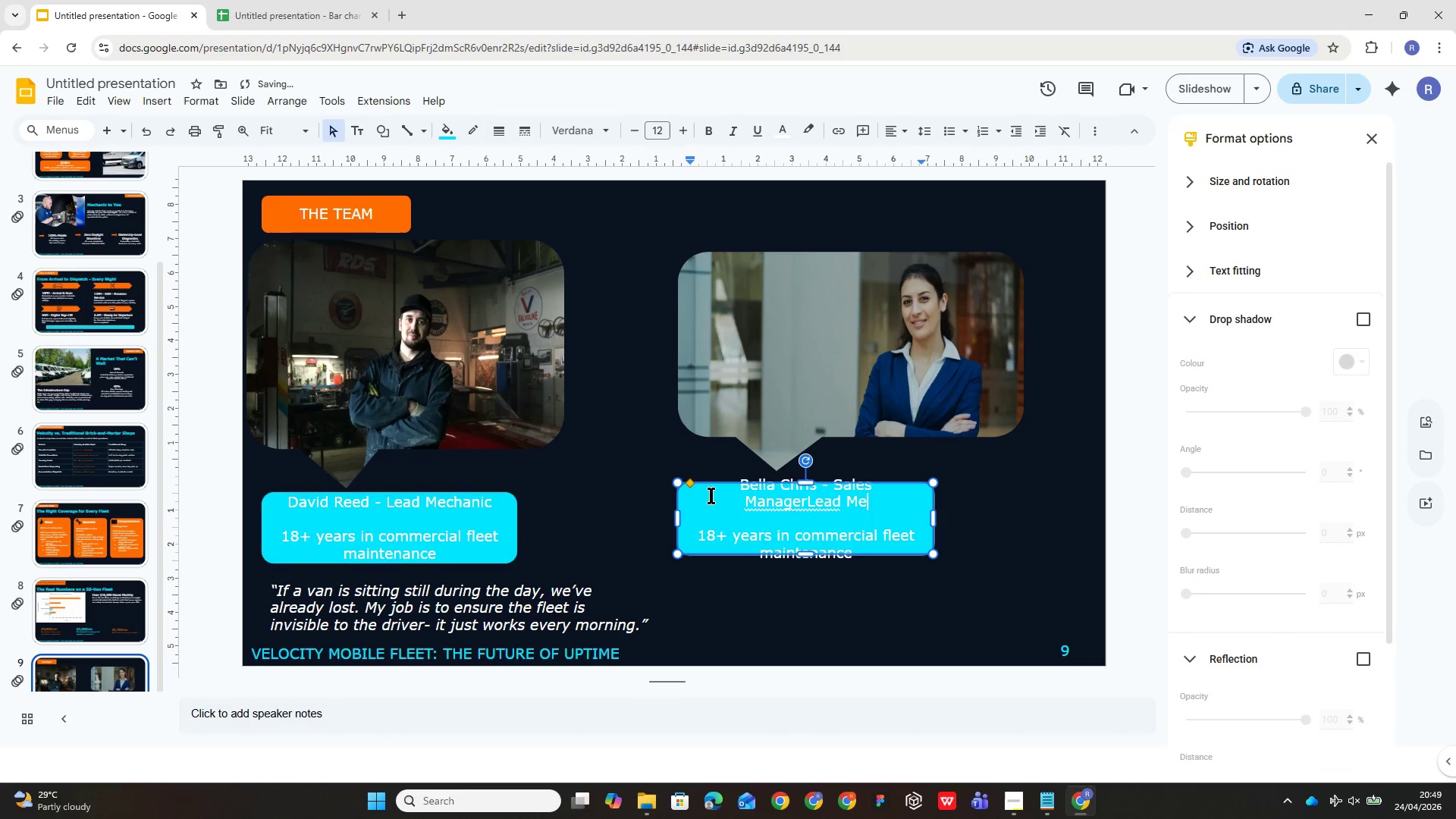 
key(Backspace)
 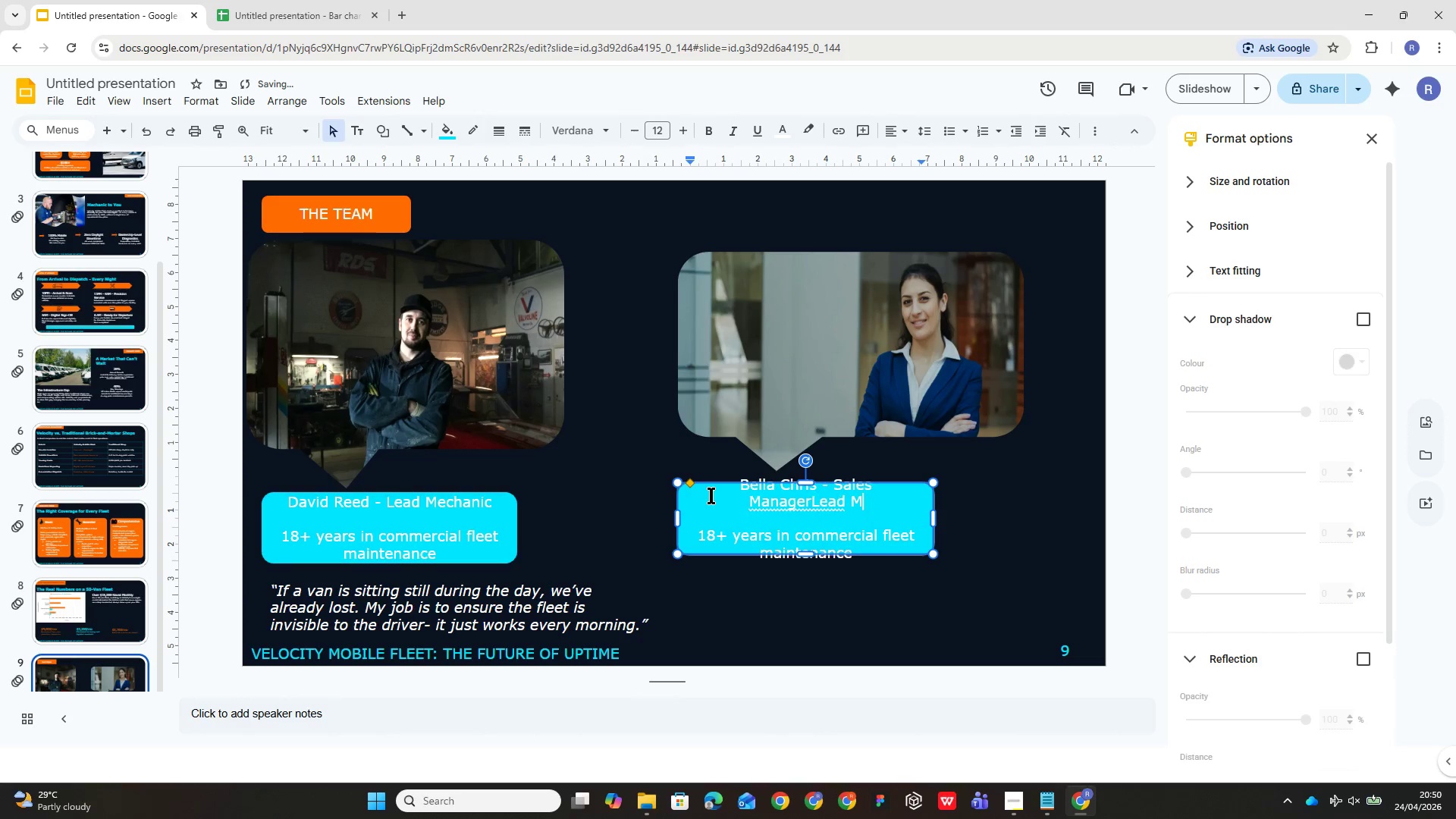 
key(Backspace)
 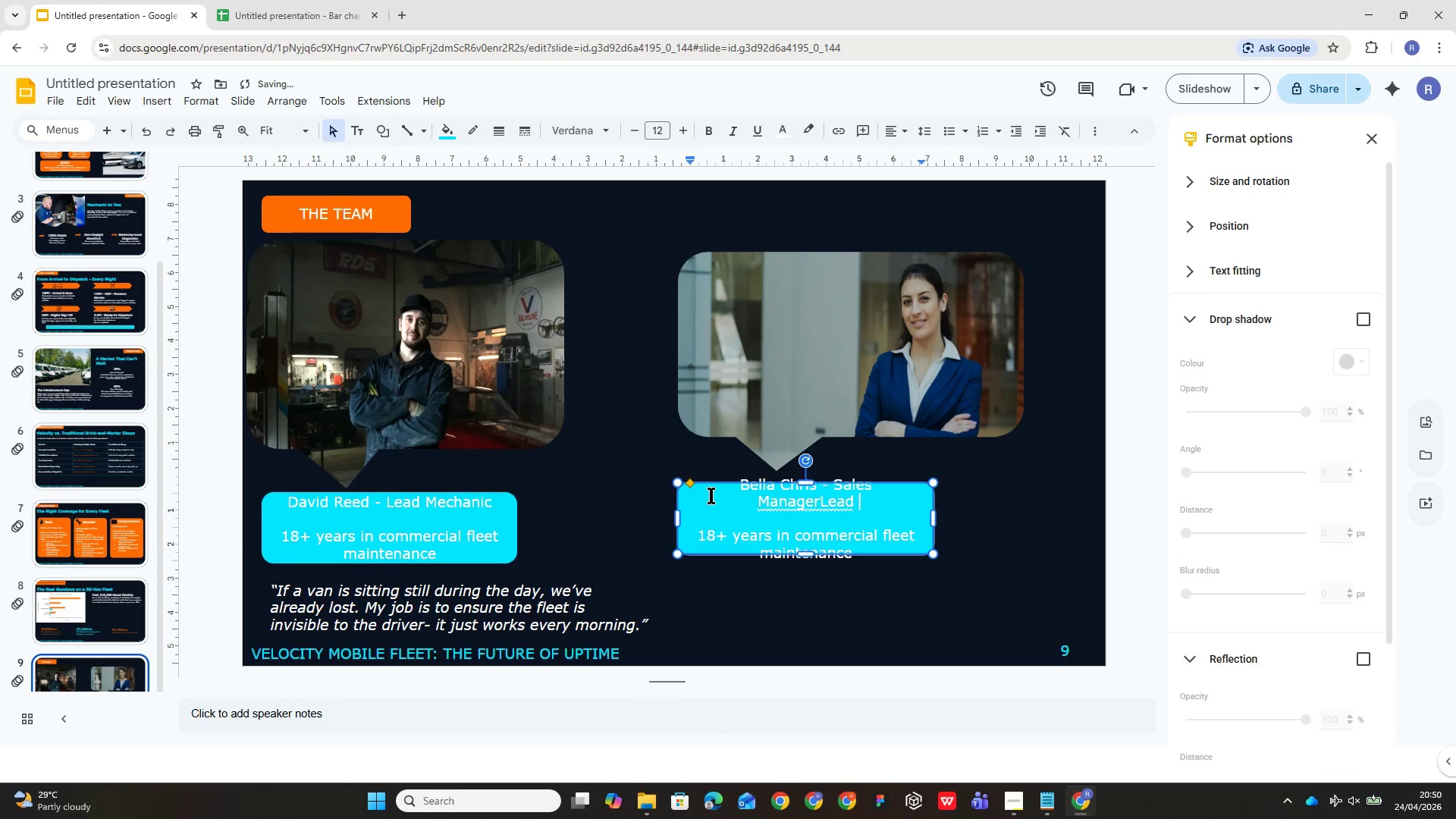 
key(Backspace)
 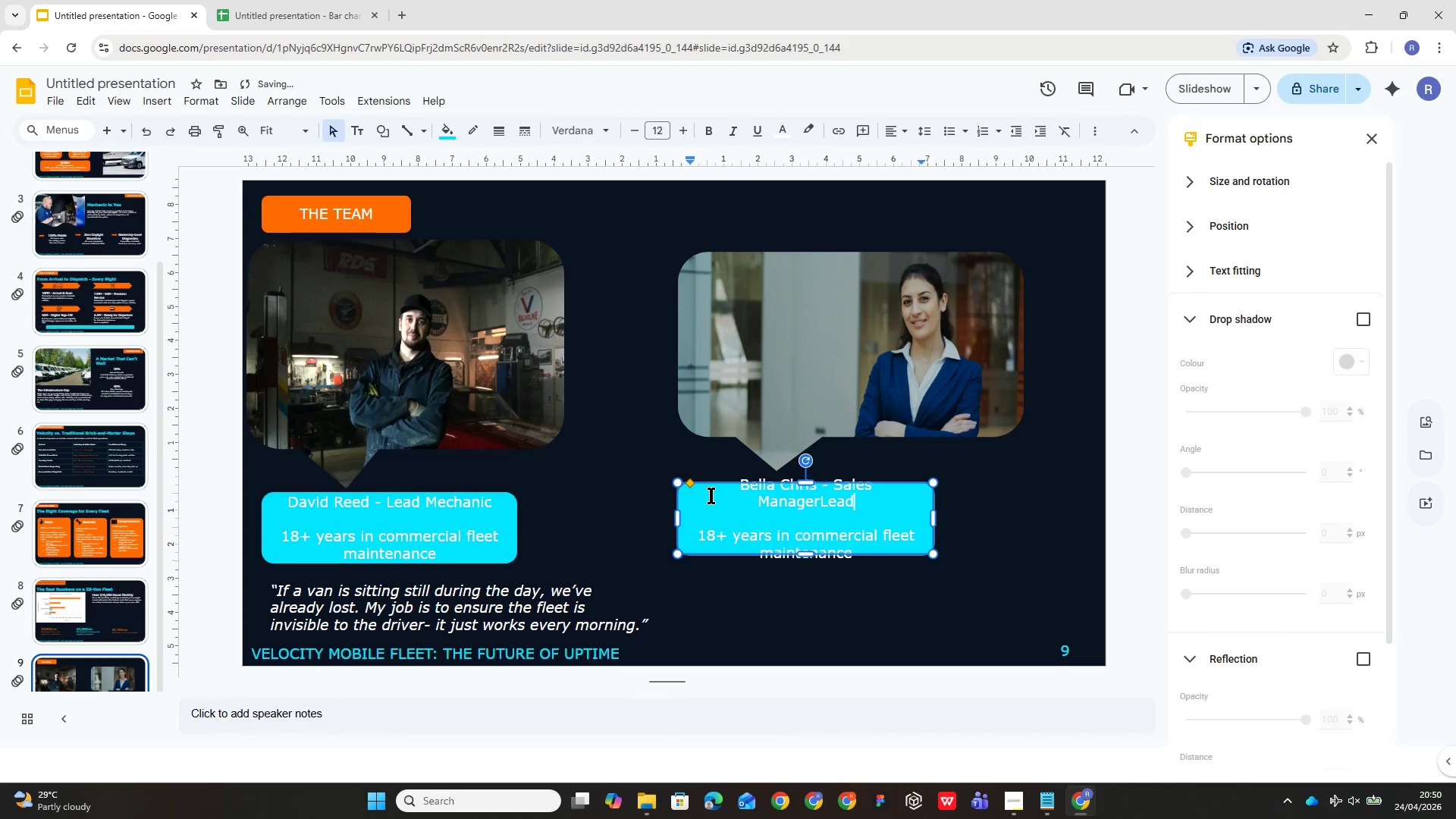 
key(Backspace)
 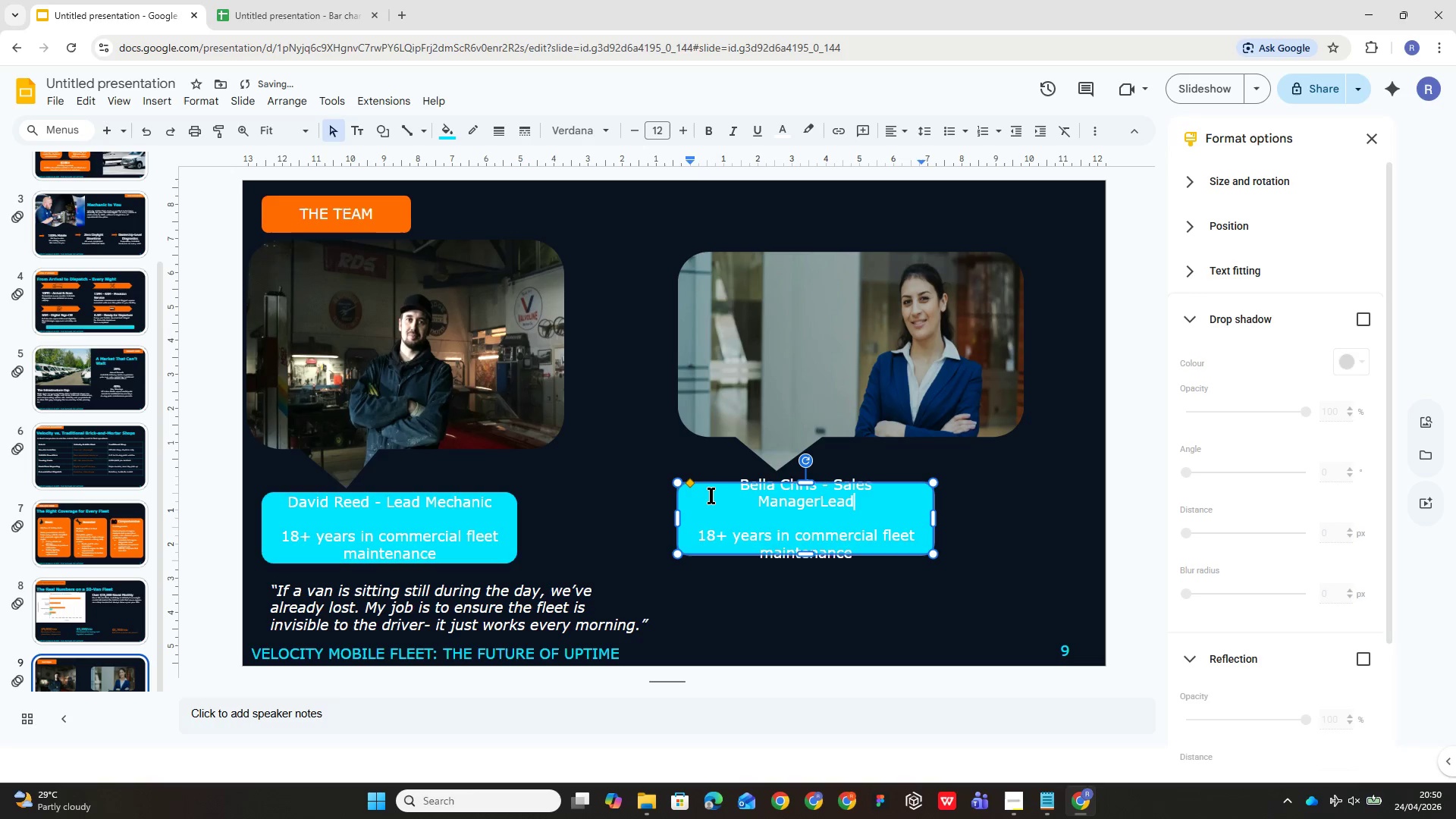 
key(Backspace)
 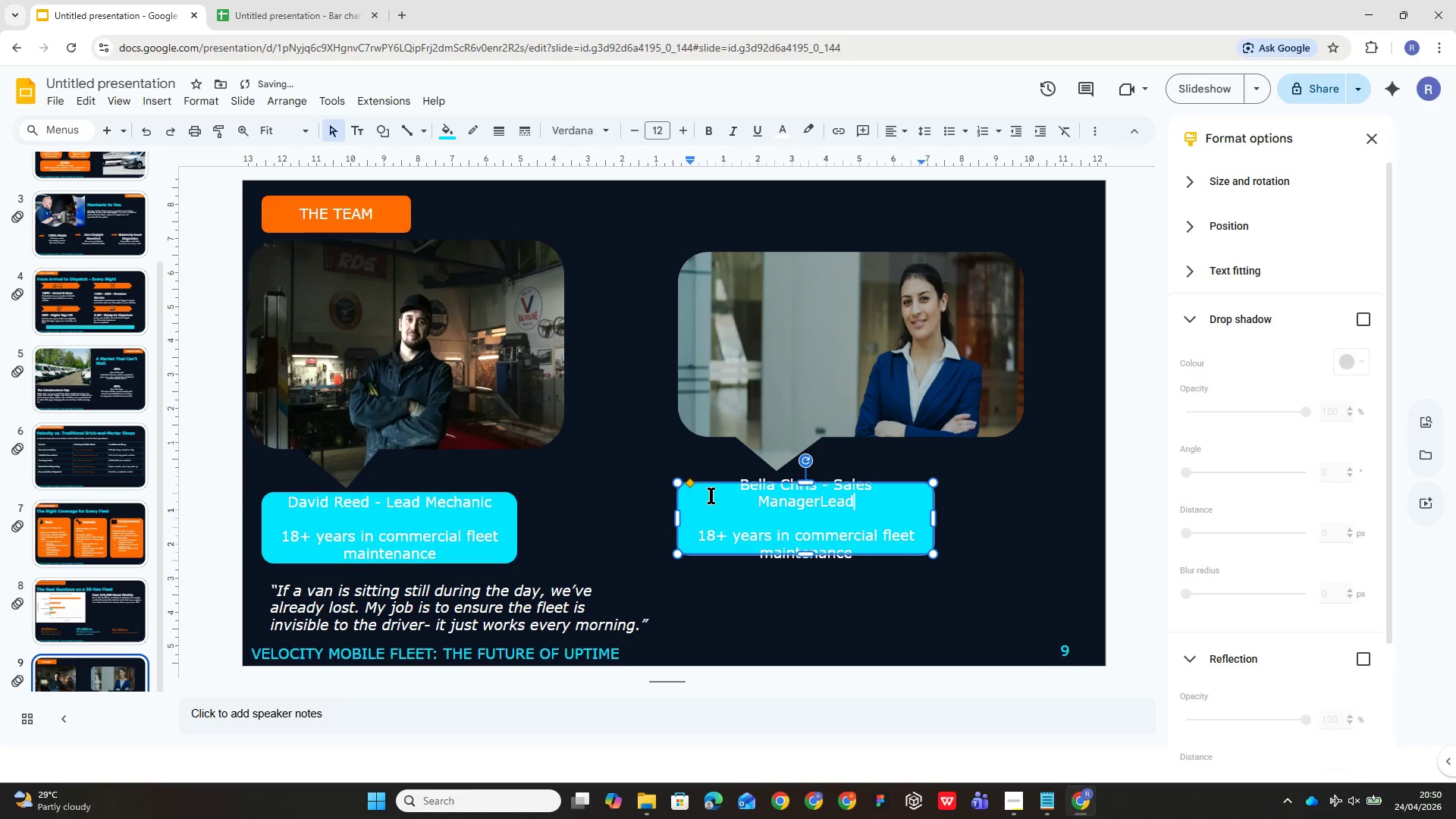 
key(Backspace)
 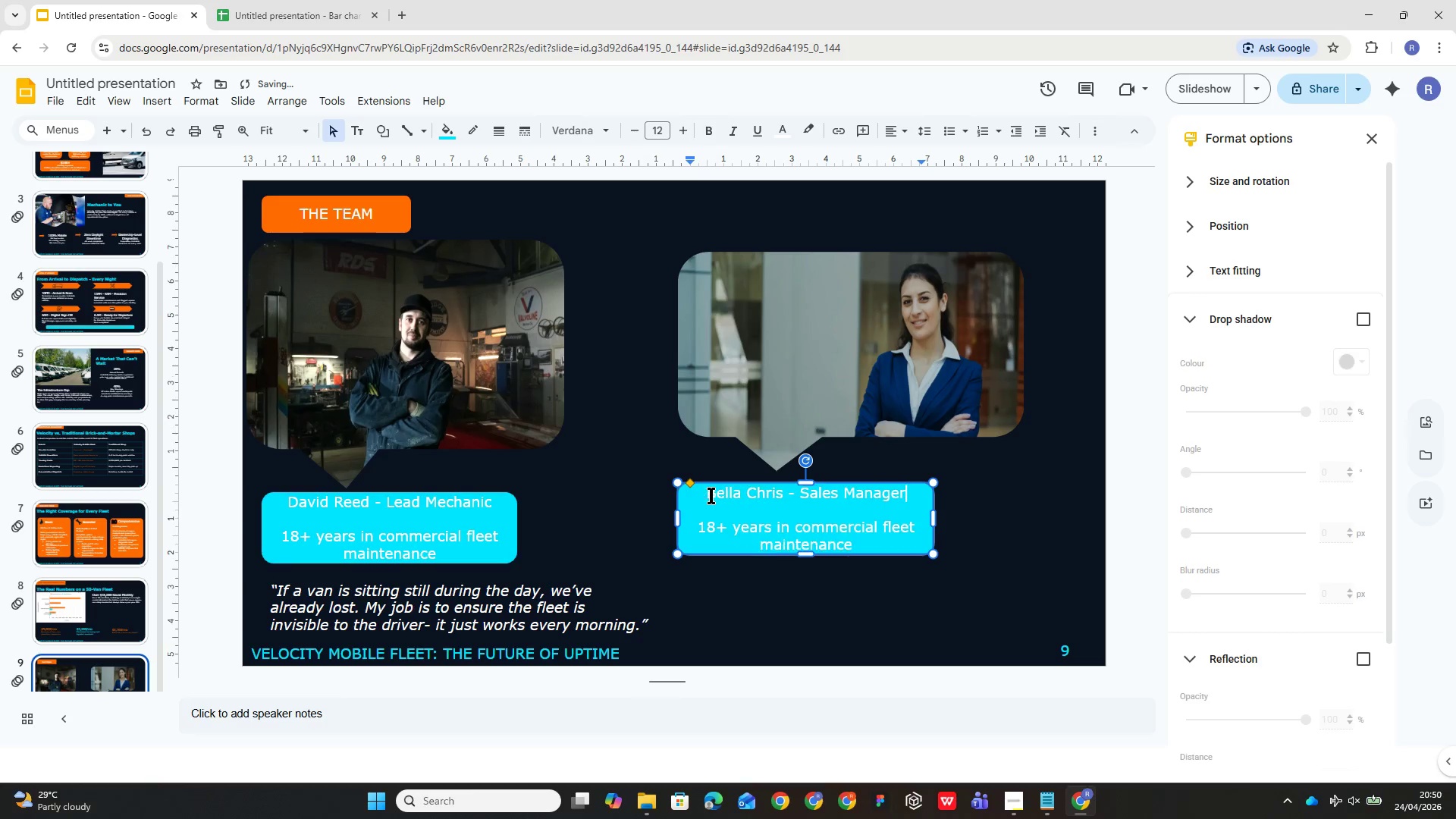 
key(Backspace)
 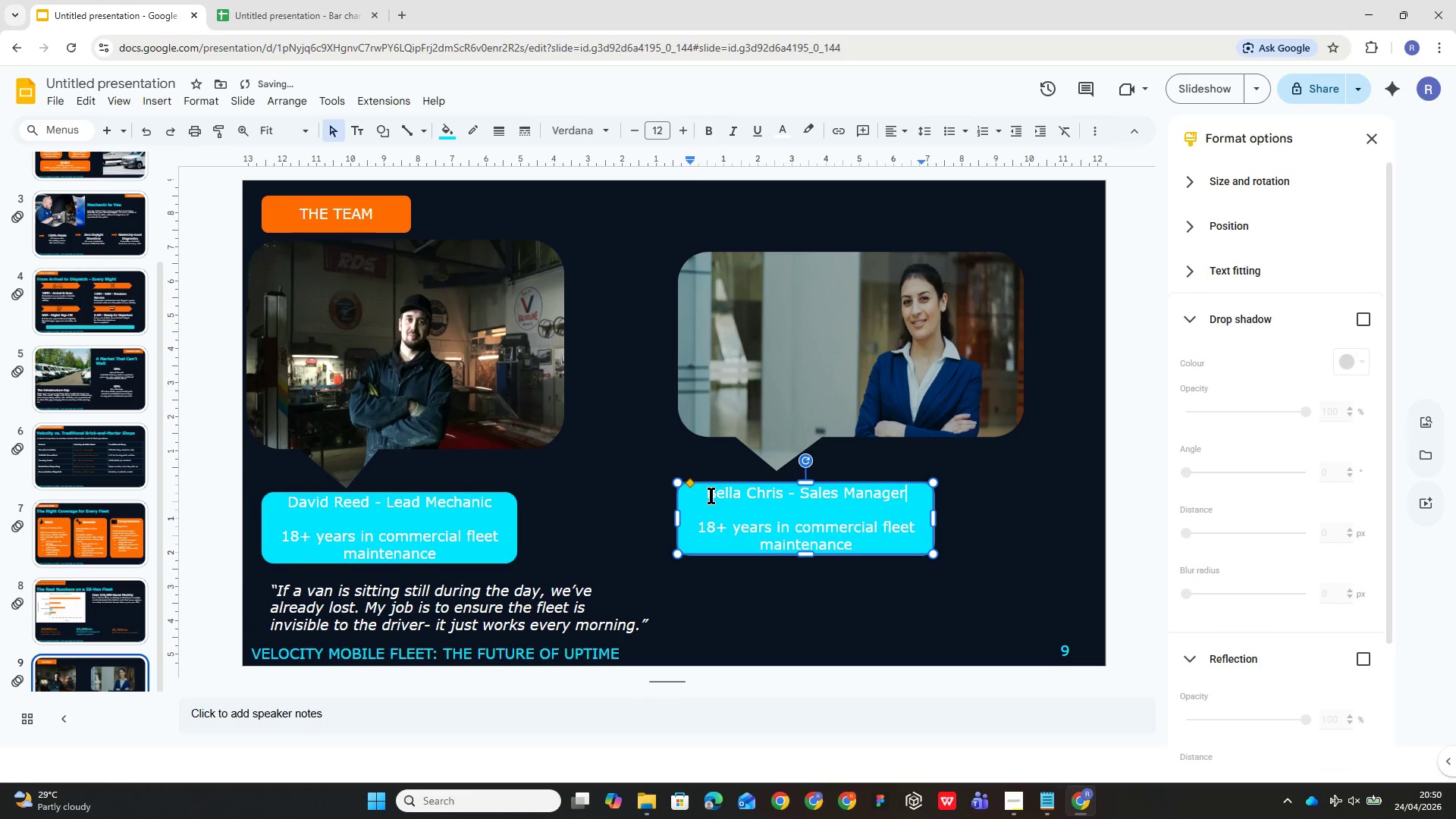 
key(Backspace)
 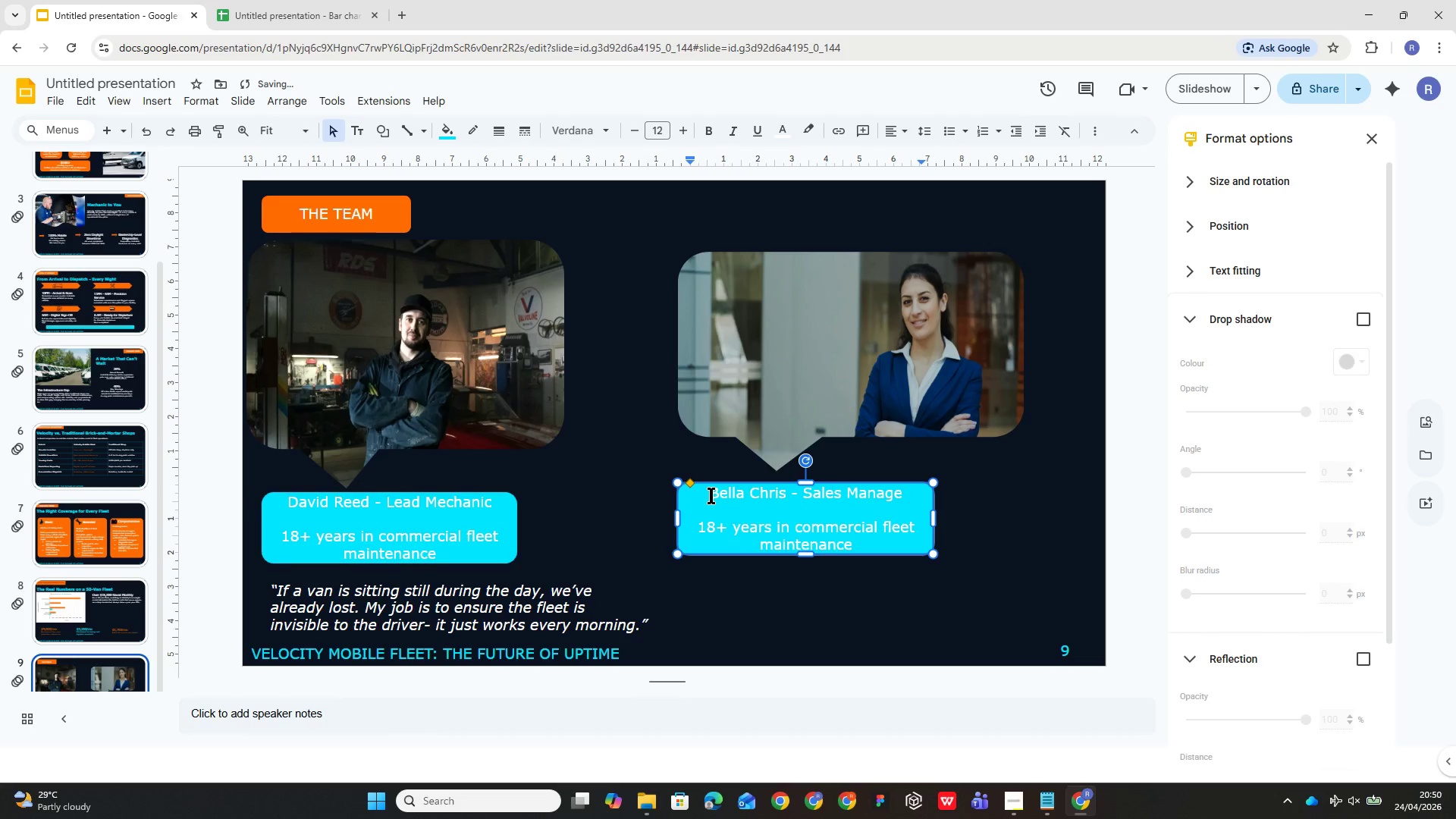 
key(R)
 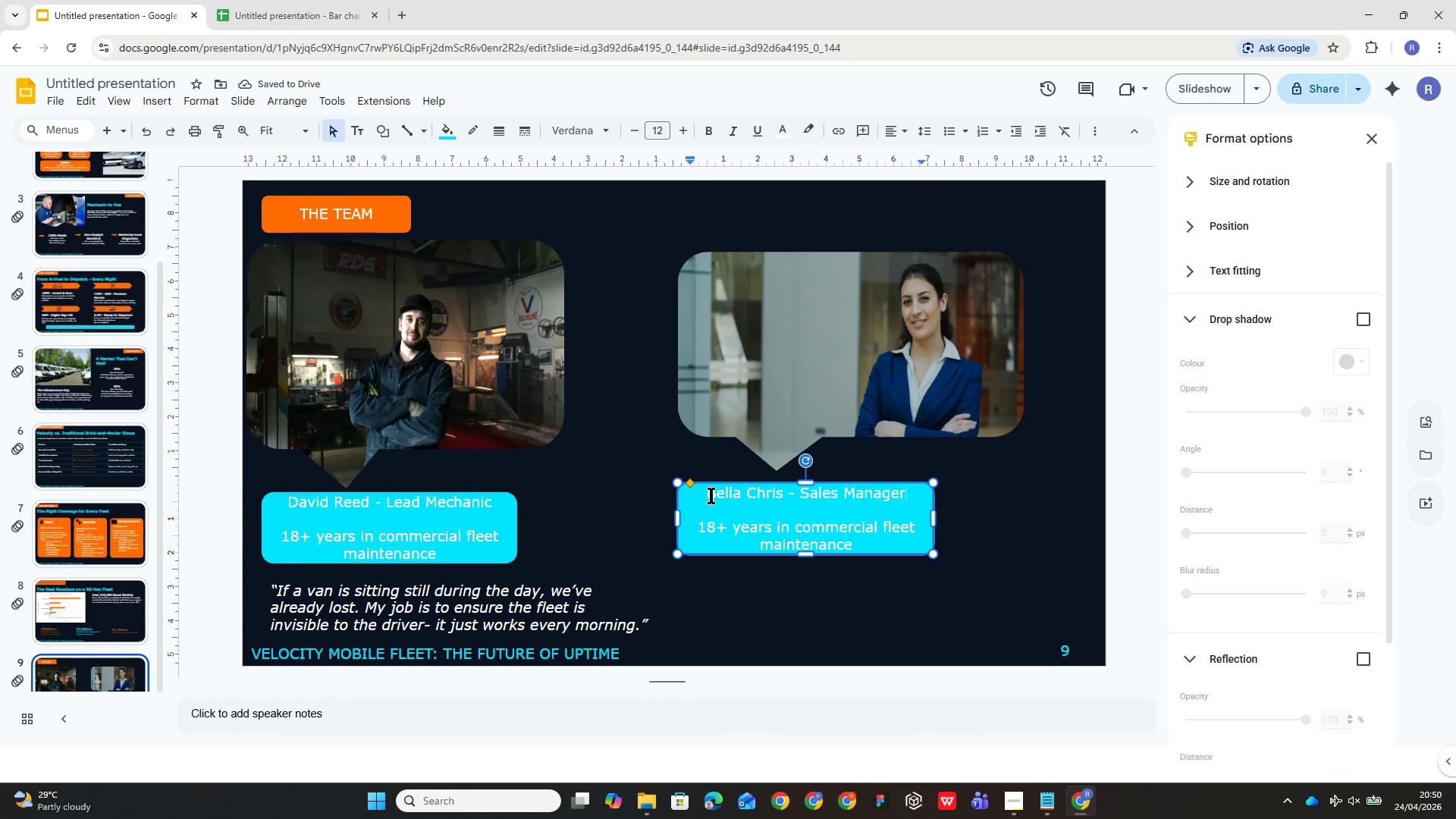 
wait(10.23)
 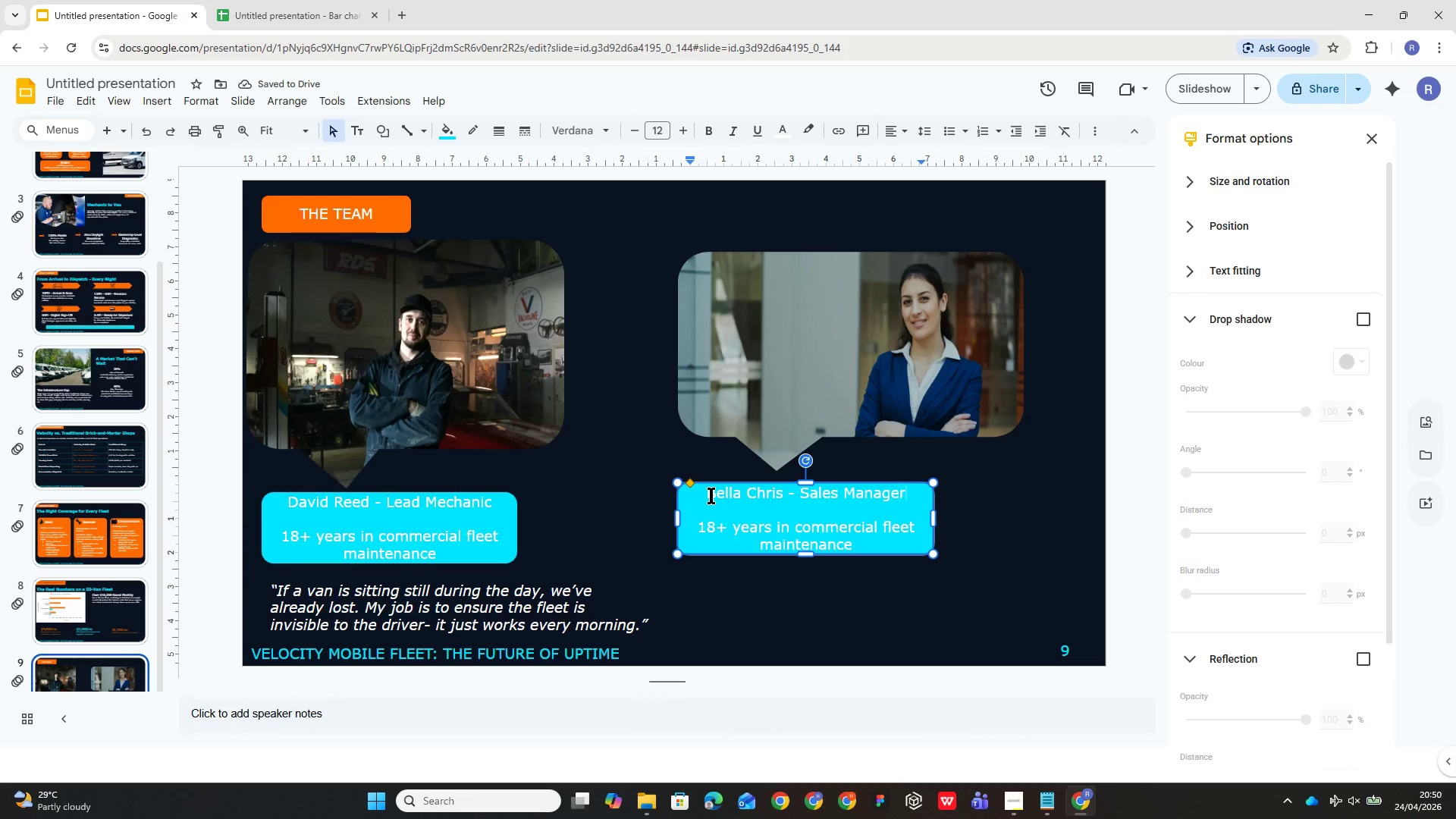 
left_click_drag(start_coordinate=[698, 529], to_coordinate=[858, 544])
 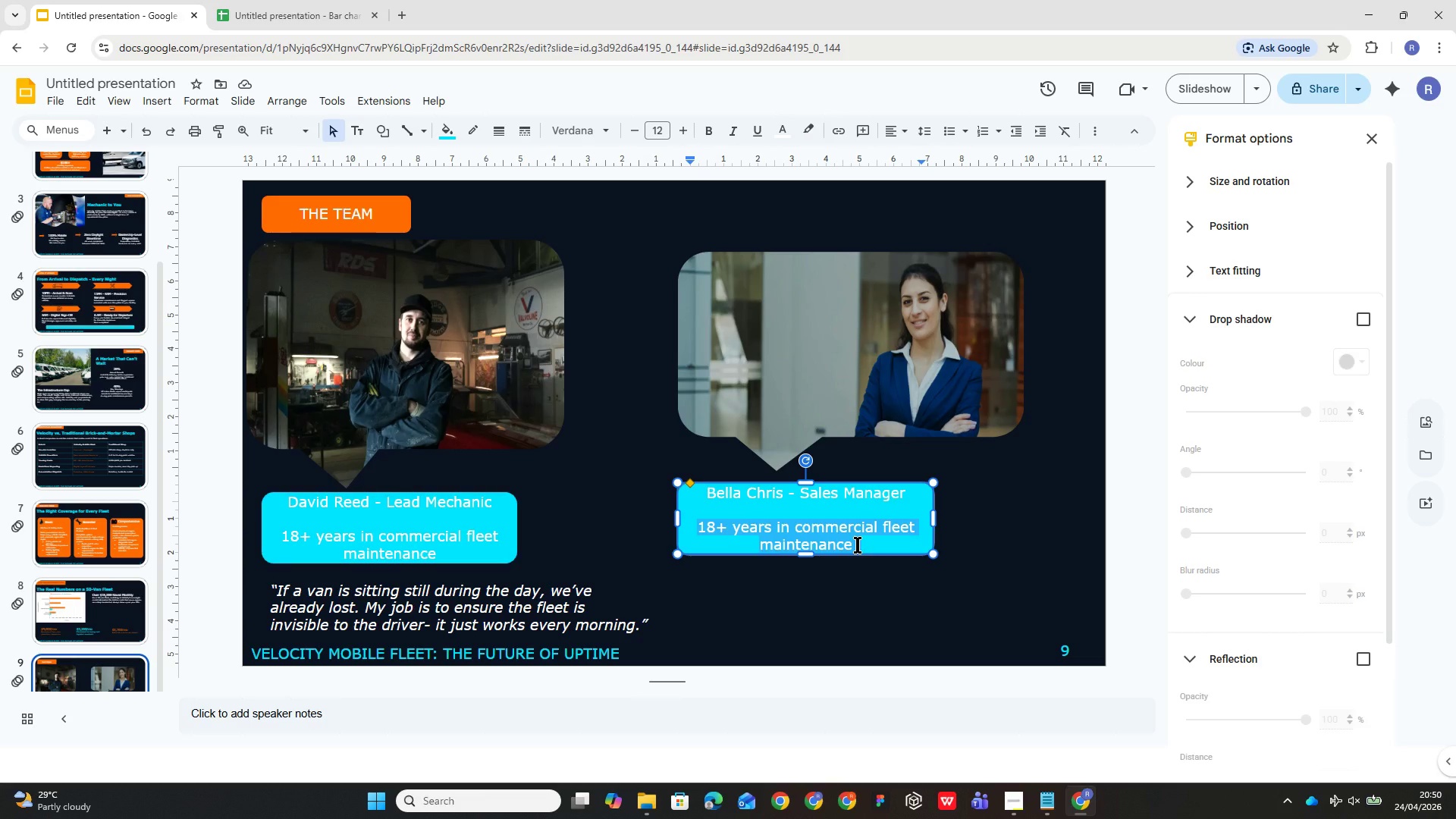 
type(10 years in sales and logistics strategy)
 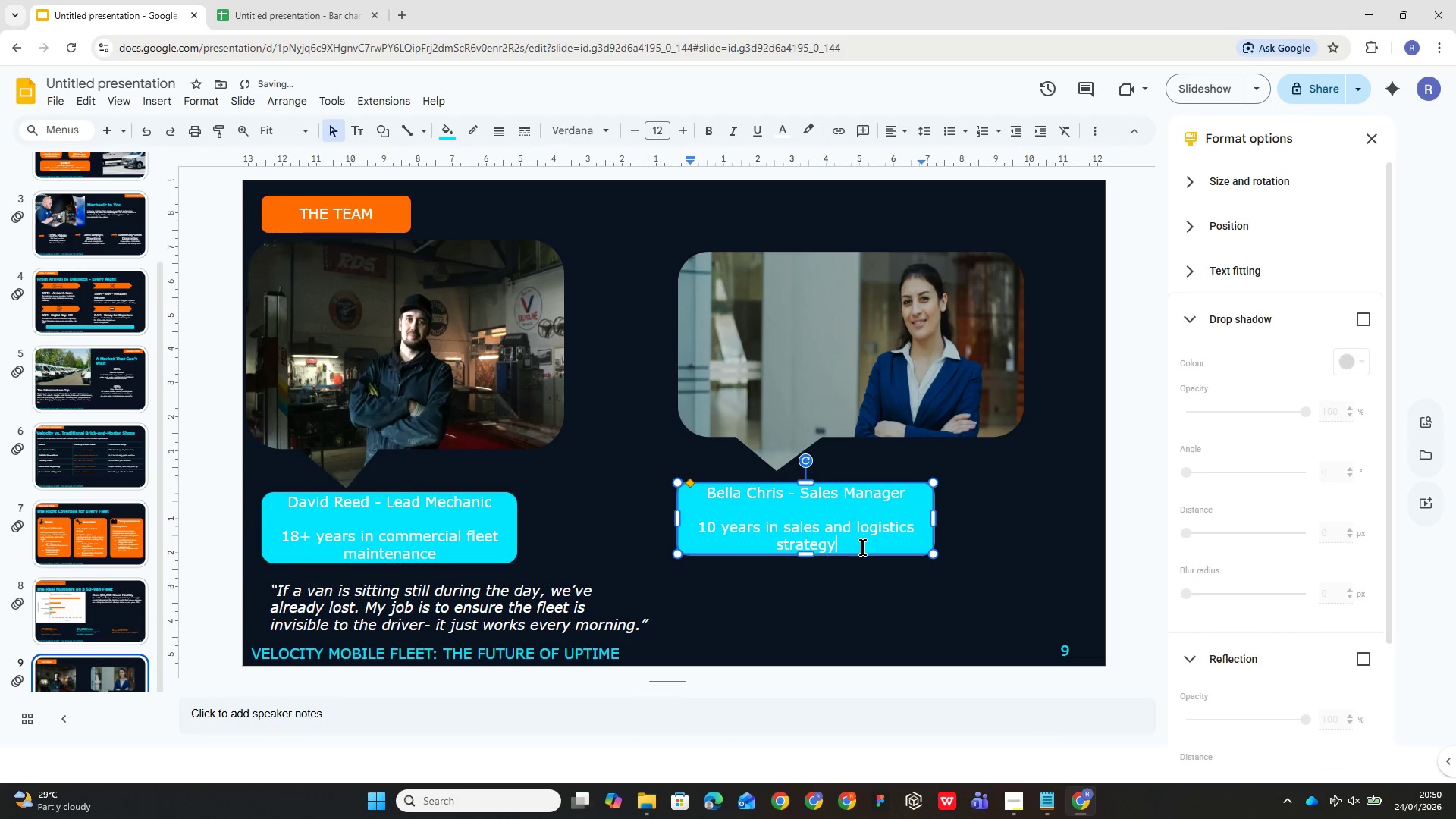 
left_click([860, 623])
 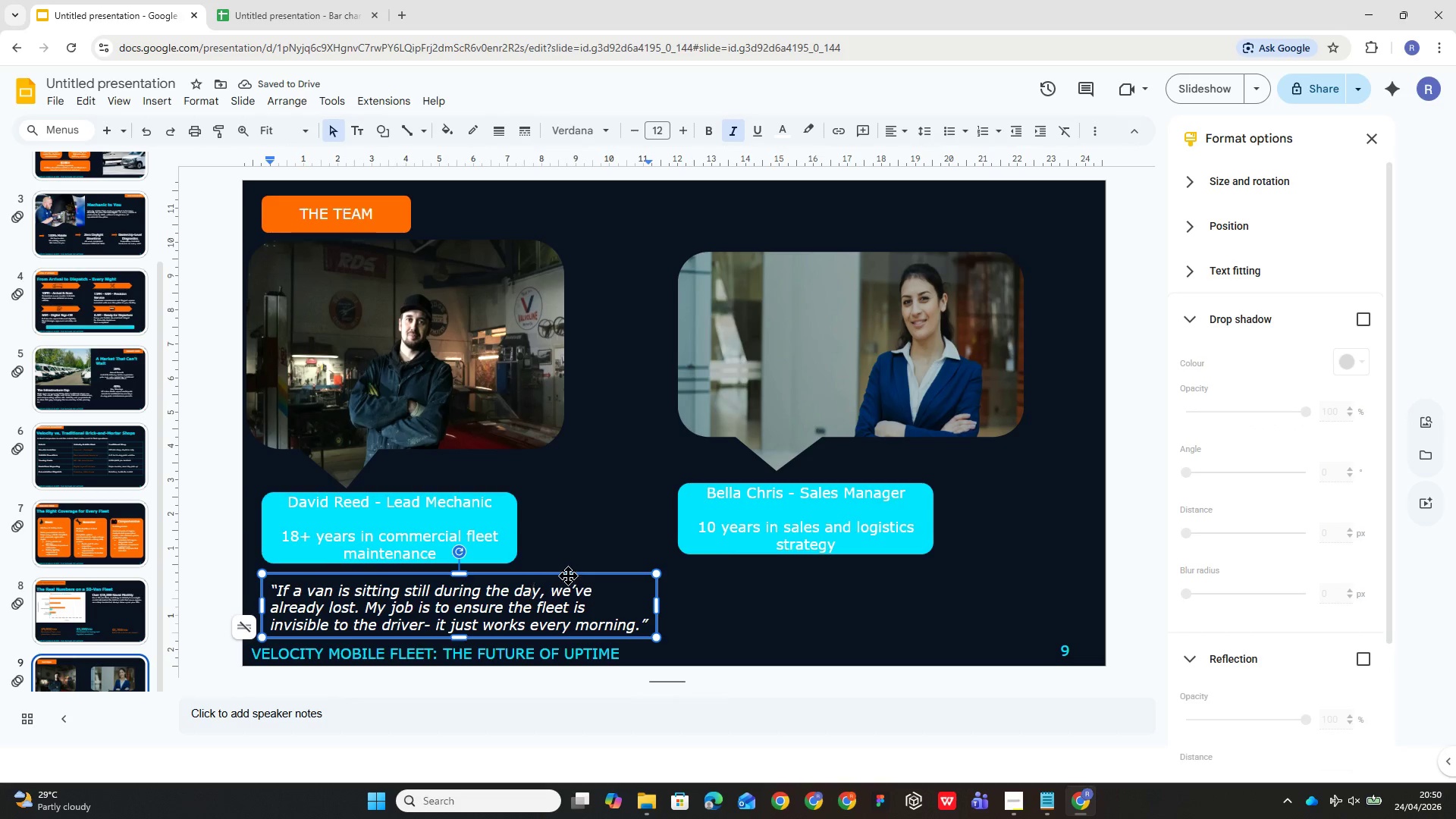 
left_click([568, 575])
 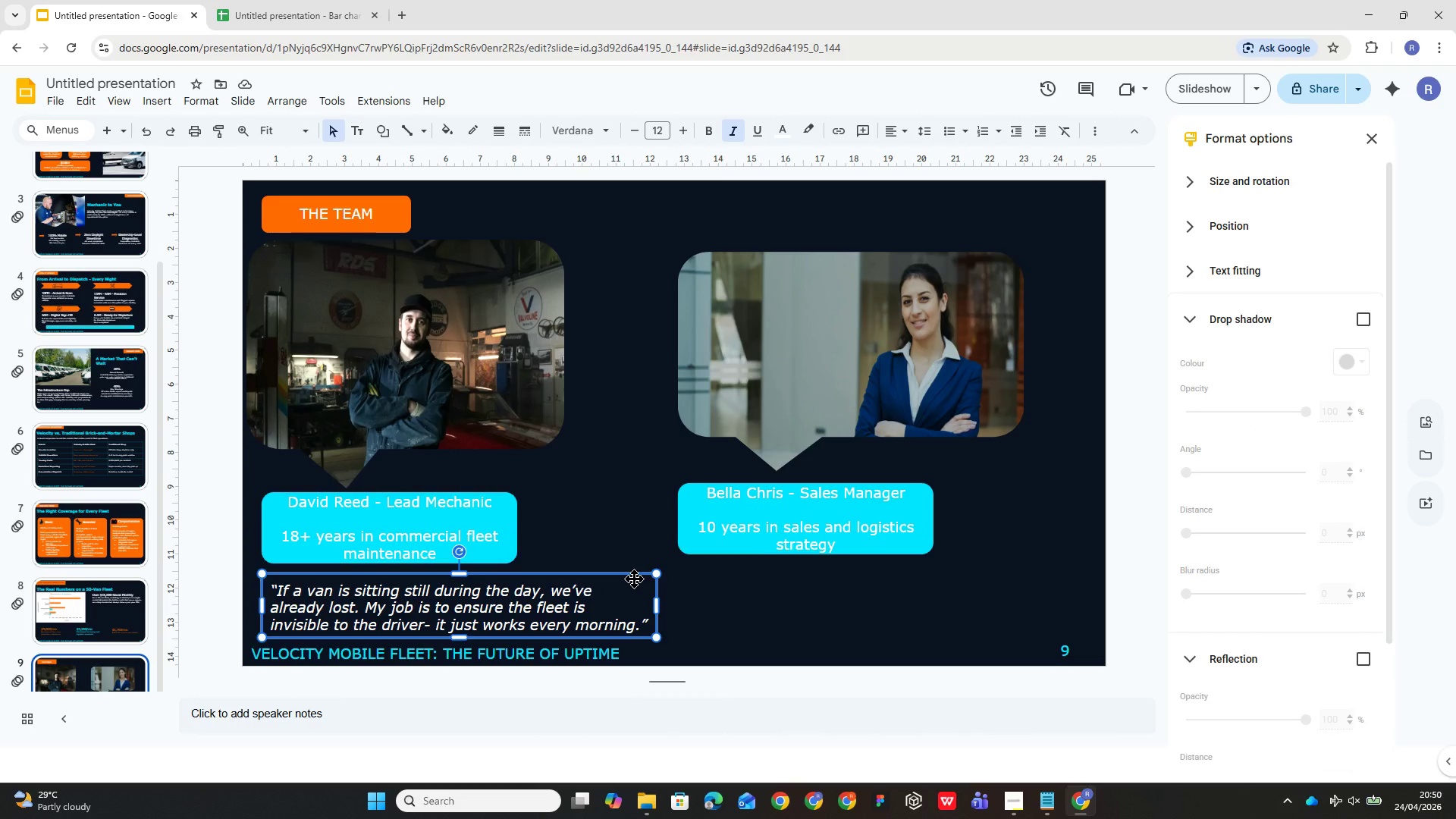 
key(Control+D)
 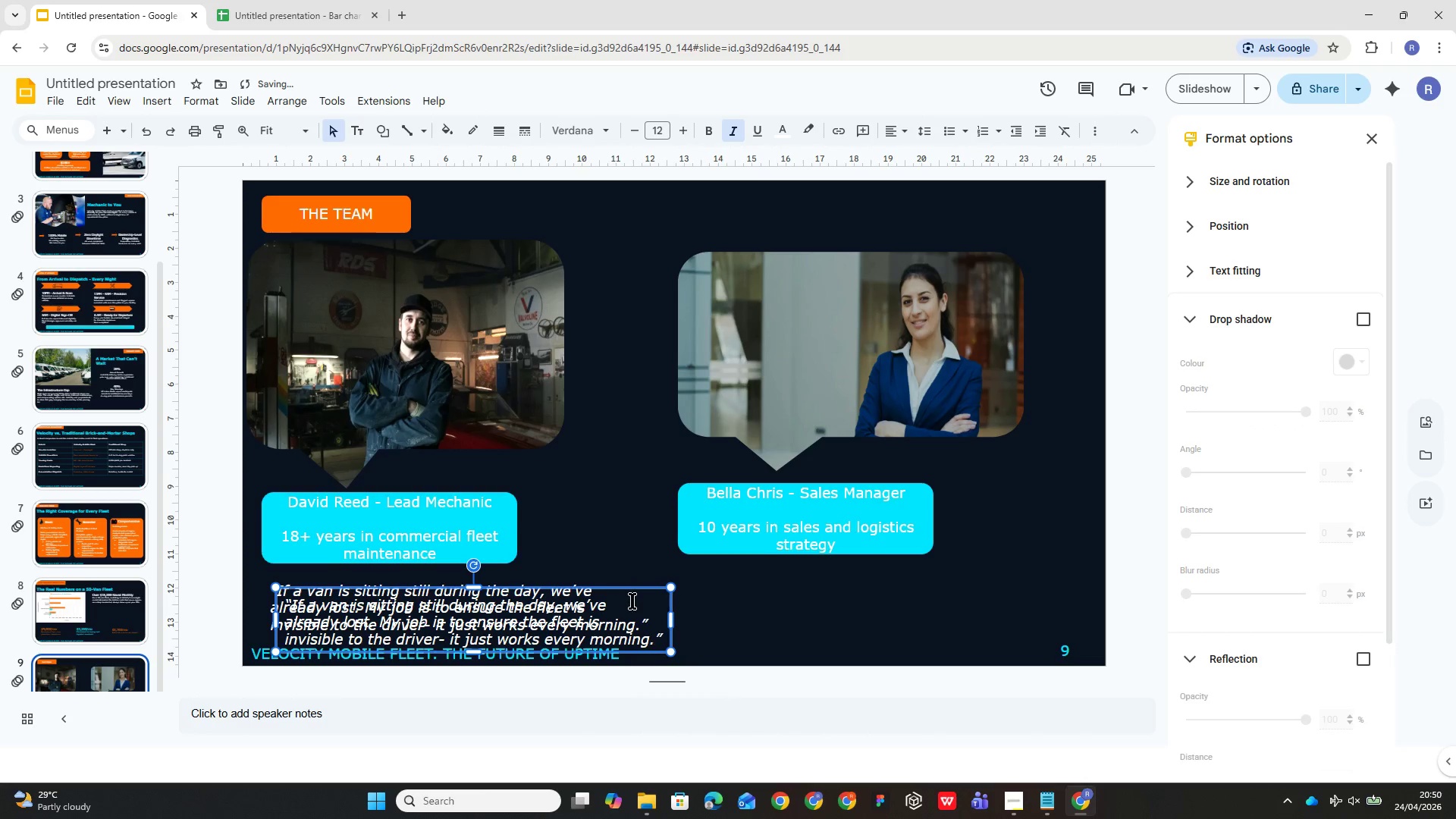 
left_click_drag(start_coordinate=[640, 594], to_coordinate=[1033, 577])
 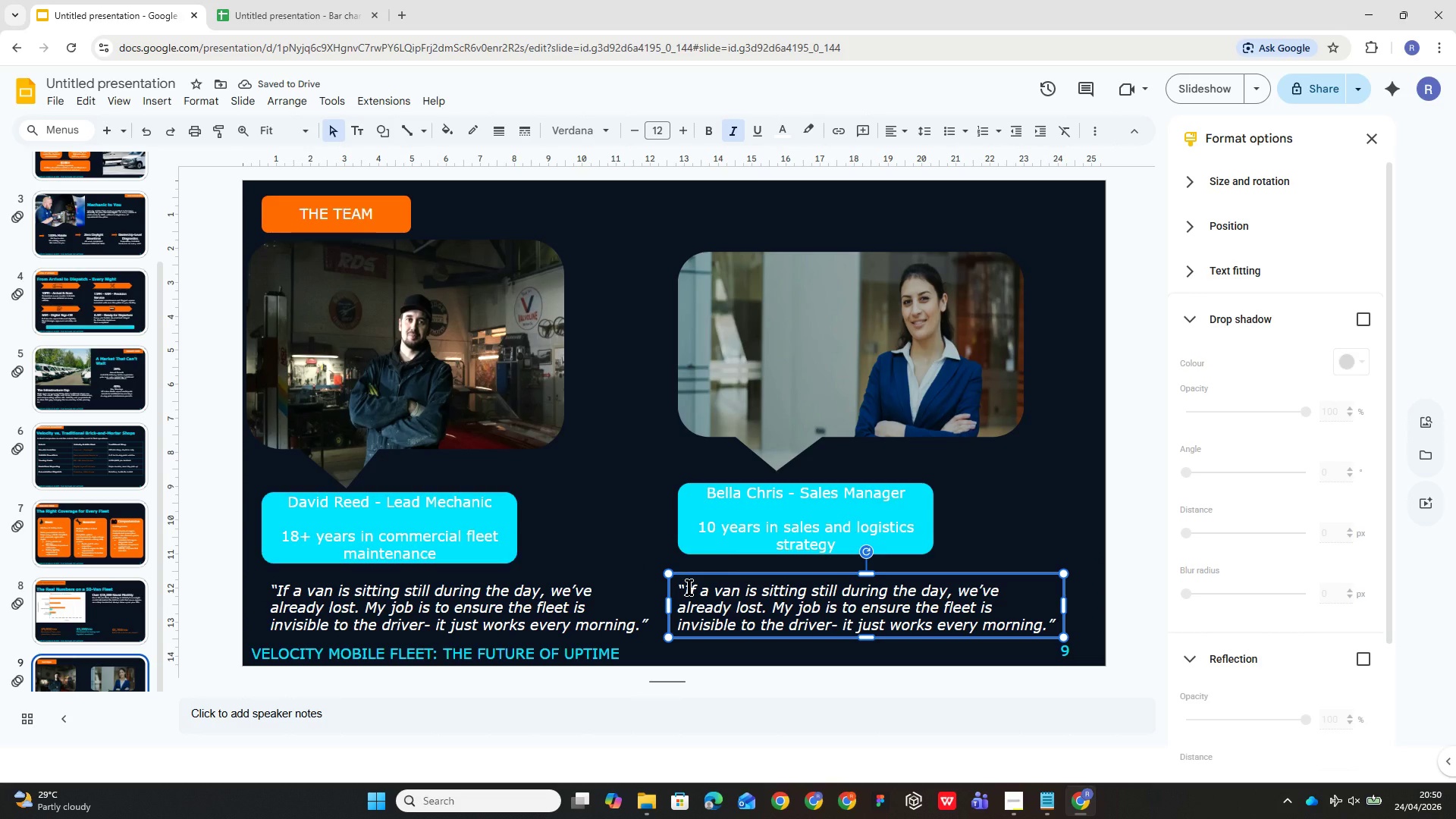 
left_click_drag(start_coordinate=[689, 587], to_coordinate=[1039, 636])
 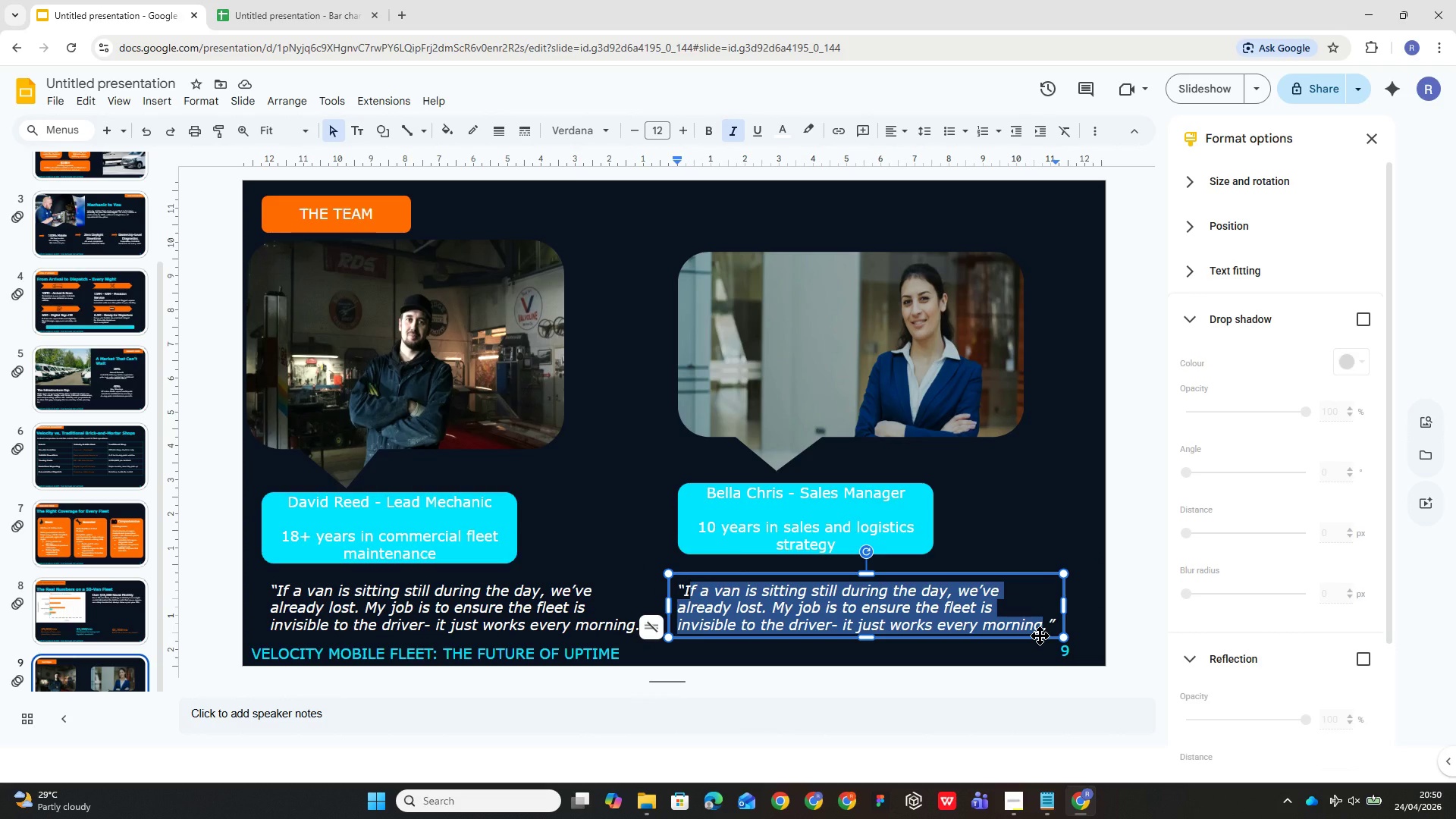 
key(Backspace)
type( dont sell oil changes, I sell upto)
key(Backspace)
type(iem)
key(Backspace)
key(Backspace)
type(me)
 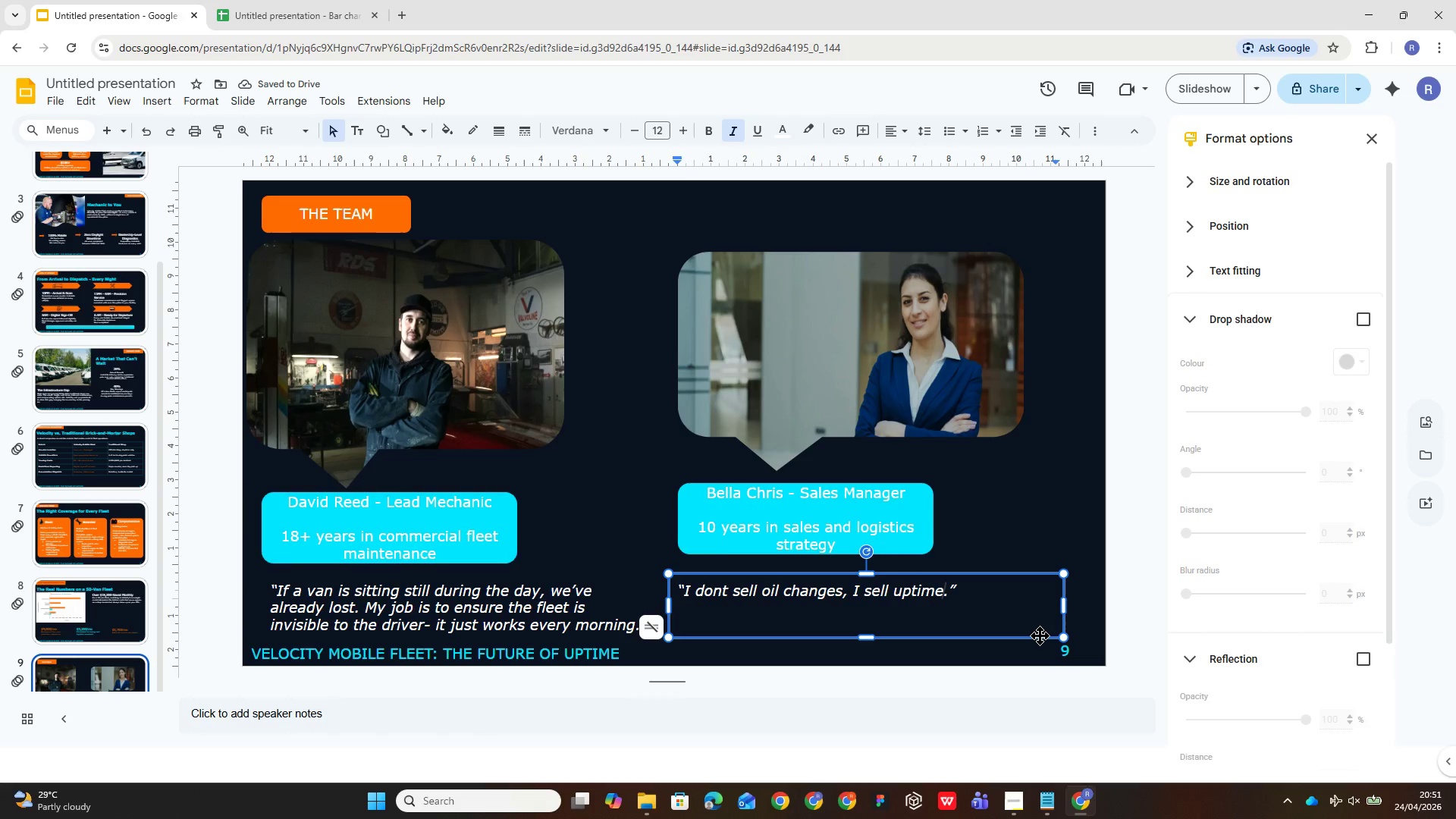 
type(. When we eliminate downtime)
 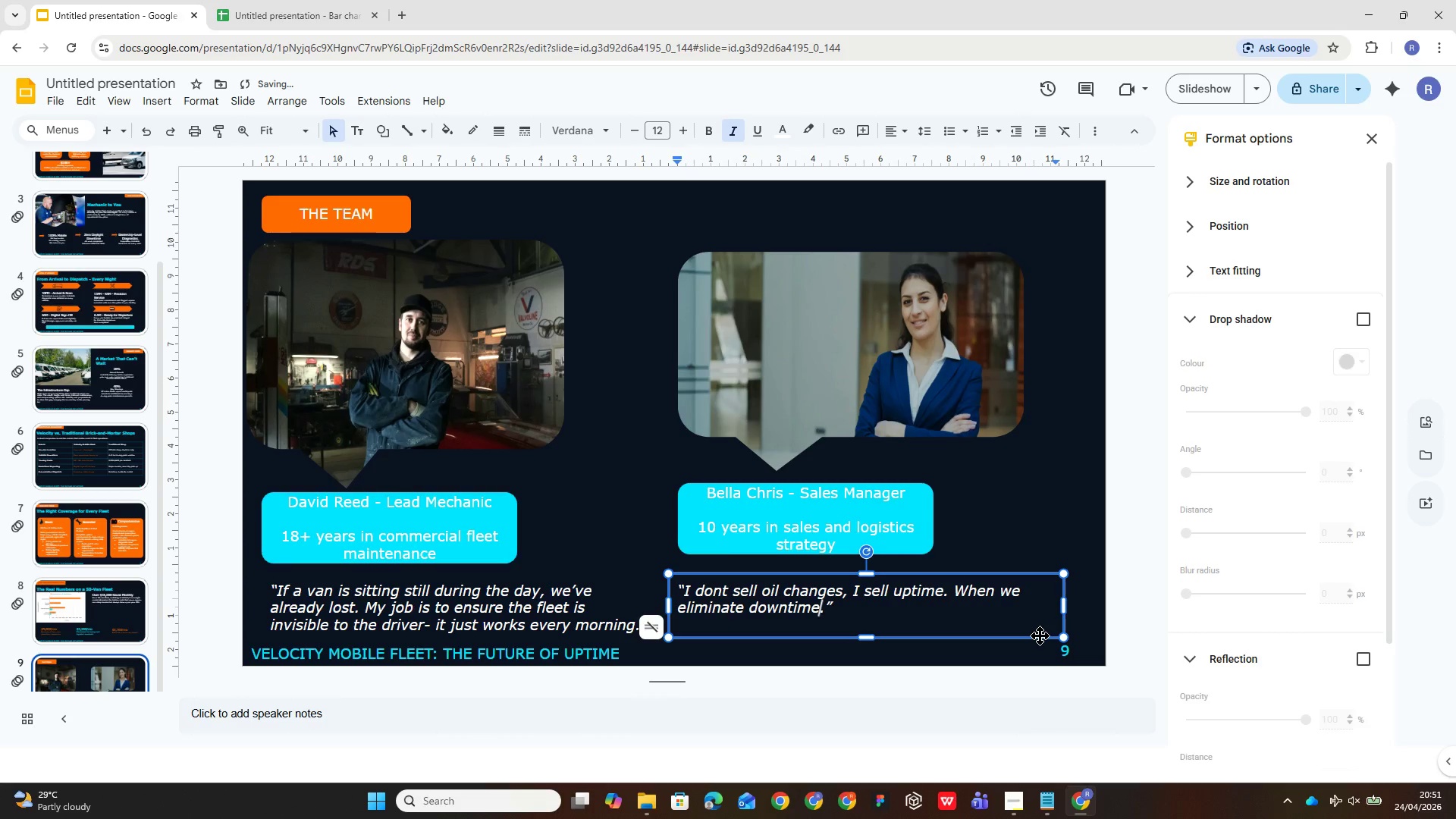 
wait(11.02)
 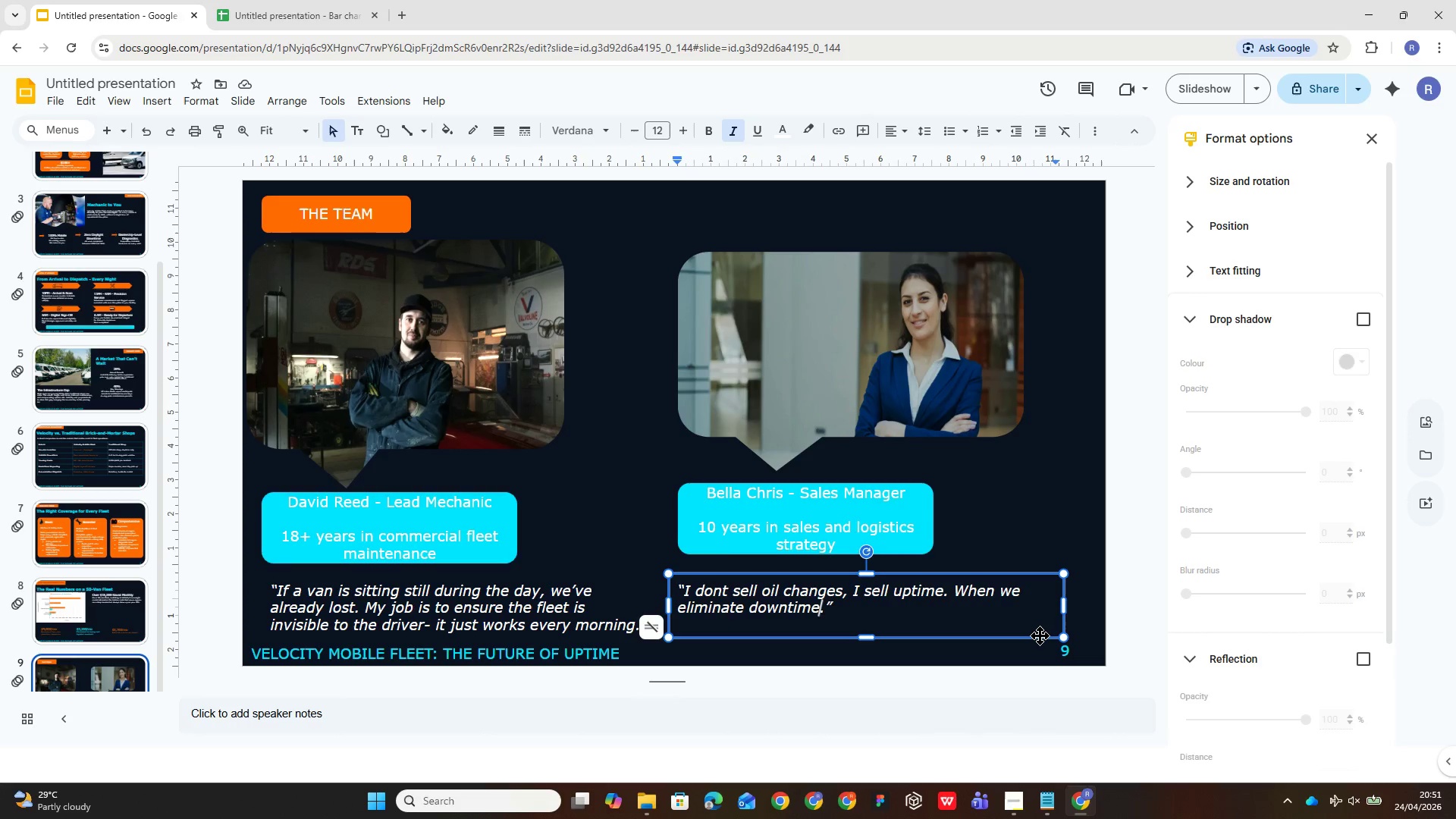 
type( we are )
 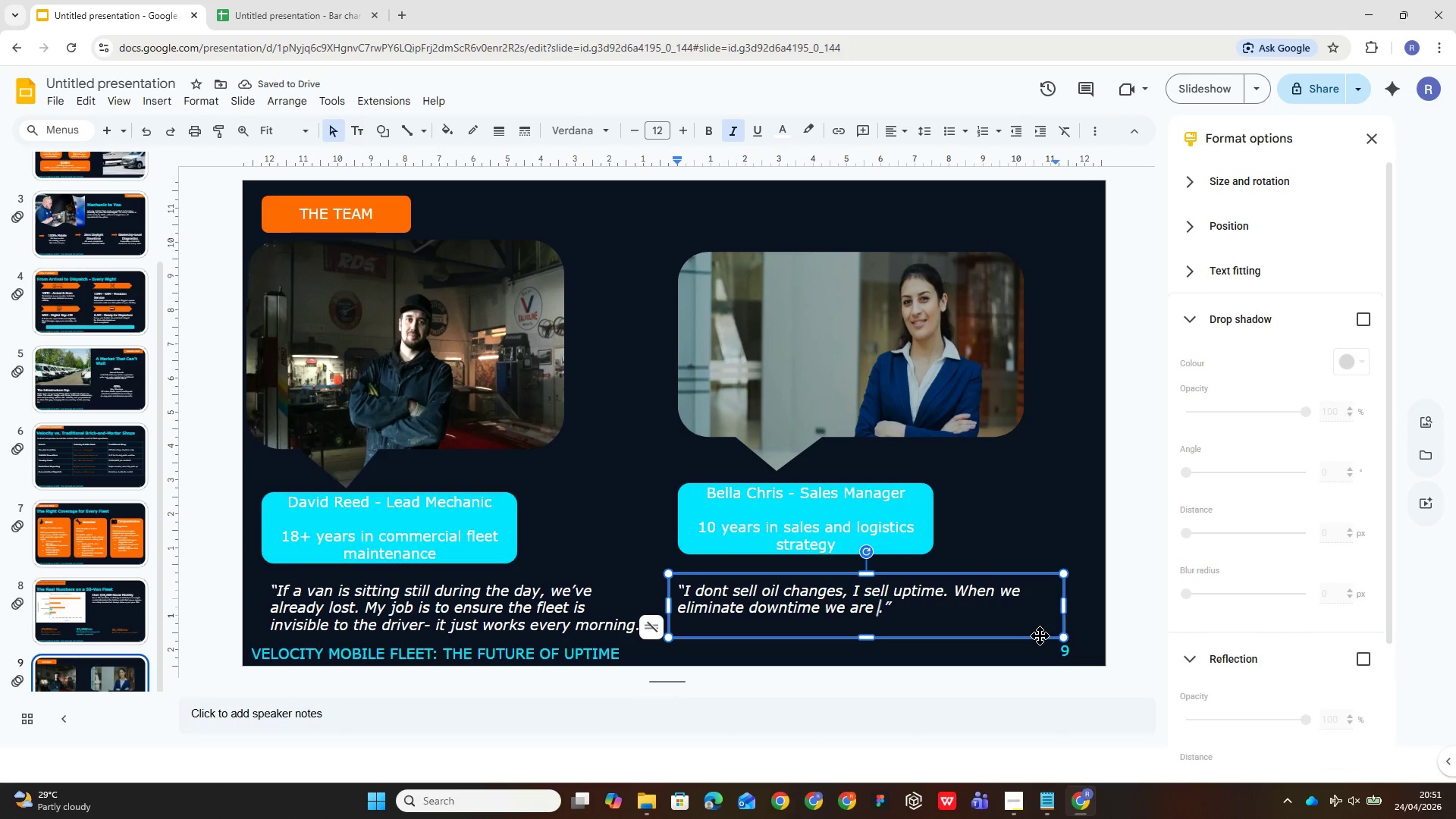 
key(Backspace)
key(Backspace)
key(Backspace)
key(Backspace)
key(Backspace)
key(Backspace)
type(e're fueling our clients )
 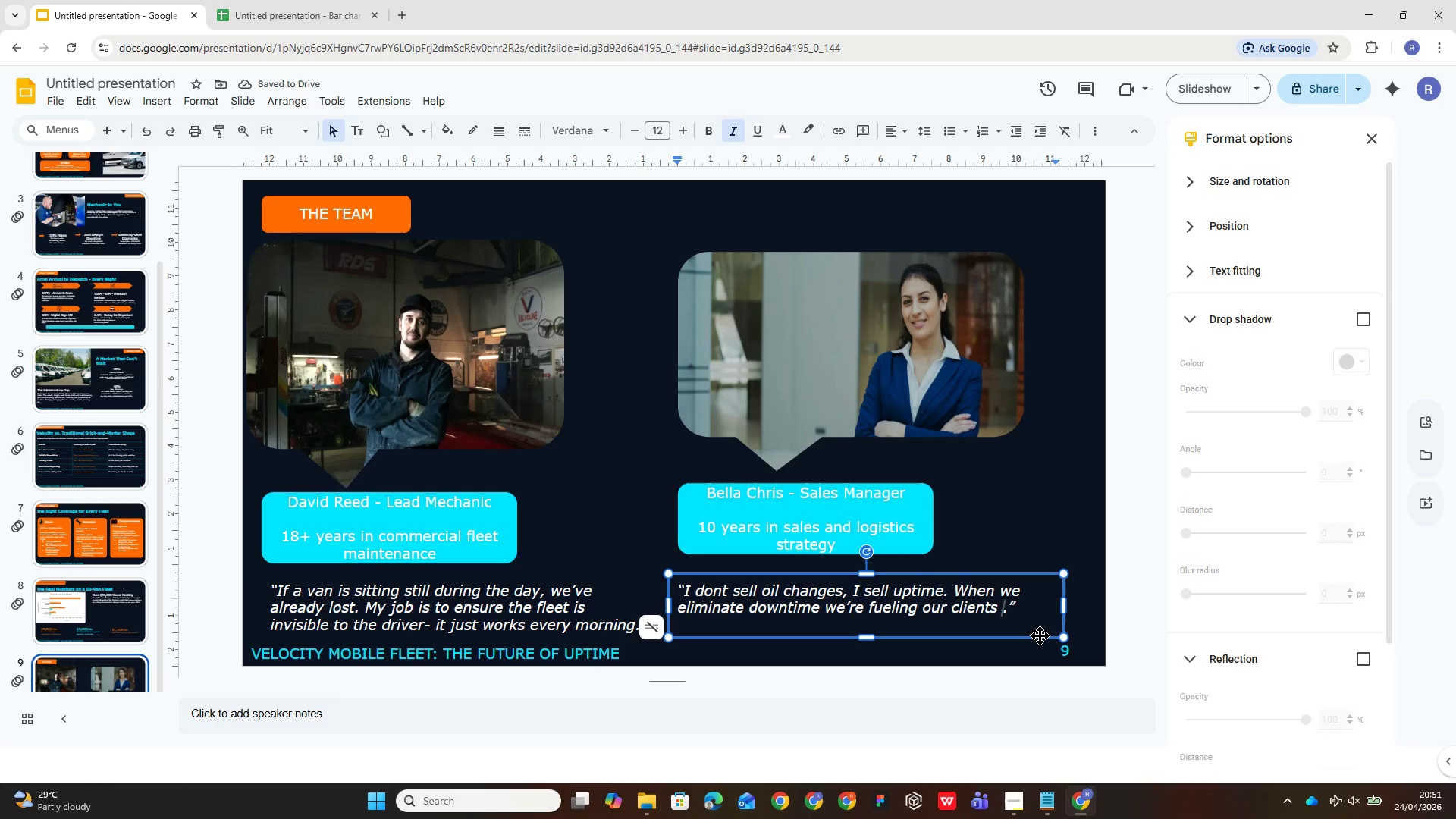 
wait(5.53)
 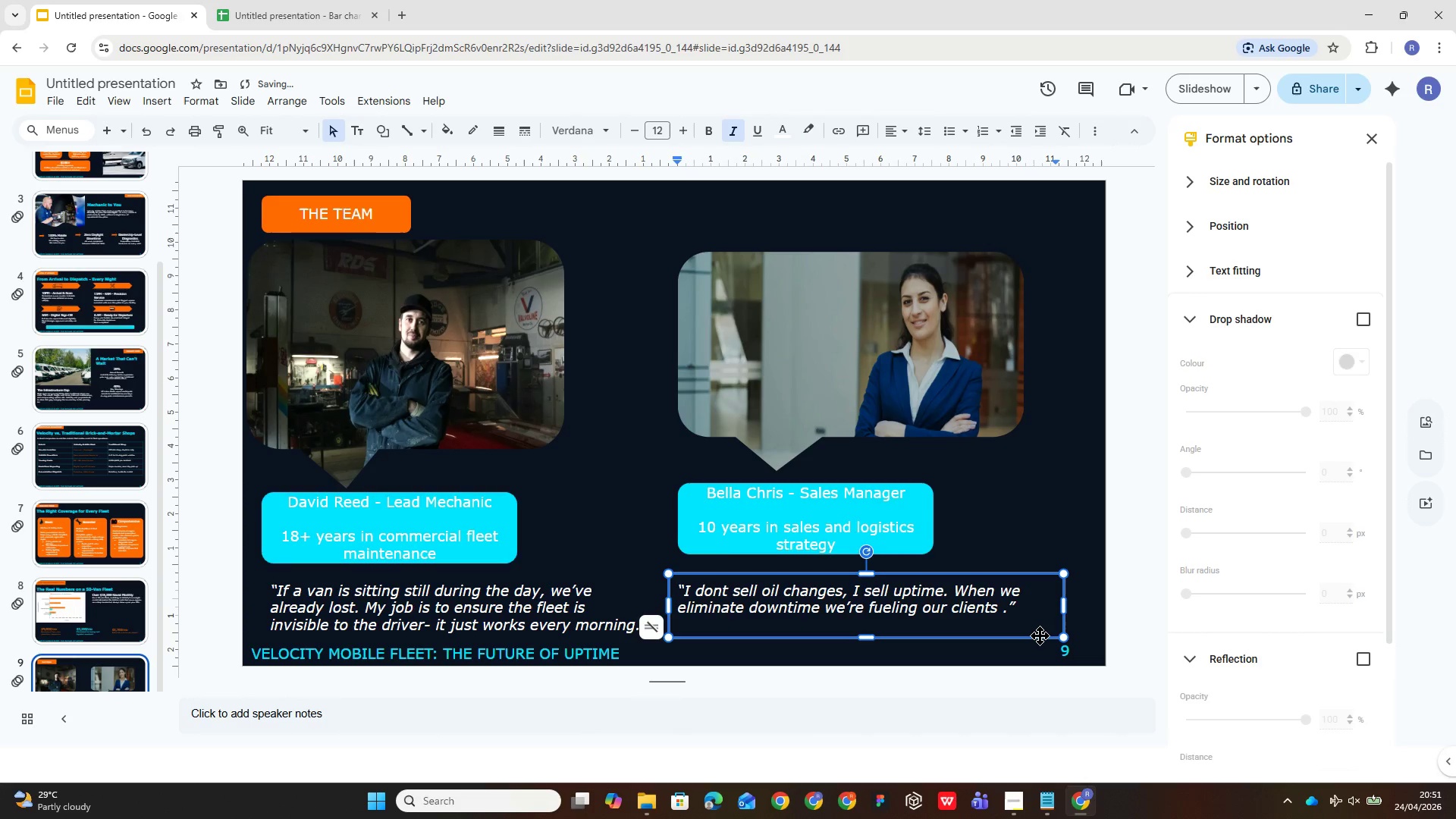 
key(Backspace)
key(Backspace)
type('s ability to scale)
 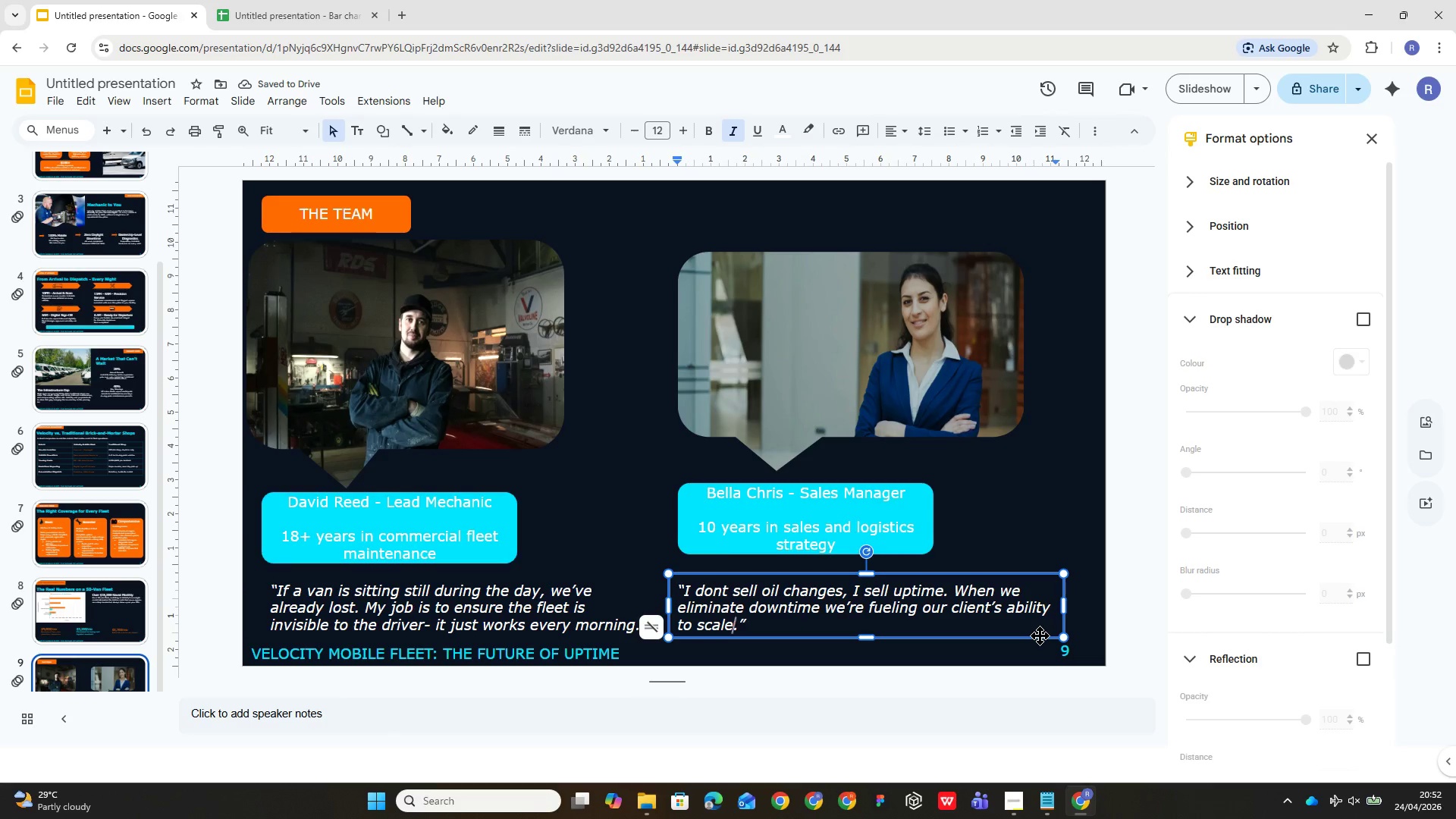 
wait(6.38)
 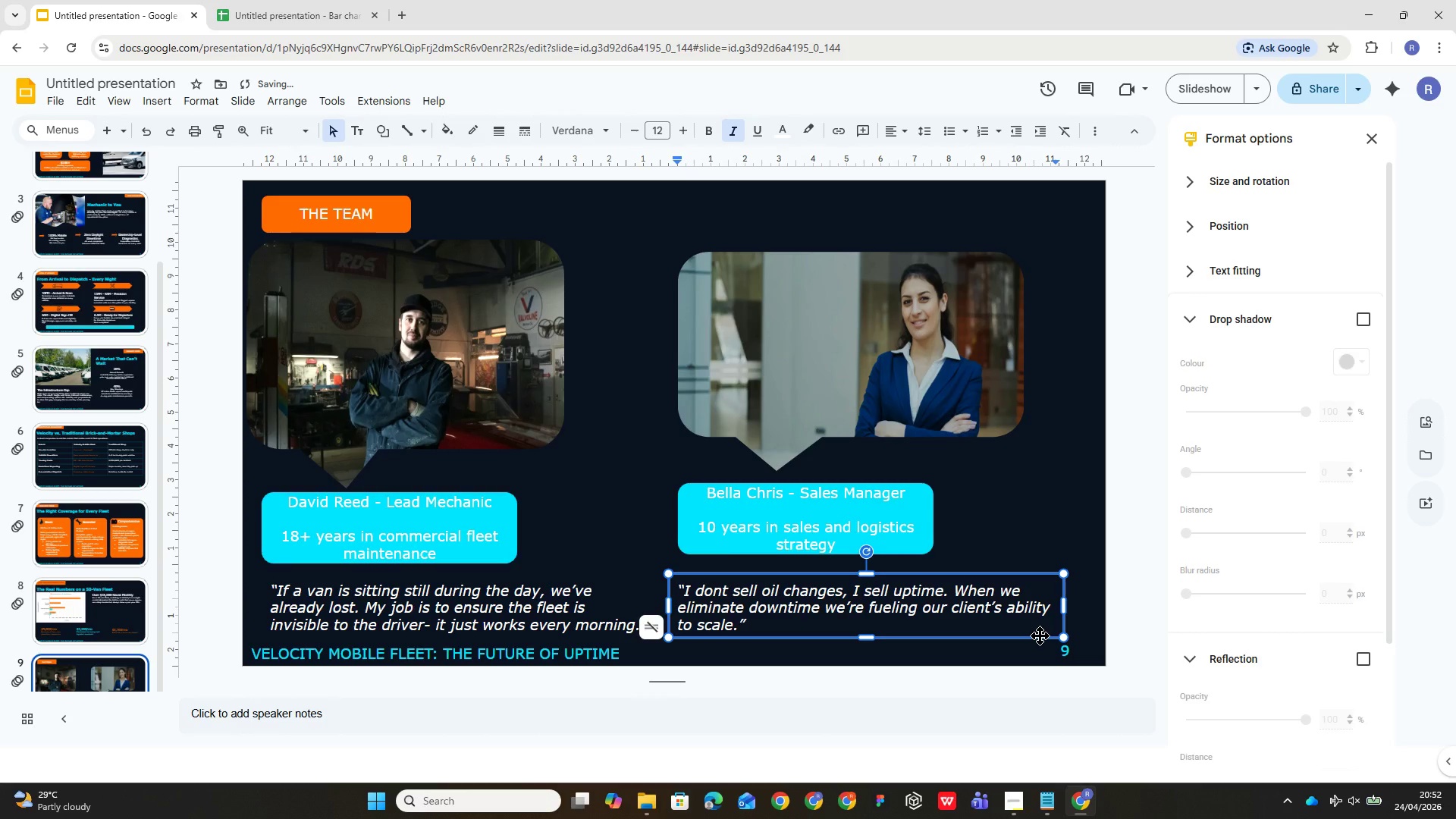 
left_click([121, 627])
 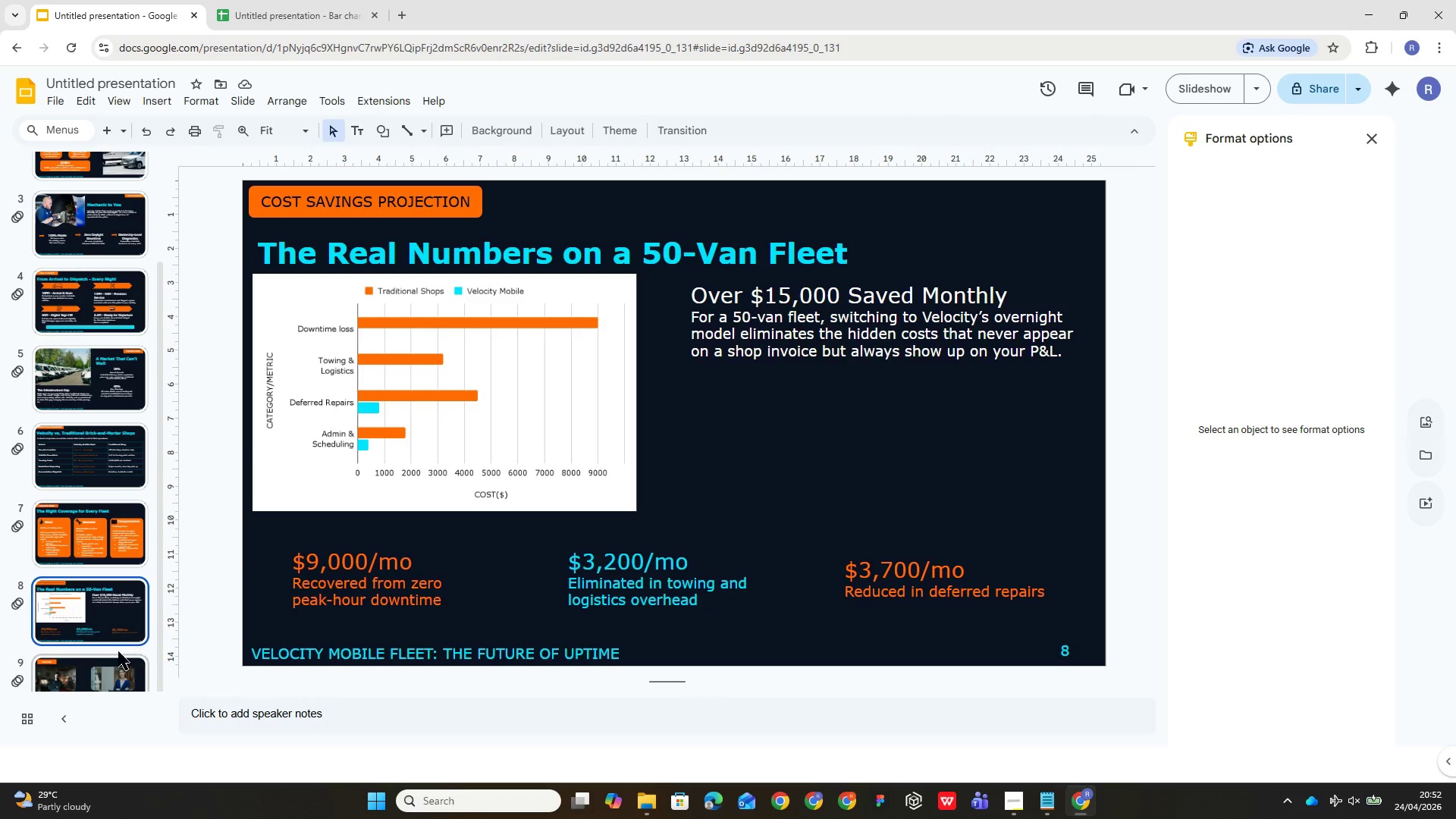 
left_click([86, 686])
 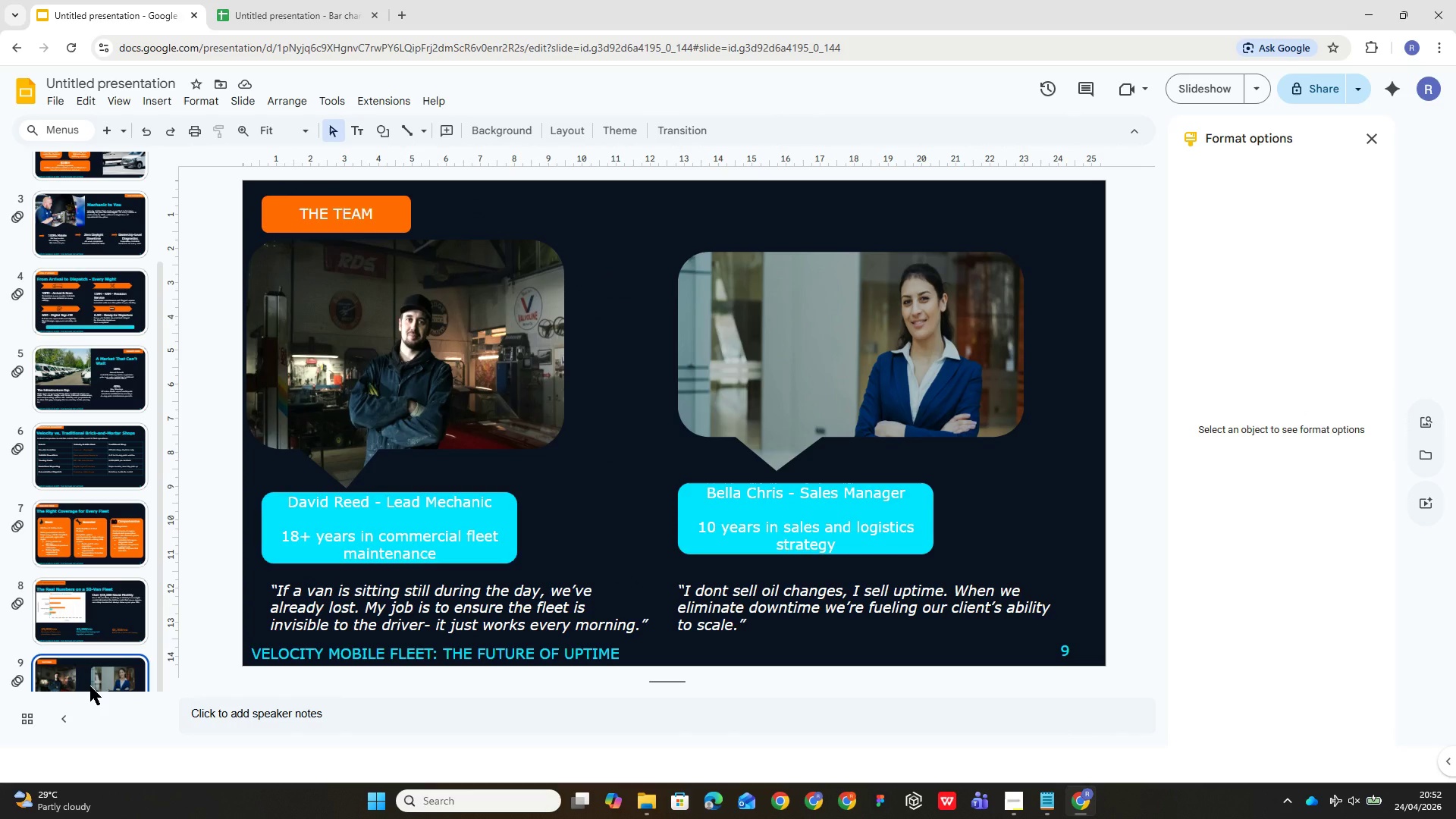 
wait(9.42)
 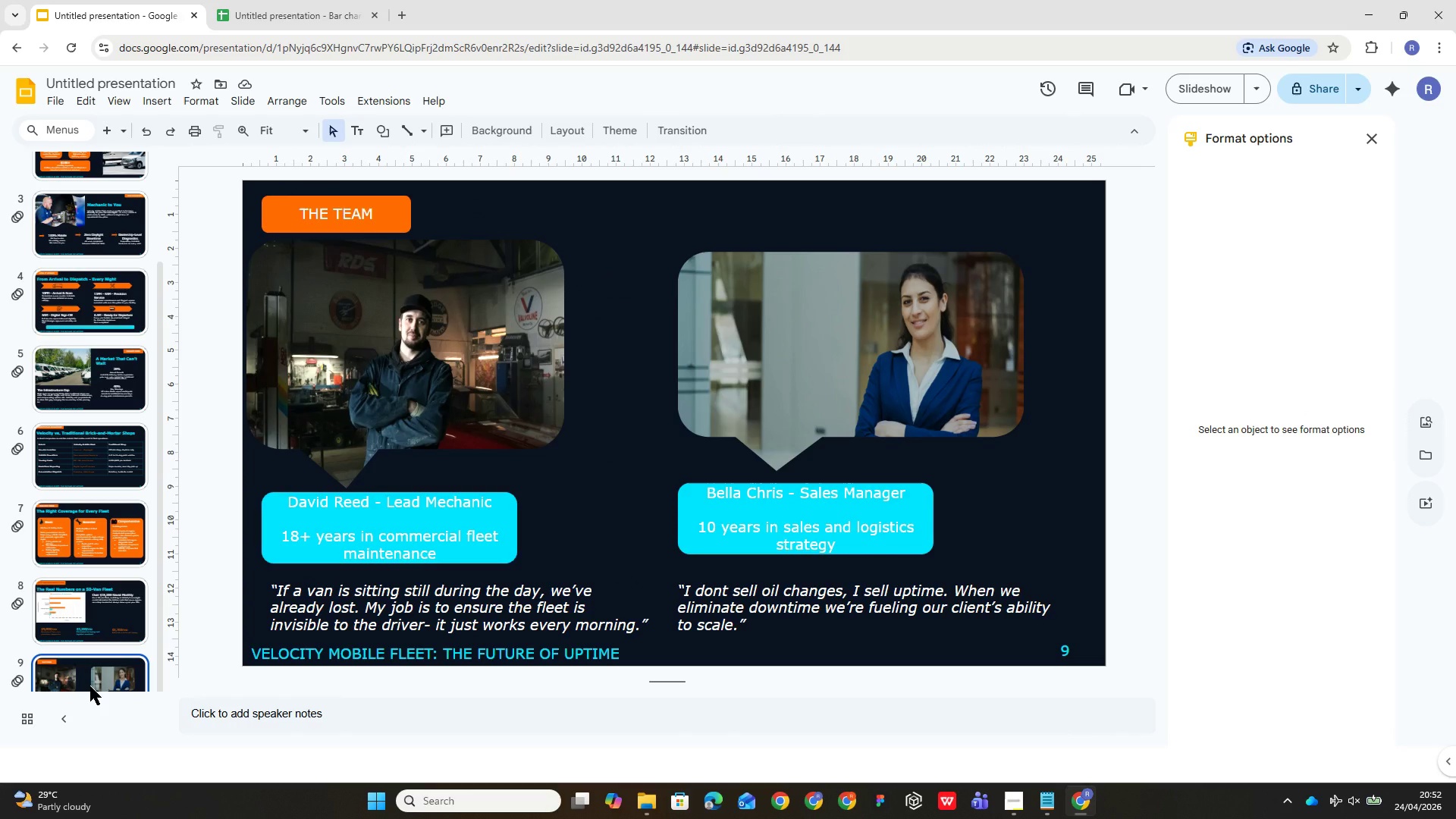 
mouse_move([68, 13])
 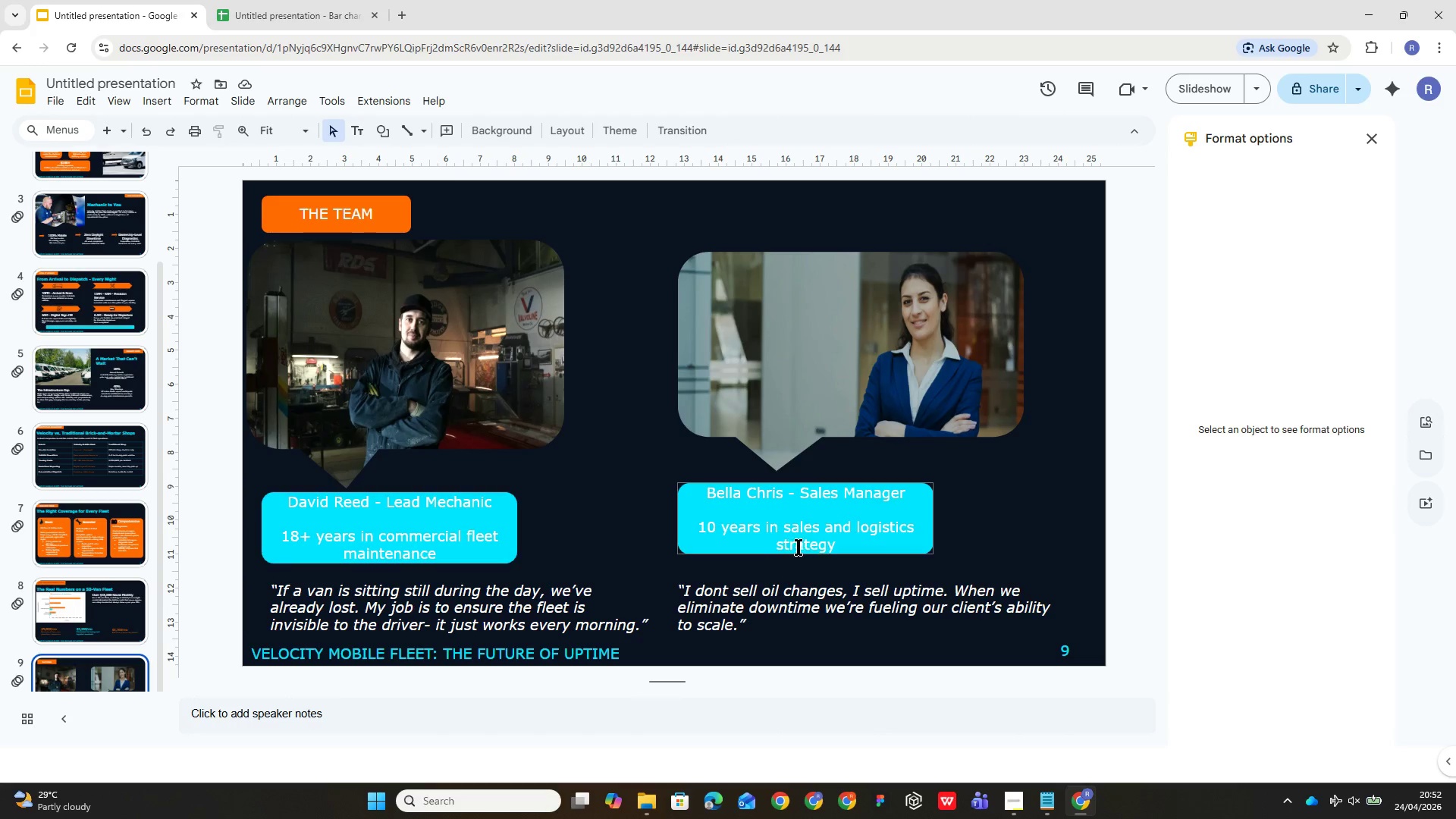 
left_click([786, 526])
 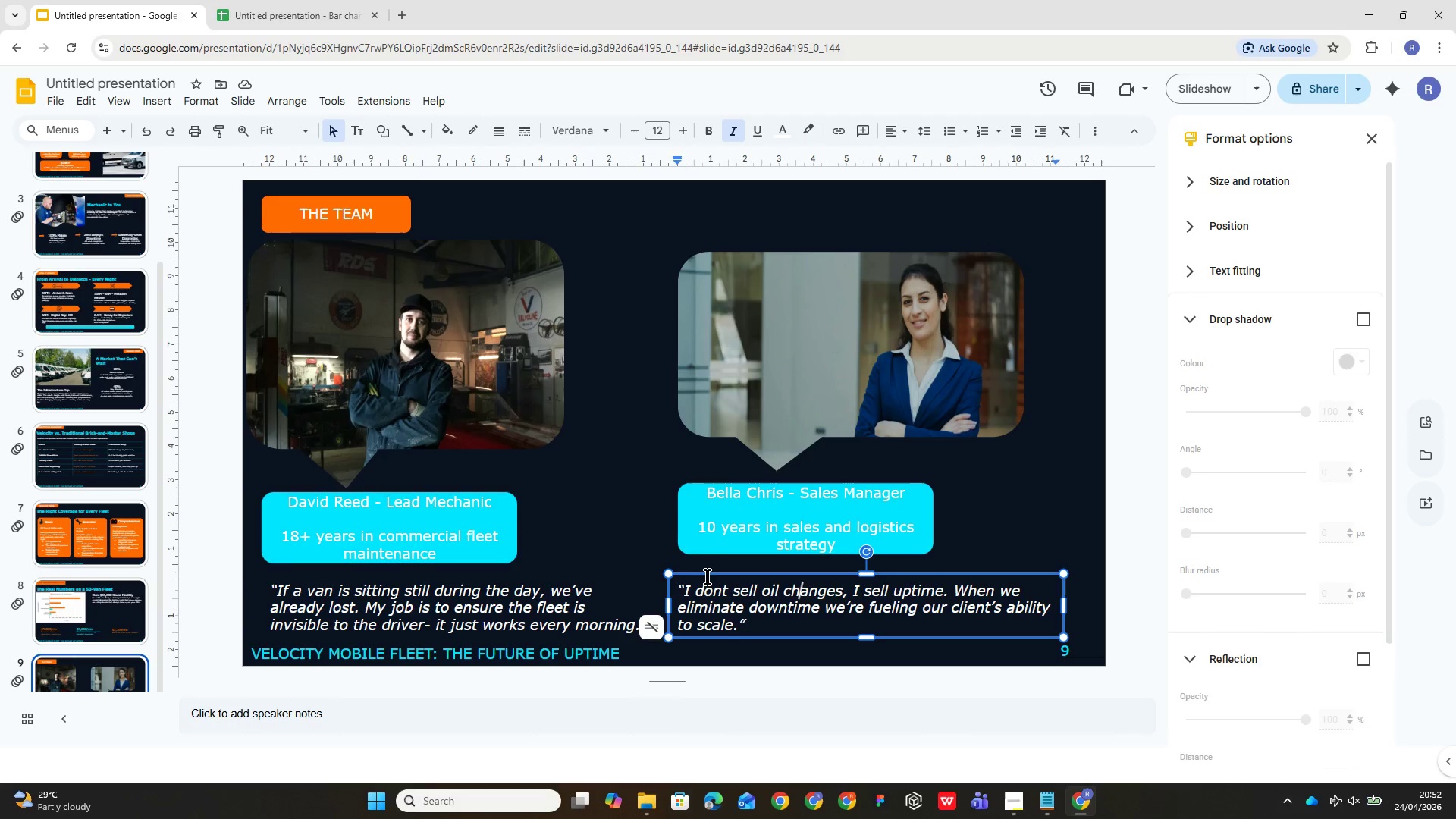 
left_click([454, 521])
 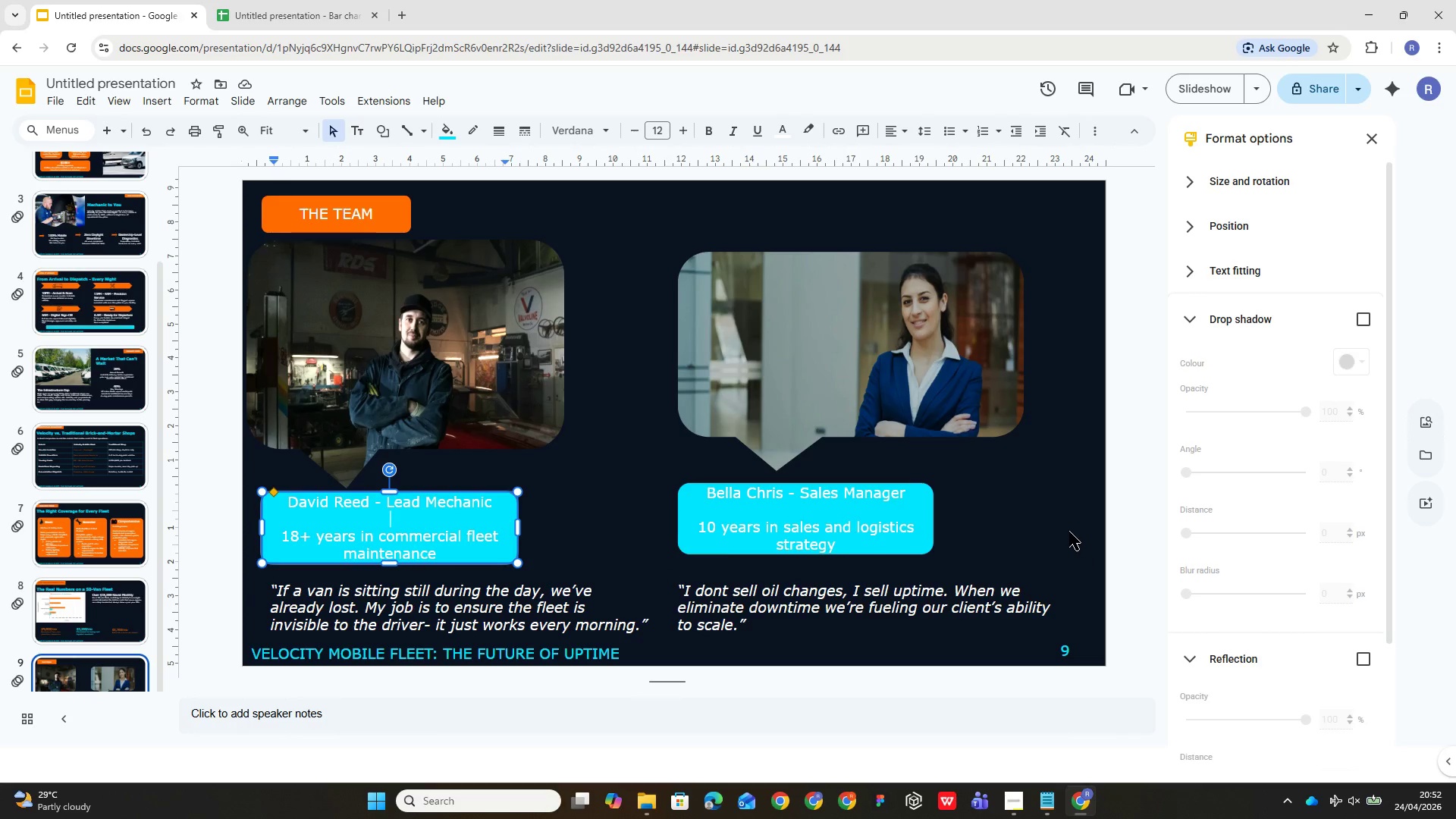 
left_click([1062, 519])
 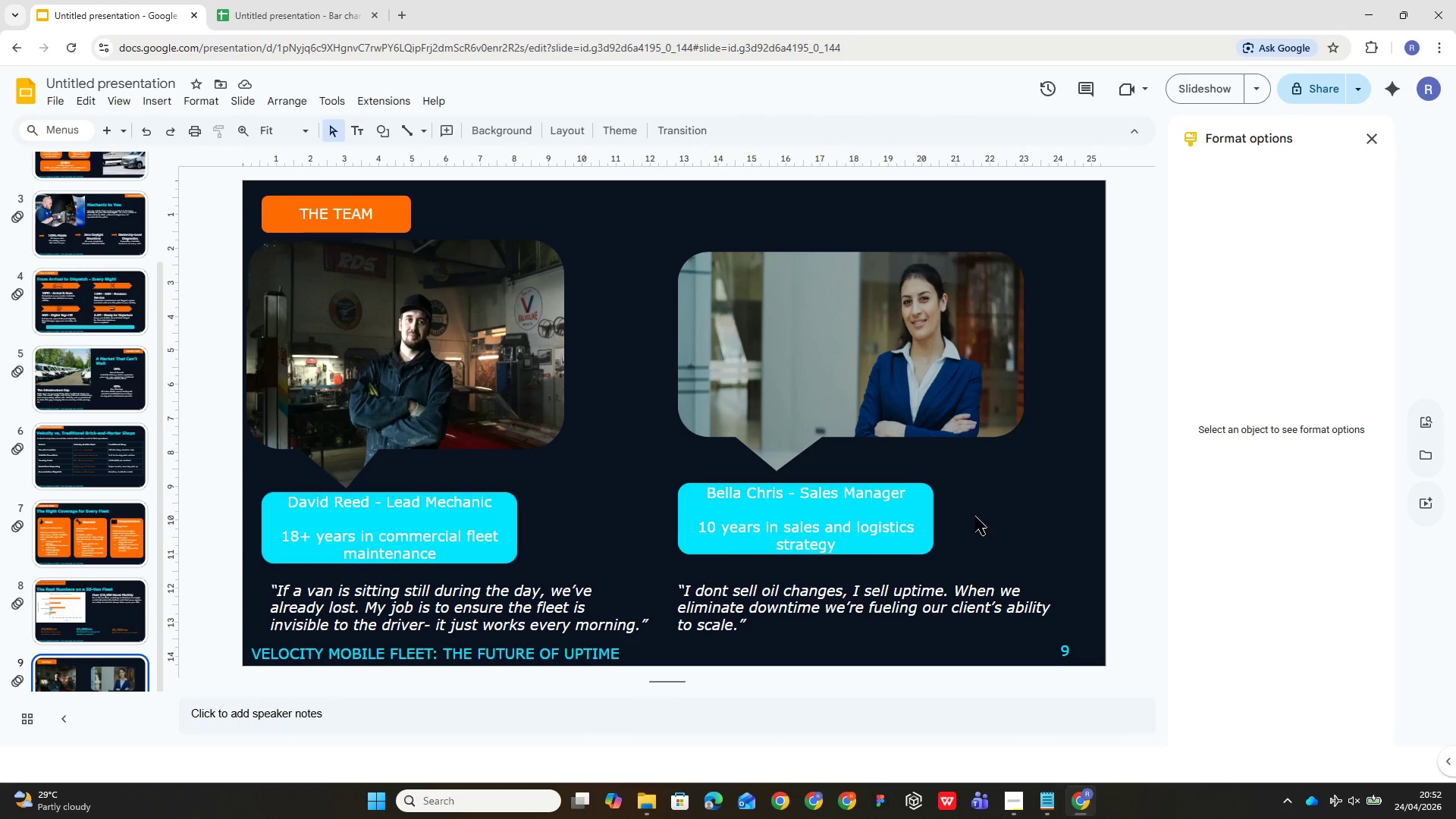 
left_click([922, 516])
 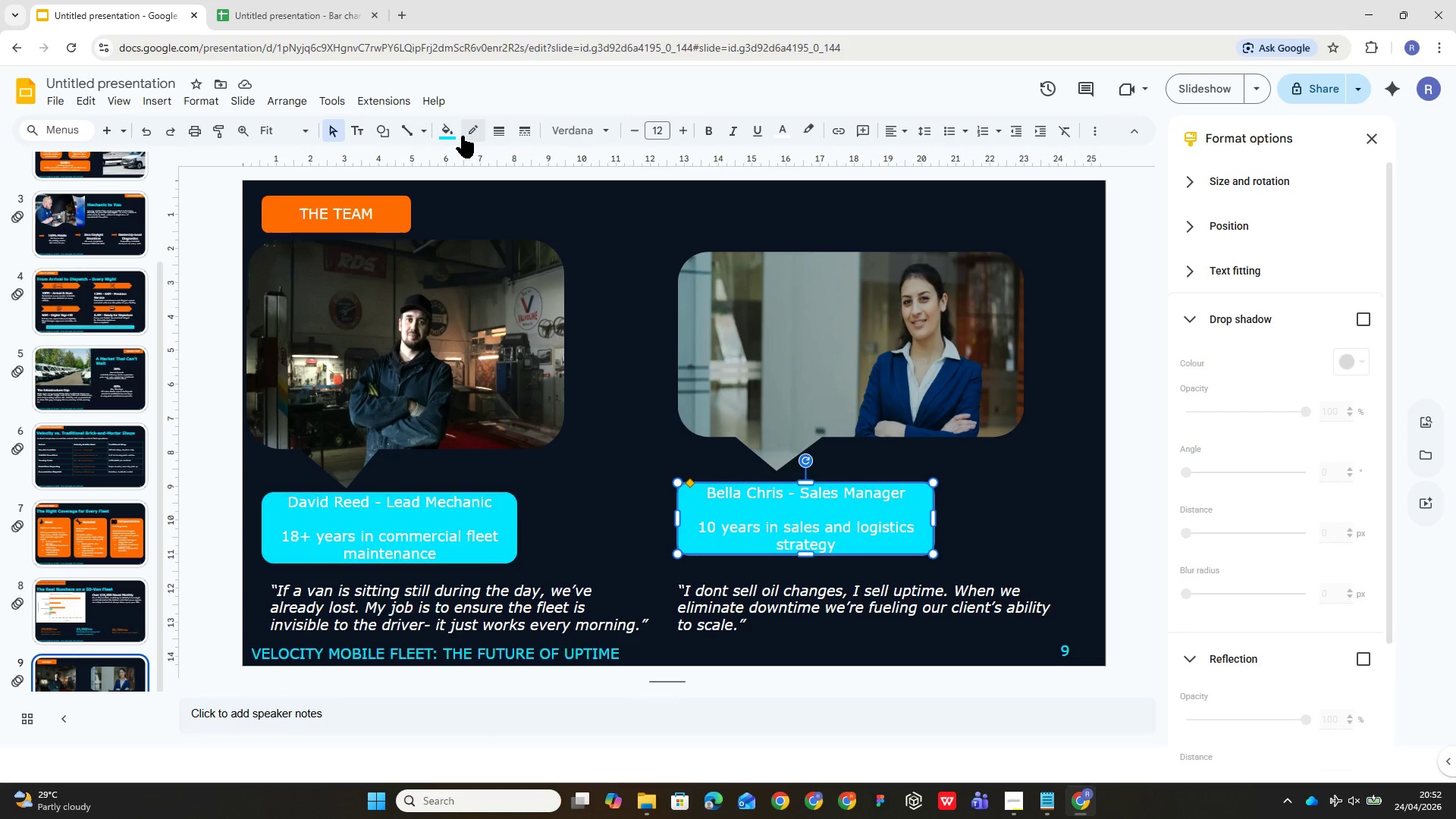 
left_click([443, 127])
 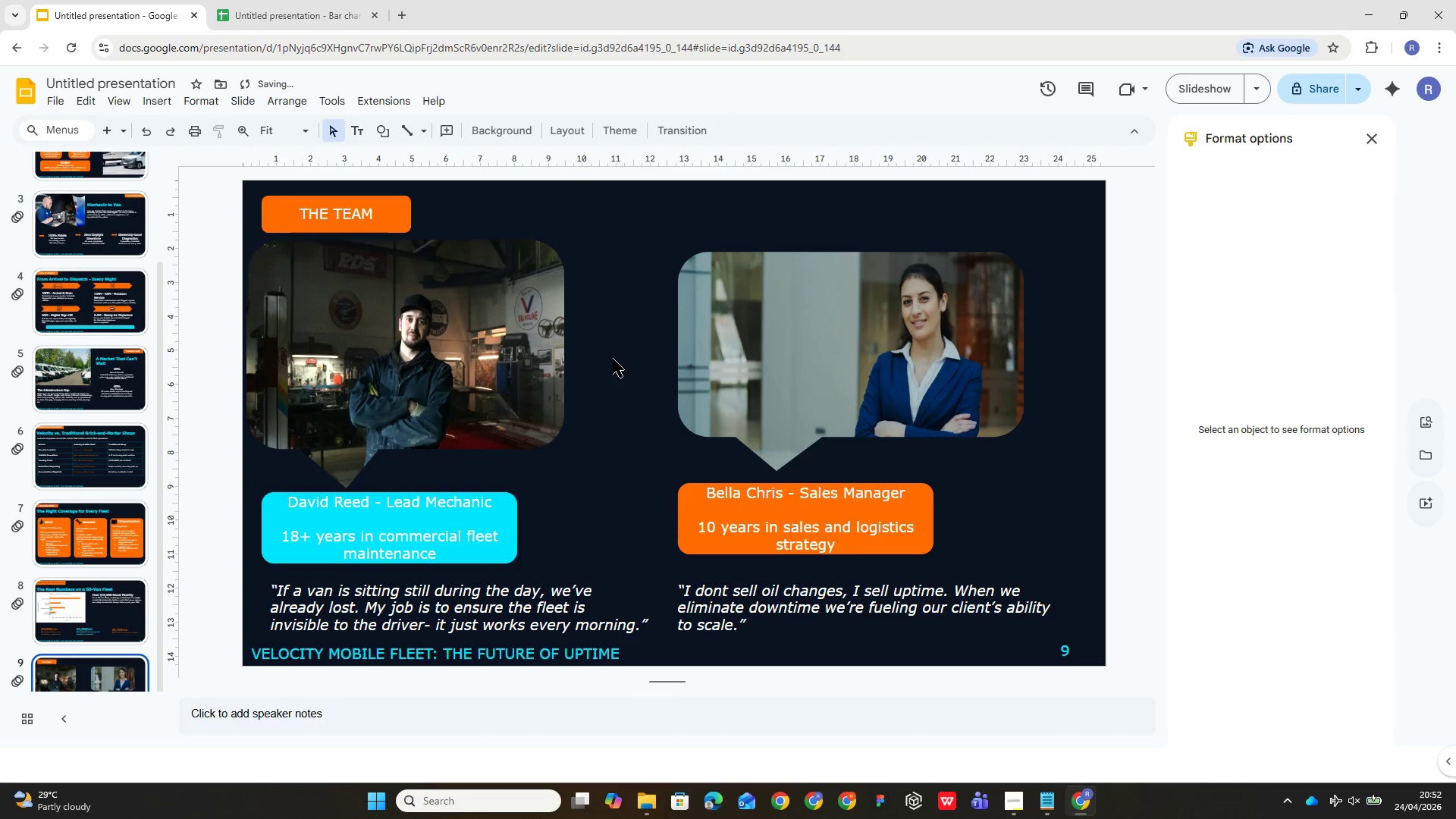 
left_click([489, 522])
 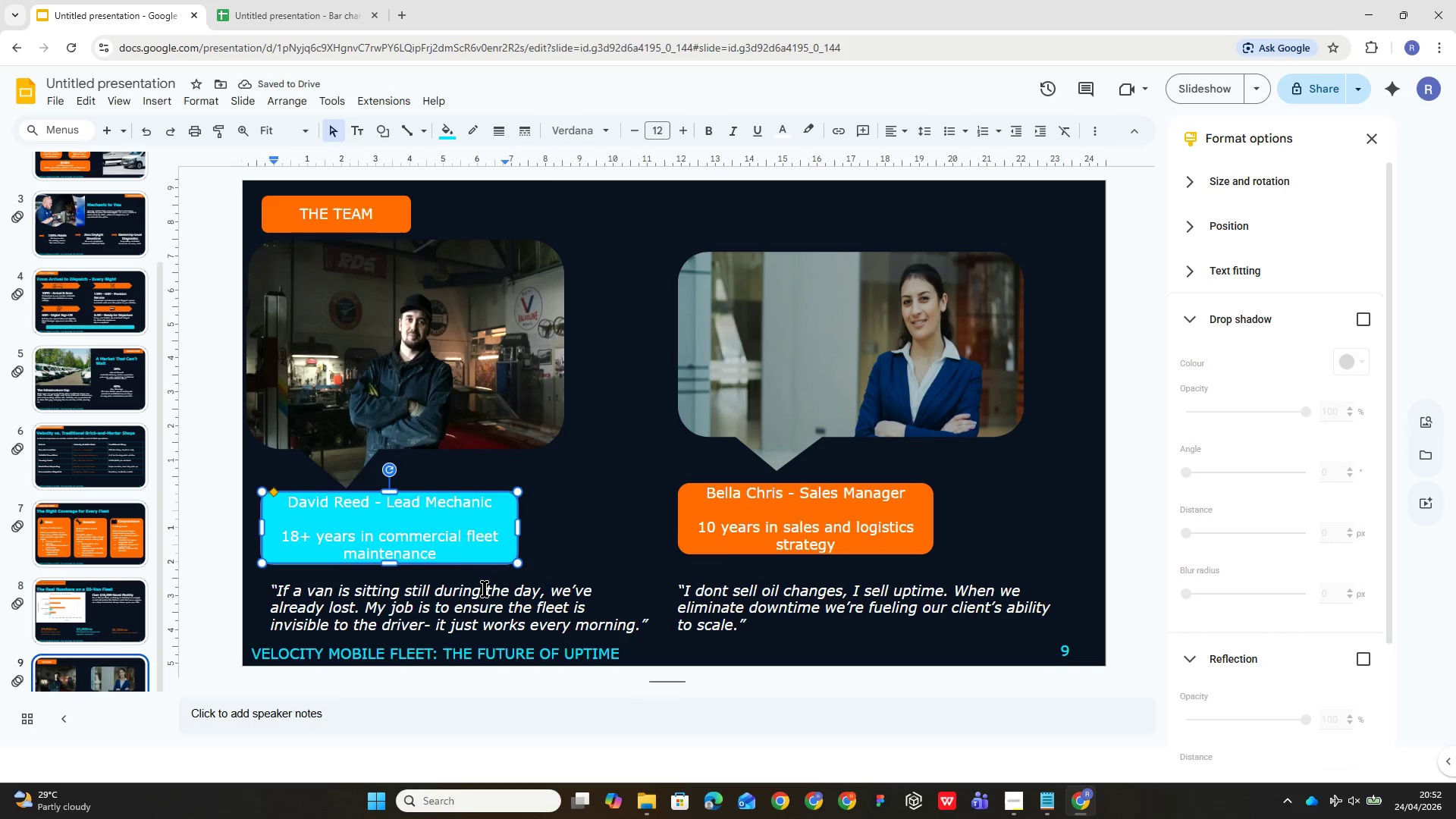 
left_click([485, 588])
 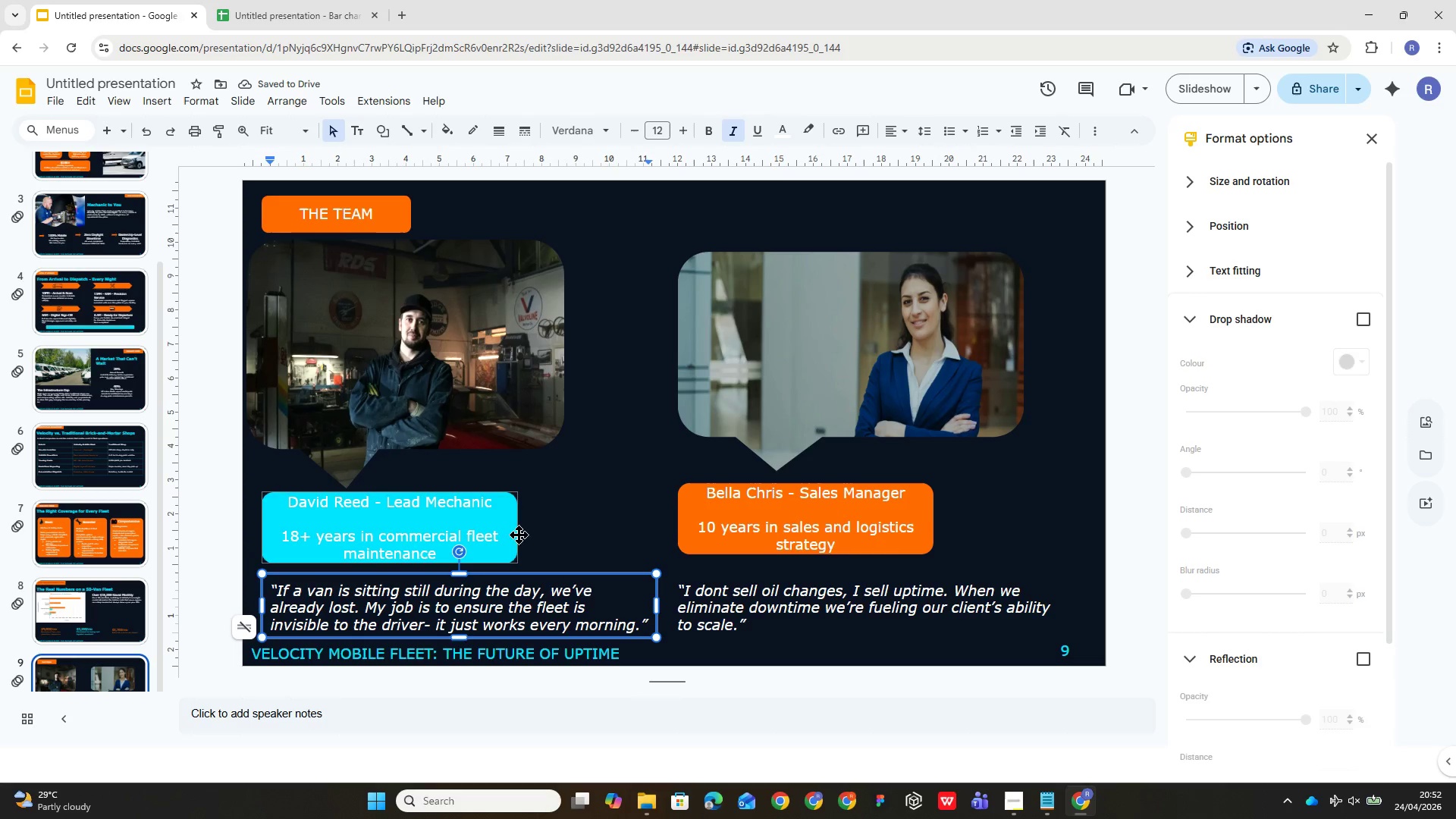 
left_click([625, 499])
 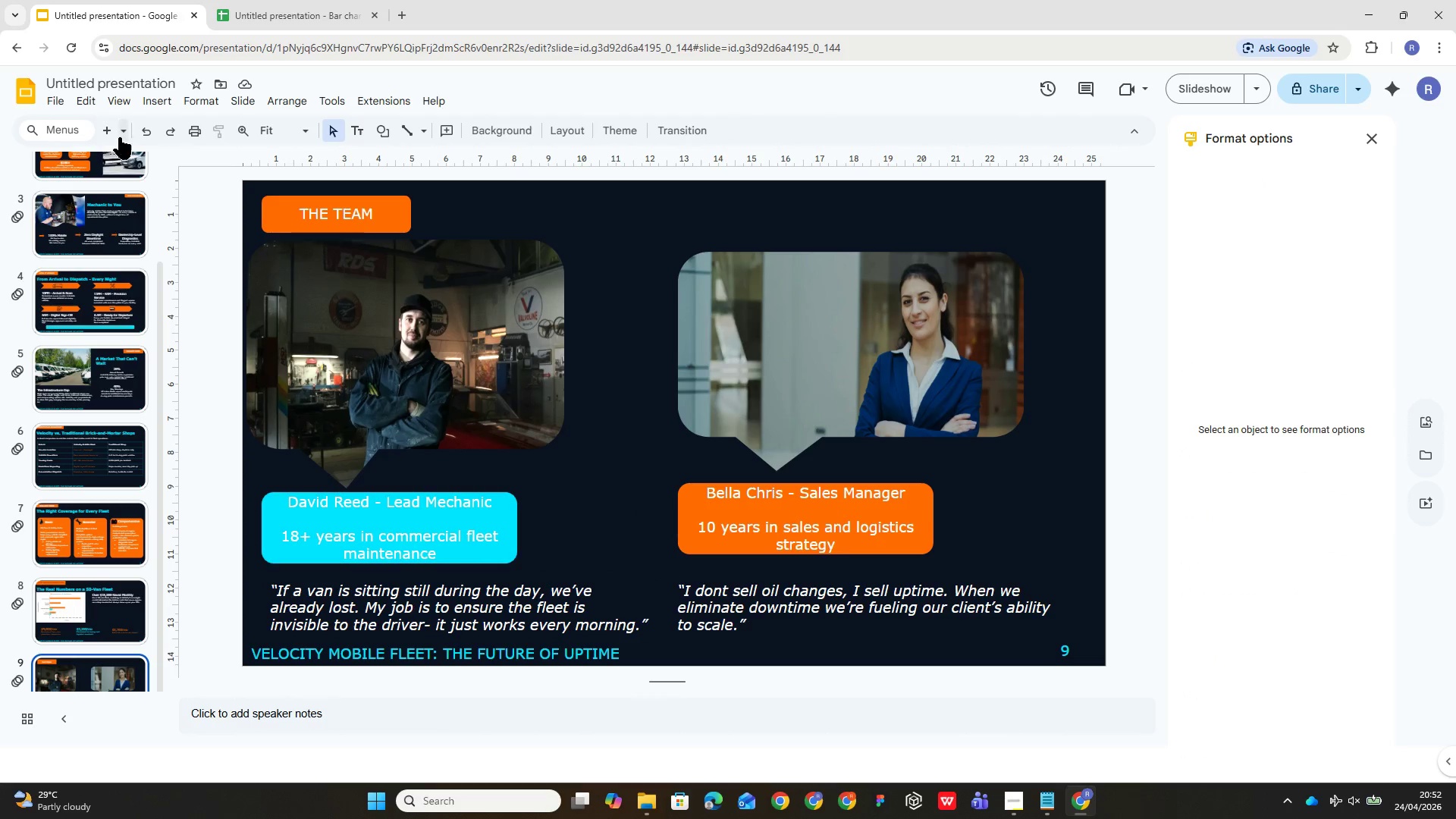 
left_click([102, 129])
 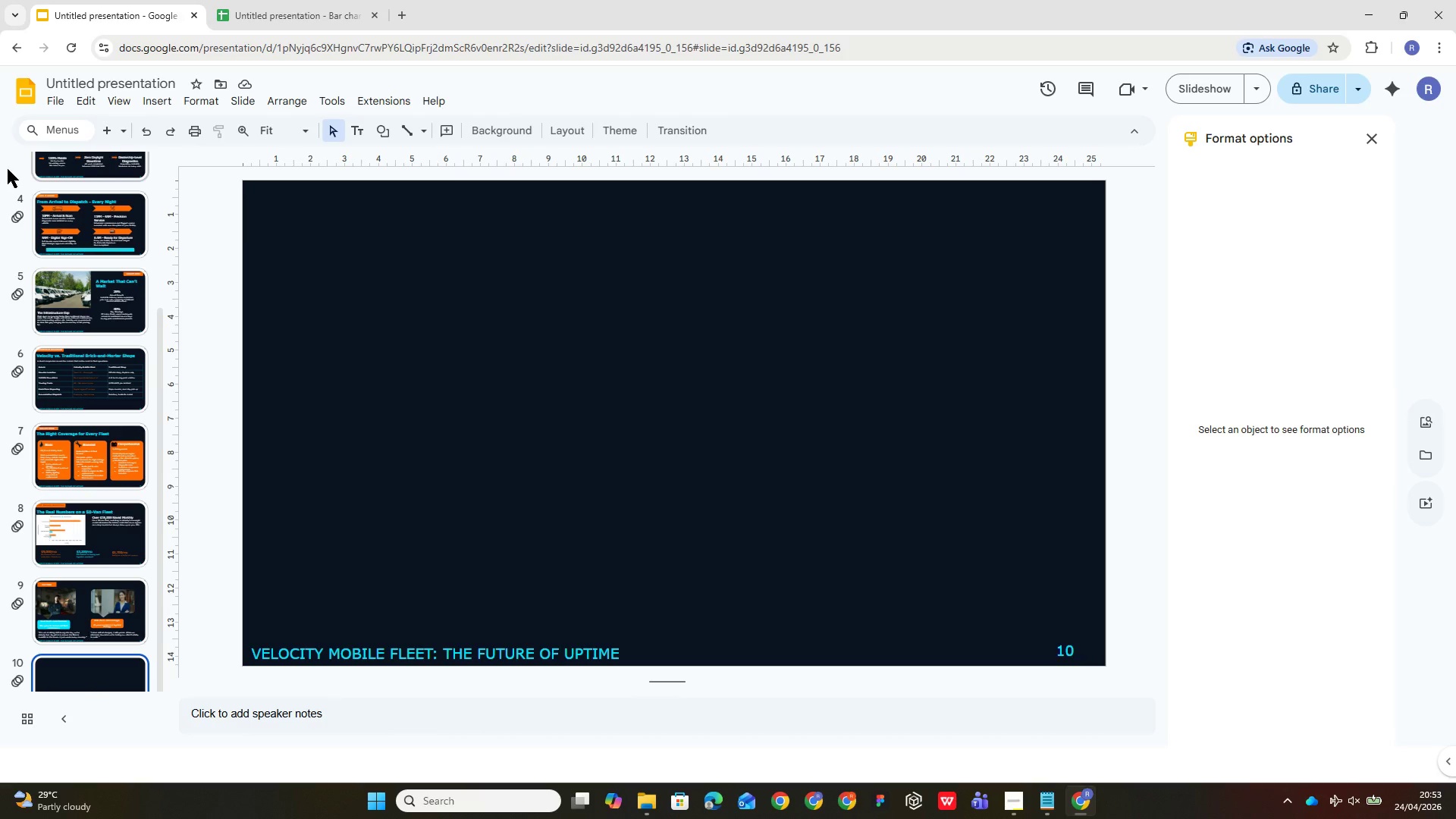 
wait(29.17)
 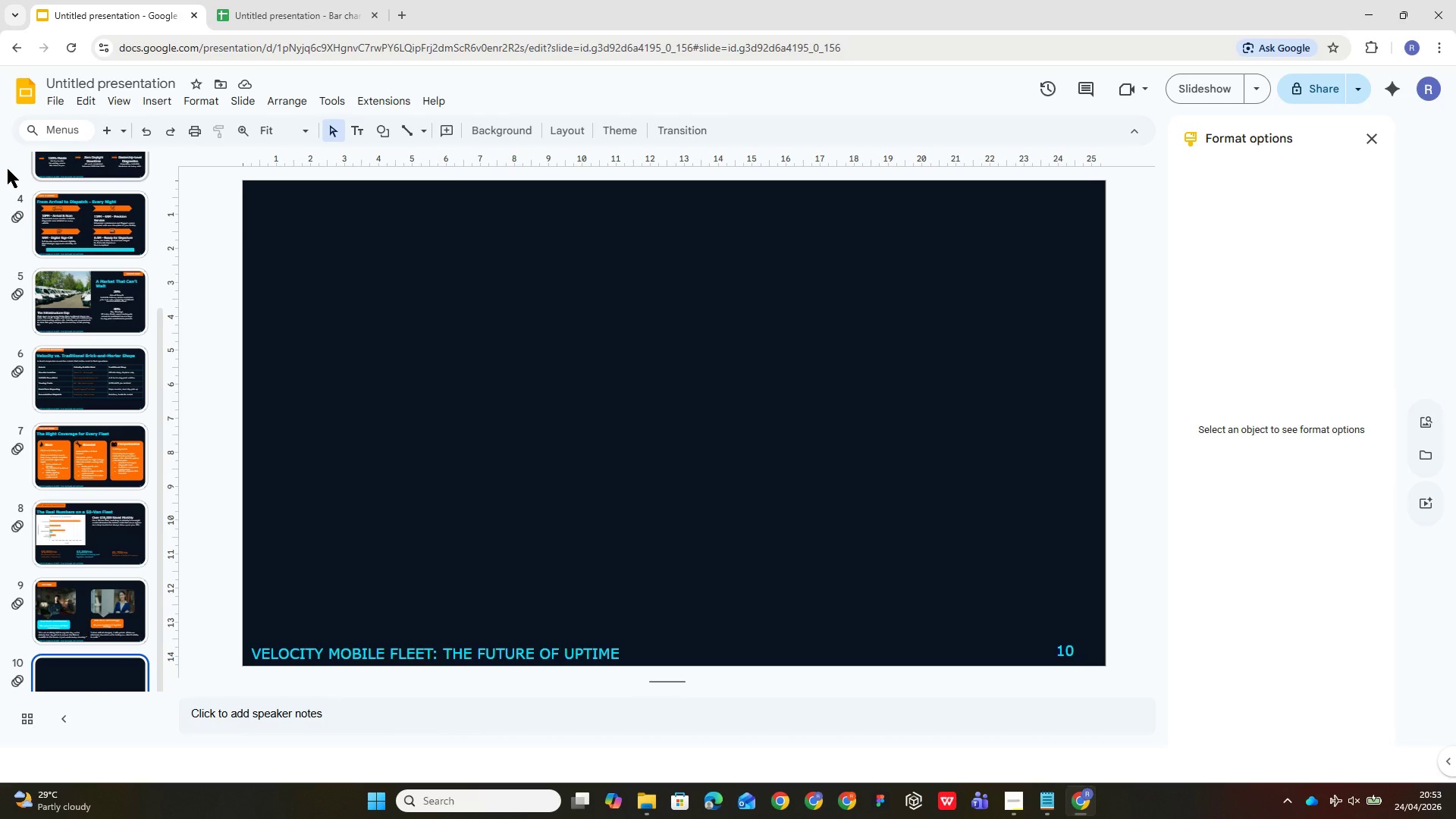 
left_click_drag(start_coordinate=[286, 209], to_coordinate=[500, 253])
 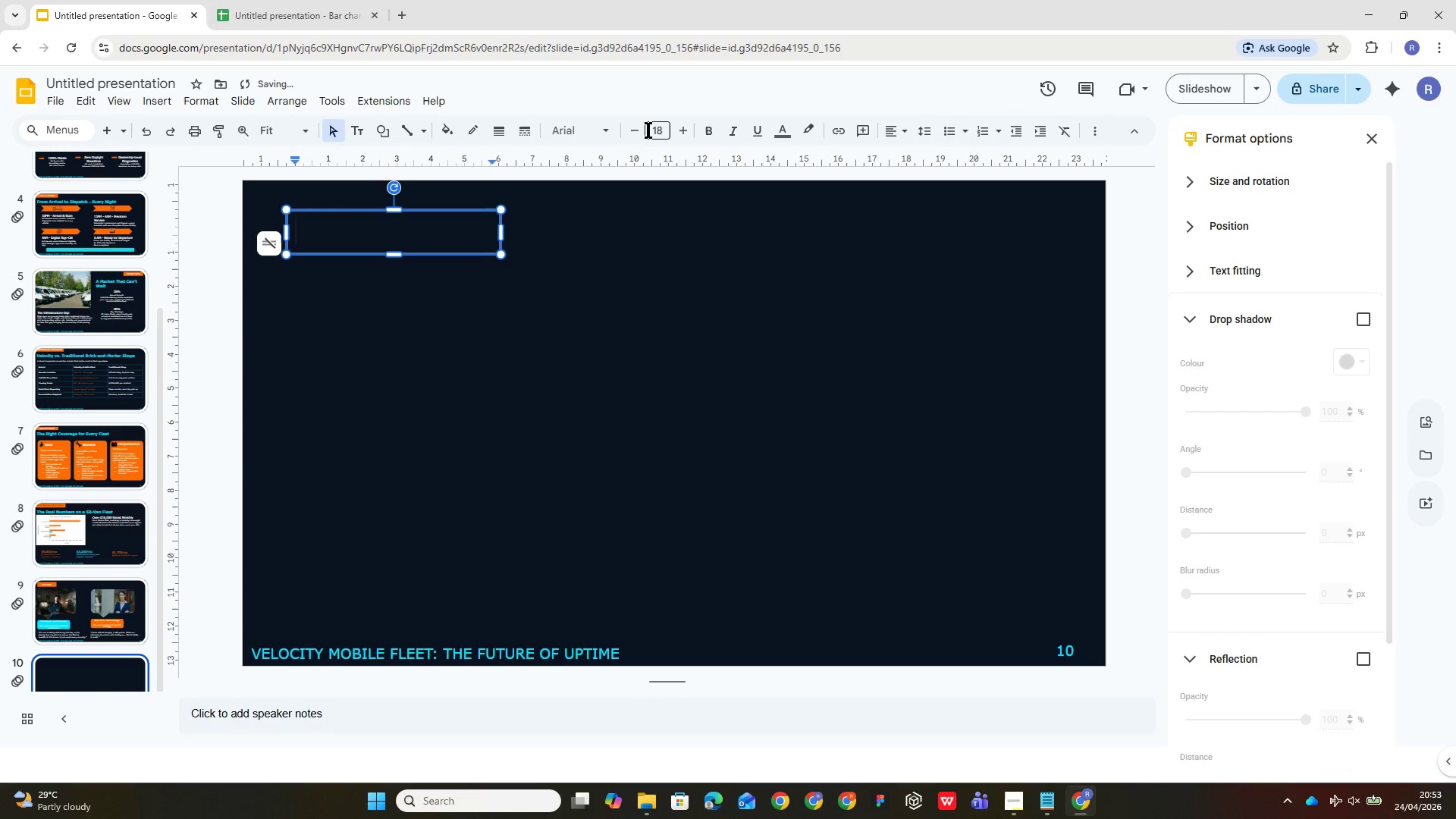 
left_click([603, 133])
 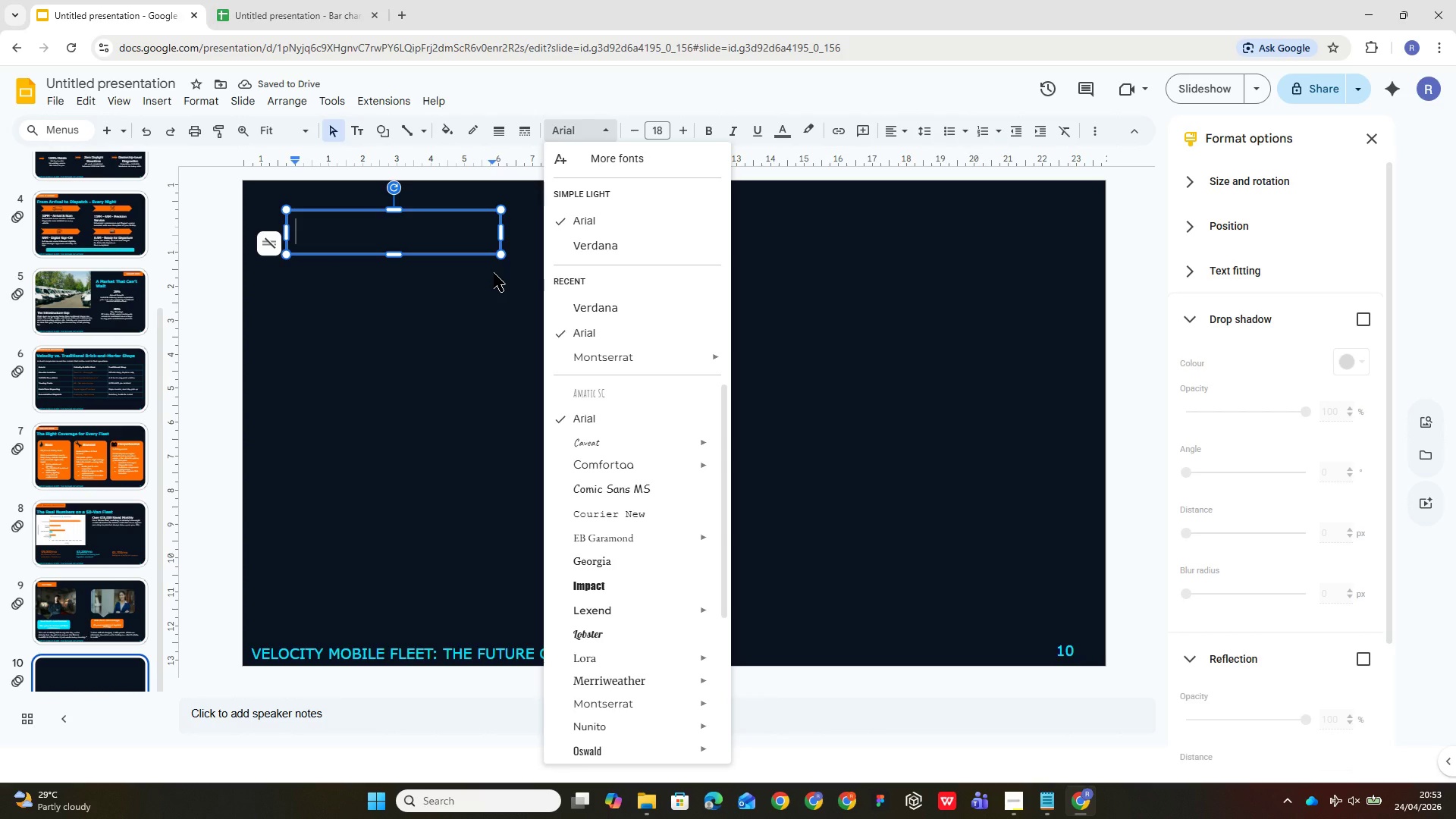 
key(Control+ControlLeft)
 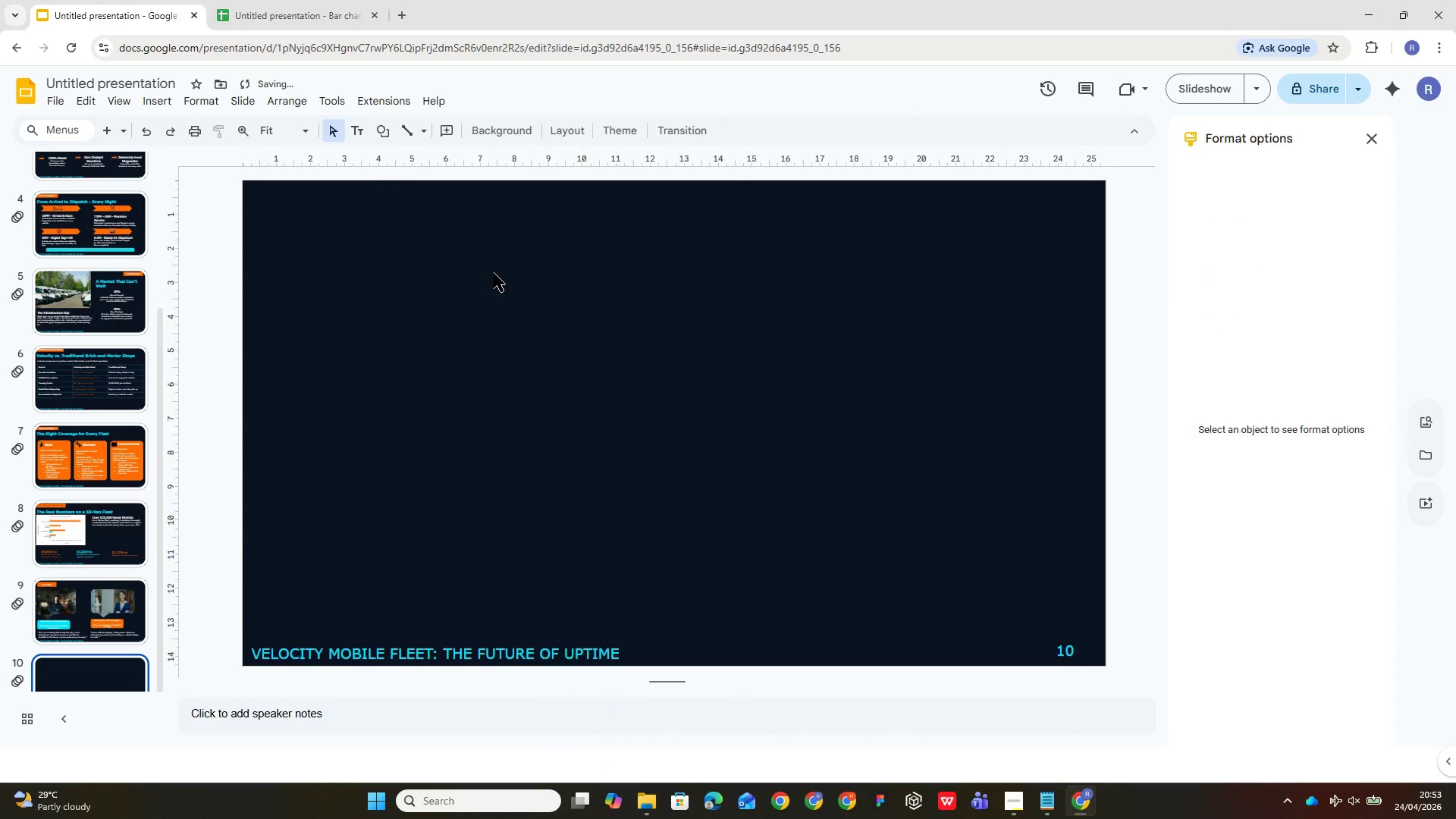 
key(Control+Z)
 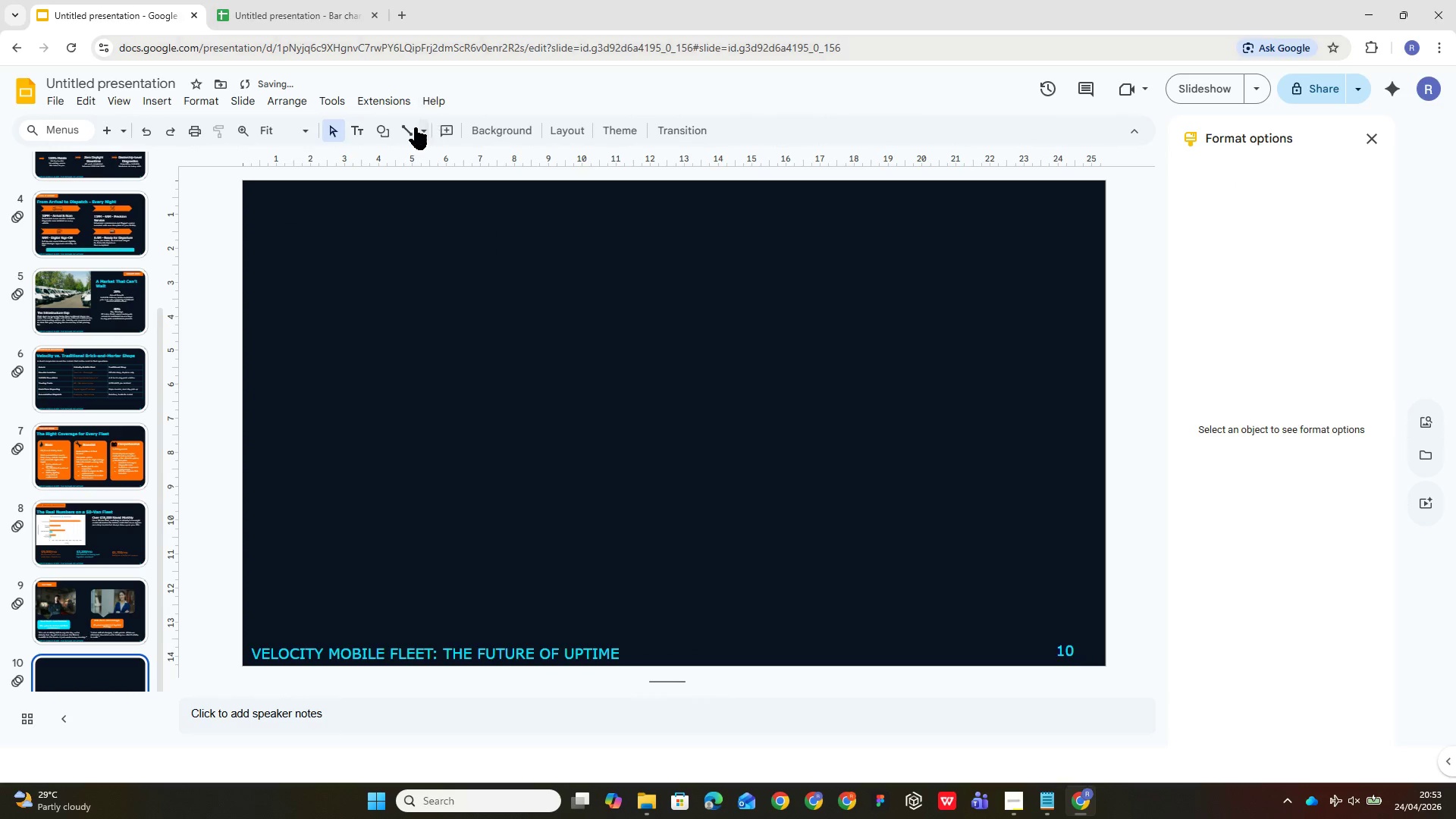 
left_click([383, 130])
 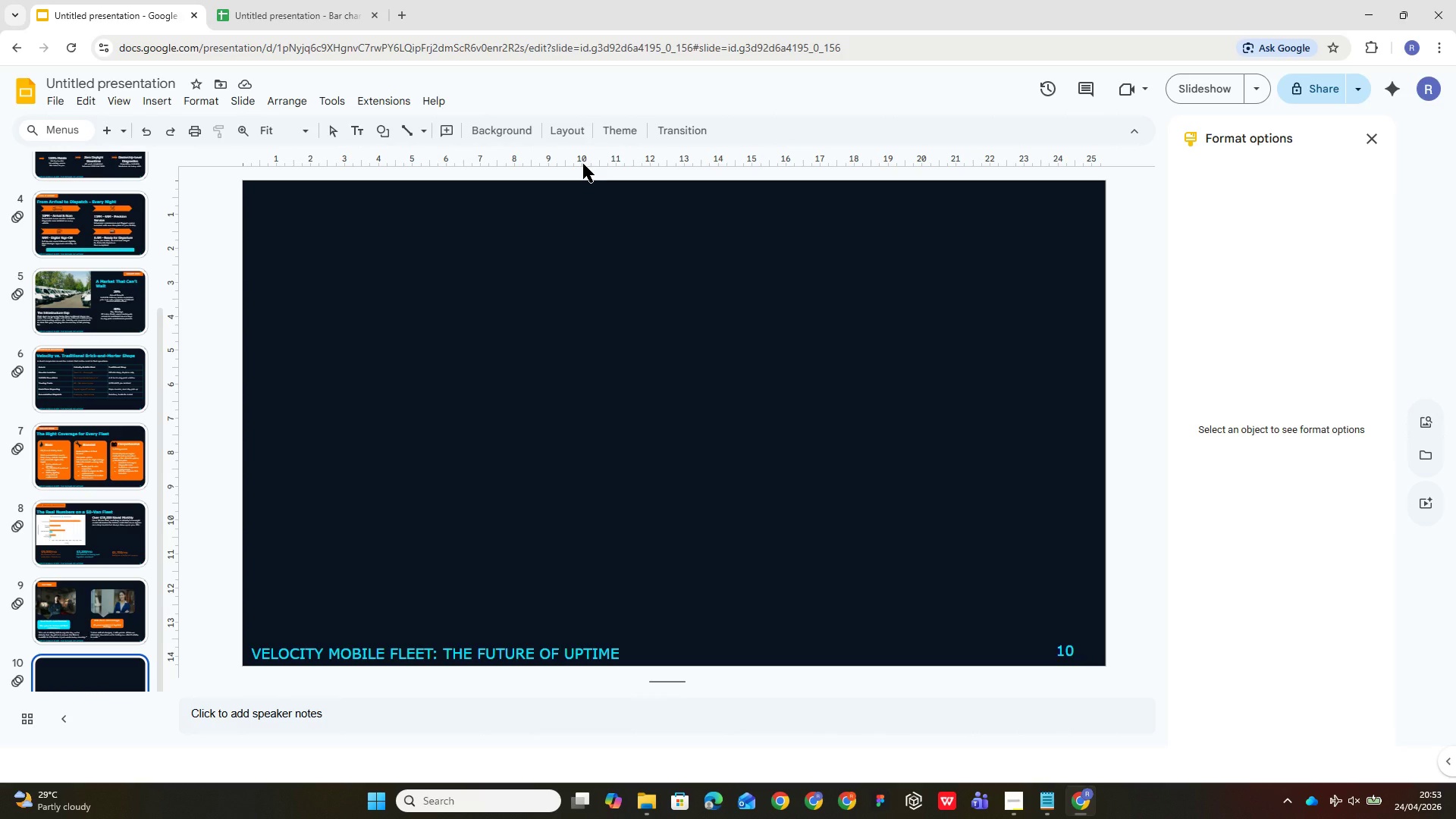 
wait(12.64)
 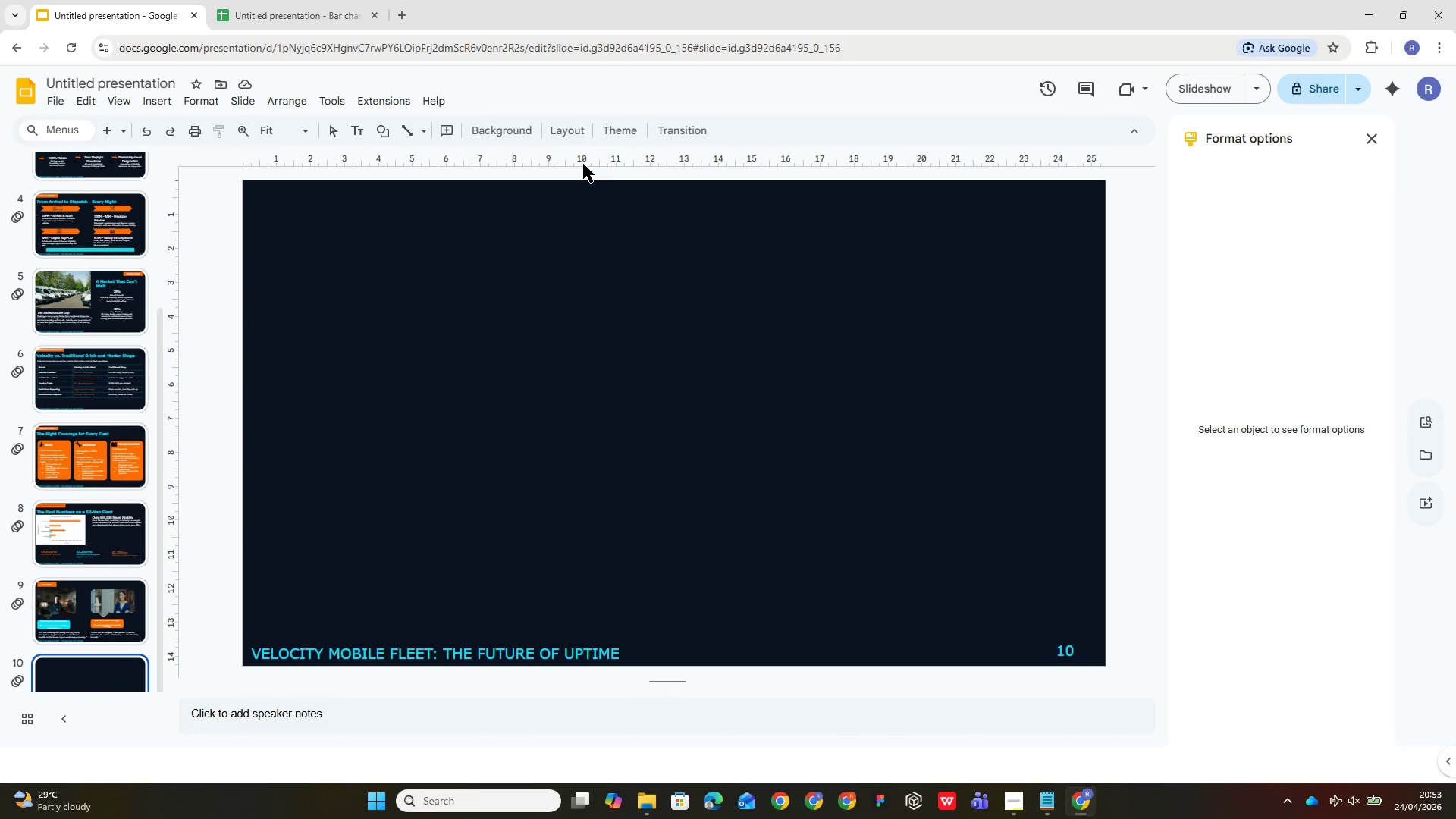 
mouse_move([384, 162])
 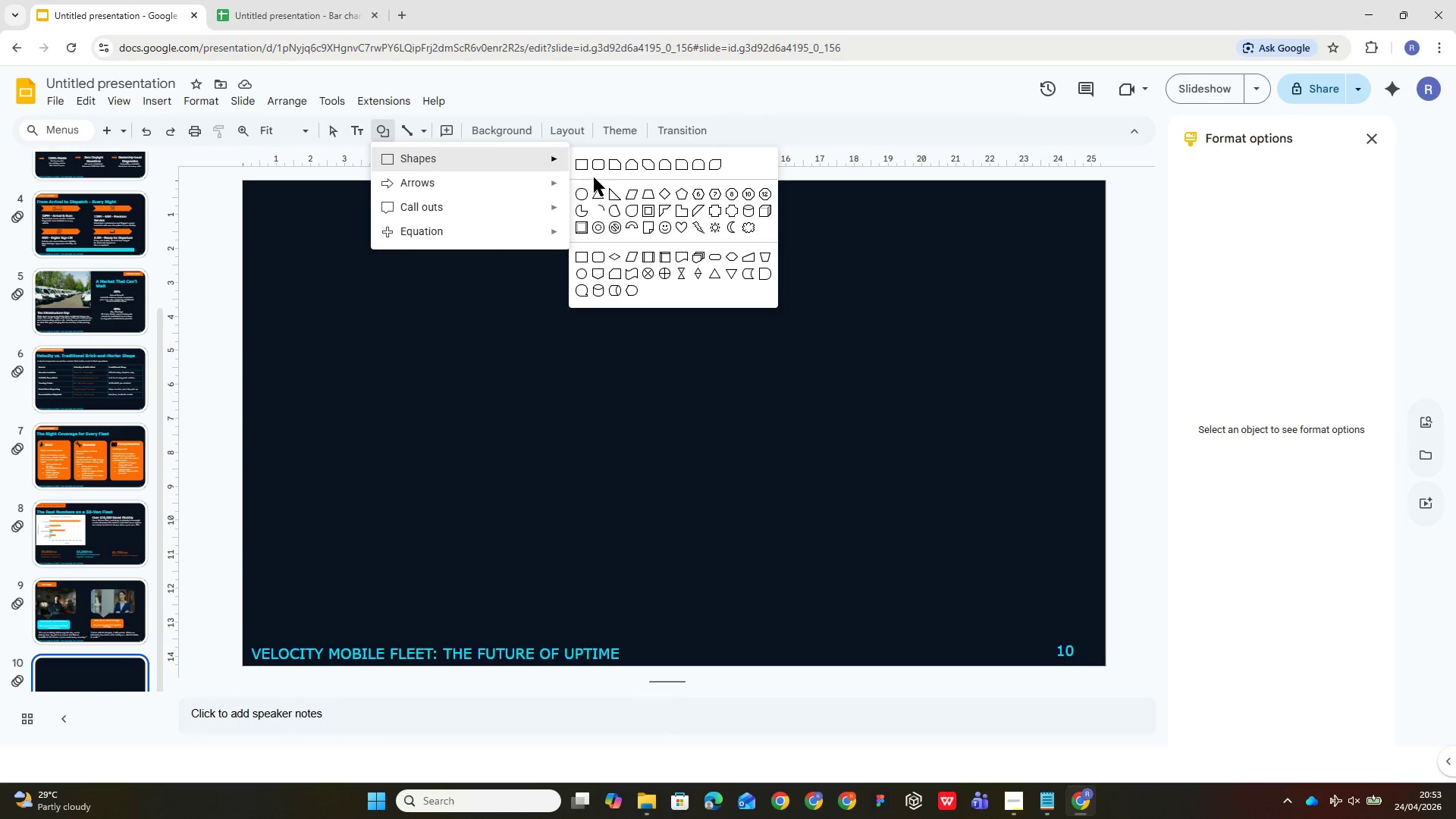 
left_click([595, 165])
 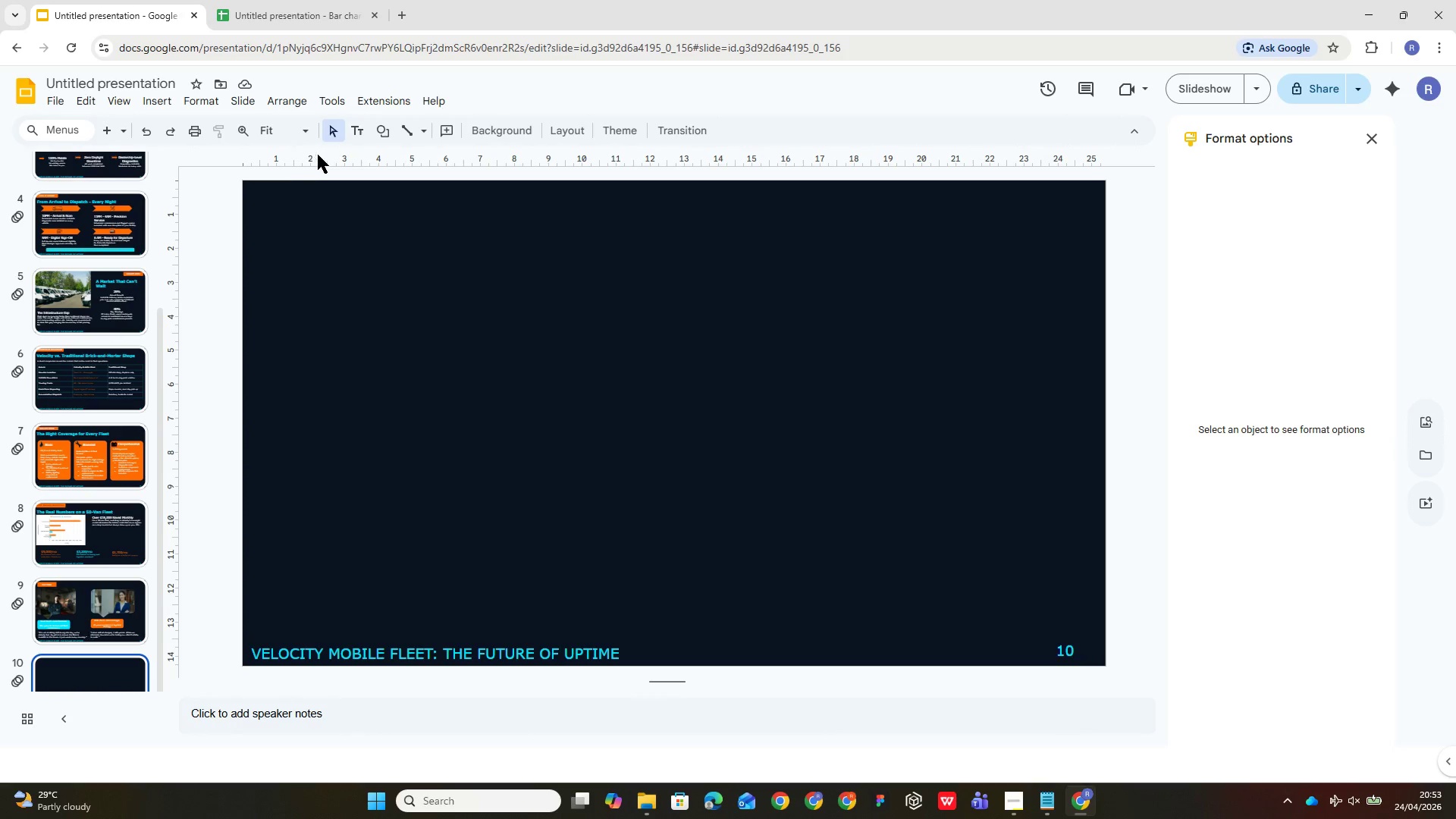 
left_click([378, 125])
 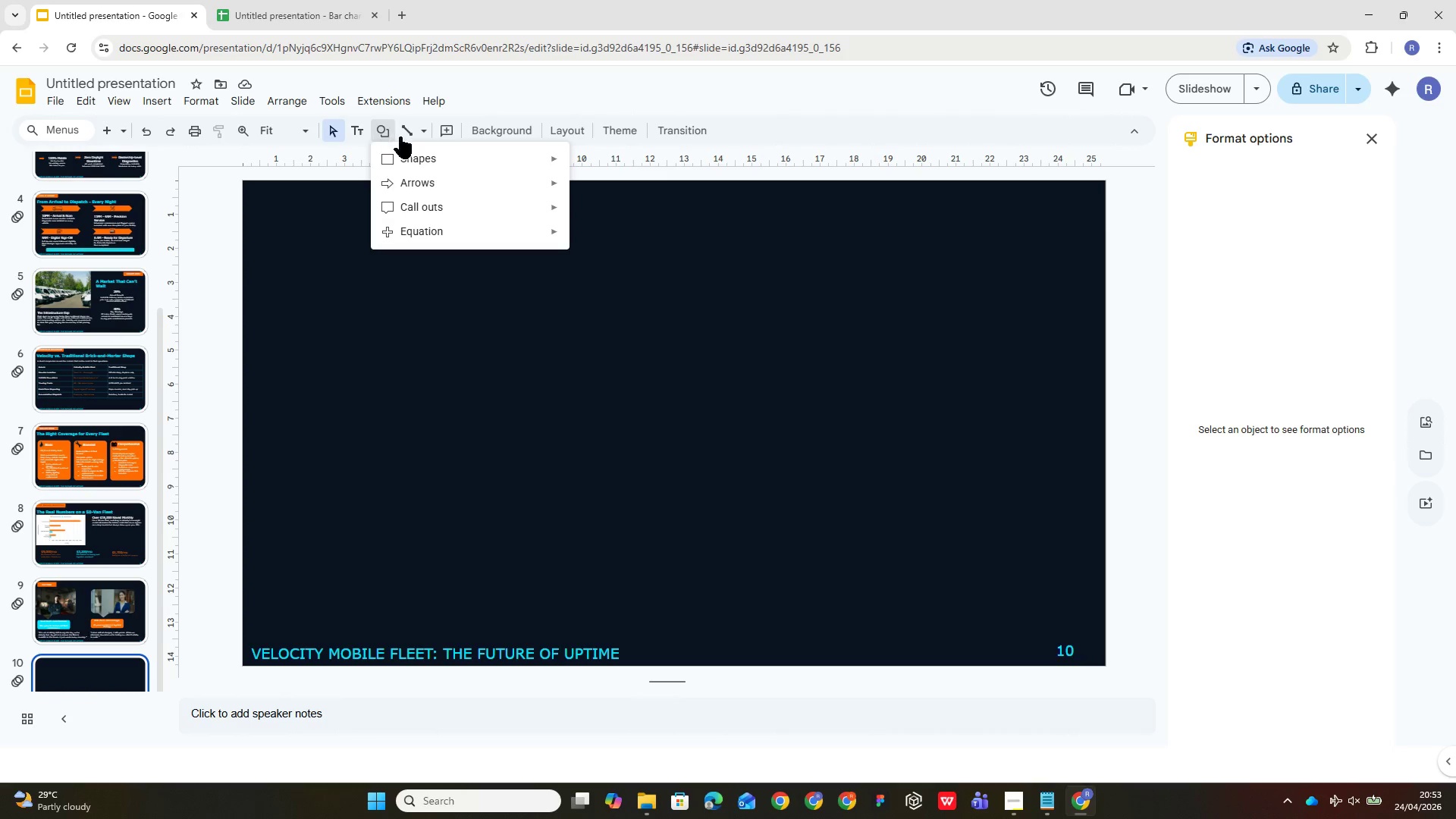 
mouse_move([434, 153])
 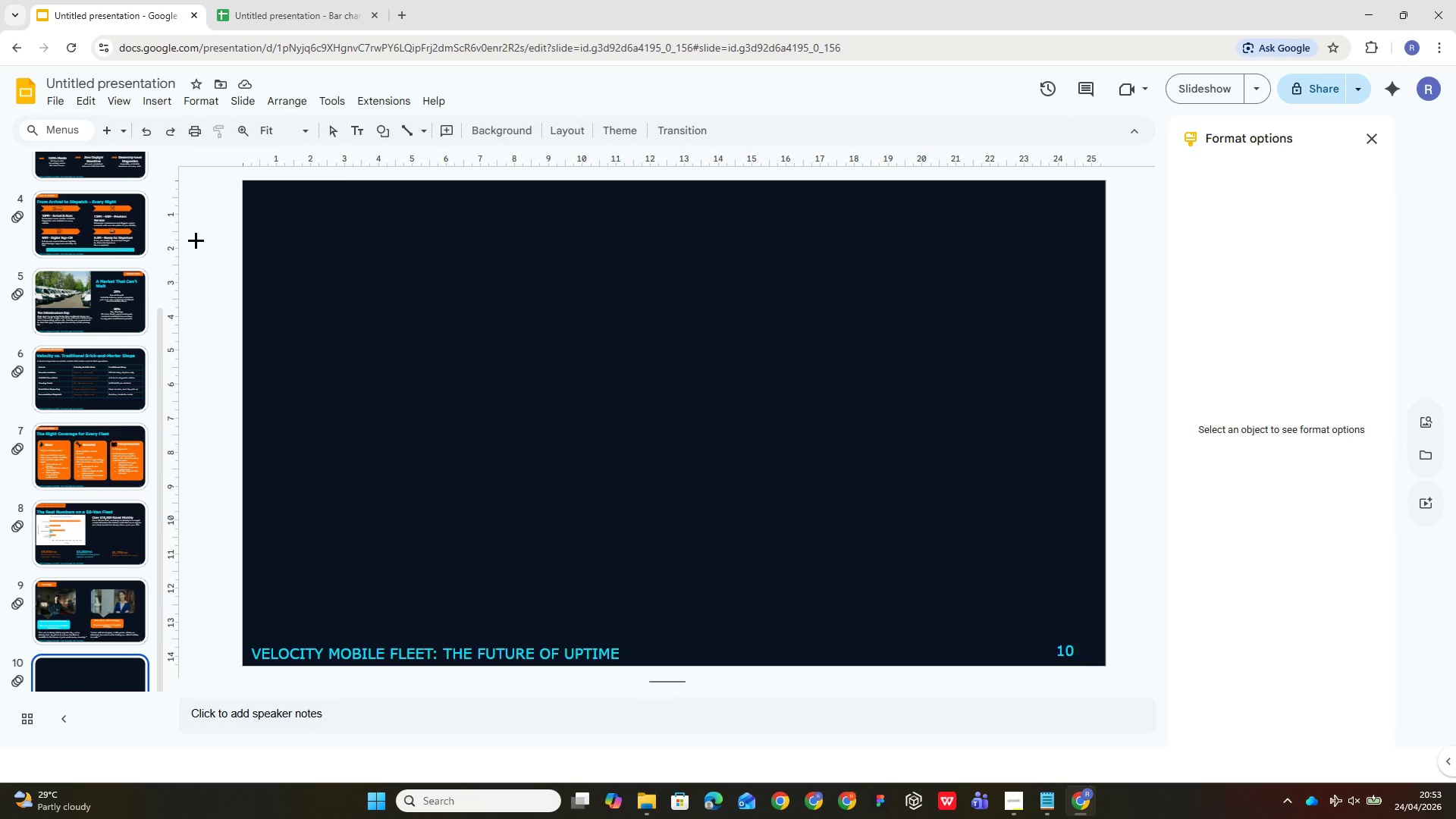 
left_click_drag(start_coordinate=[246, 191], to_coordinate=[482, 236])
 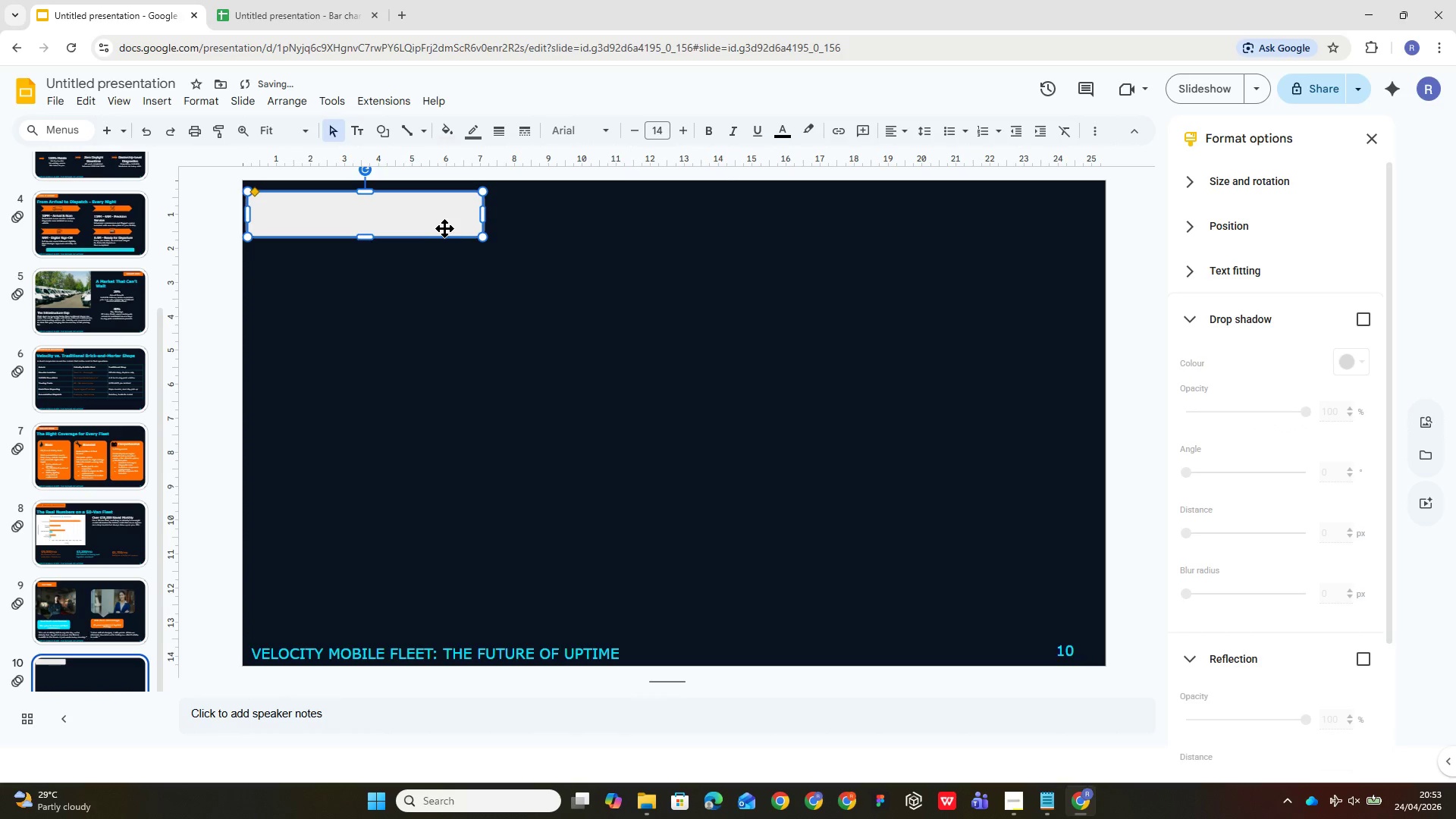 
double_click([444, 215])
 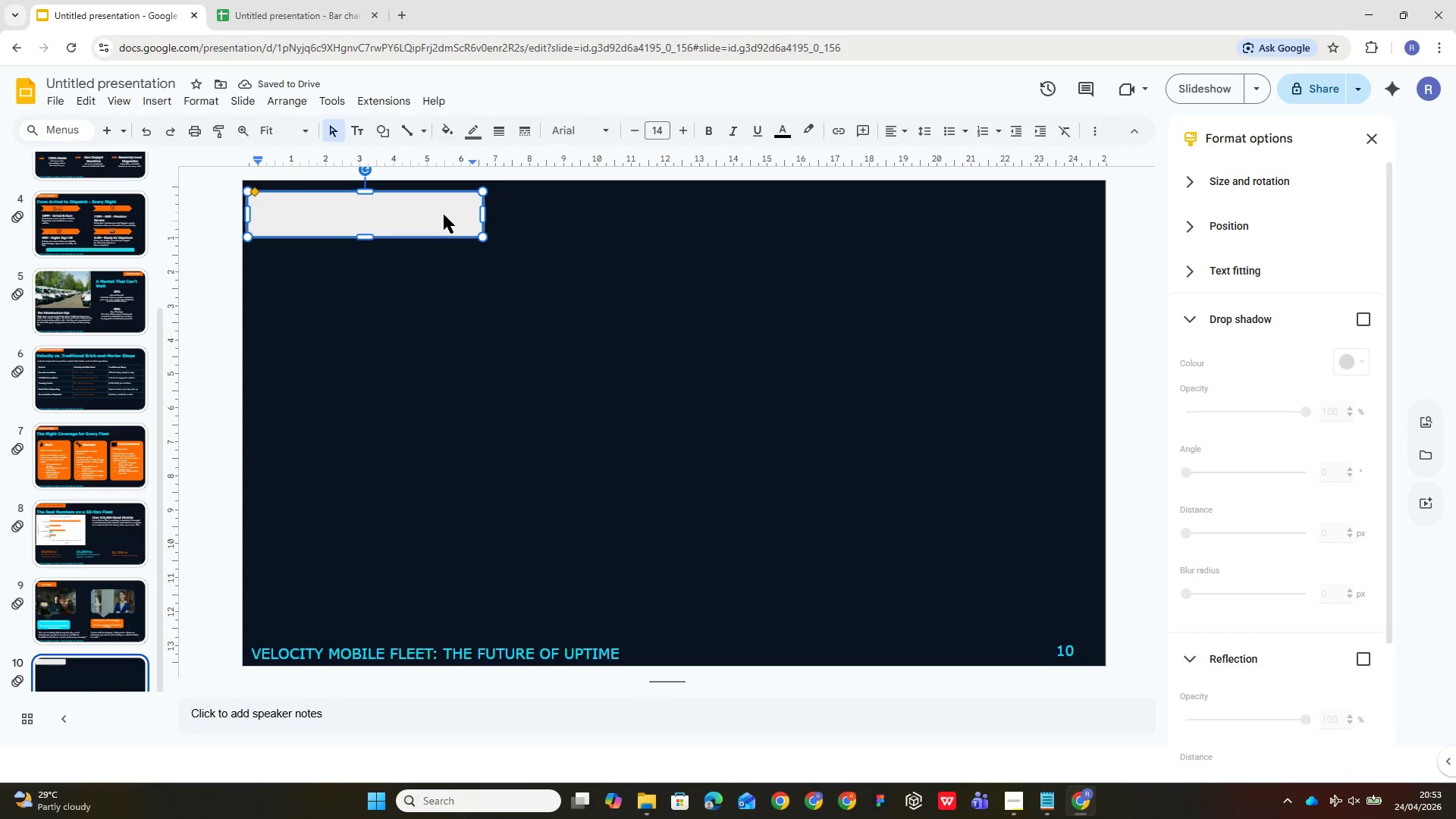 
type(THE PILOT OFFER)
 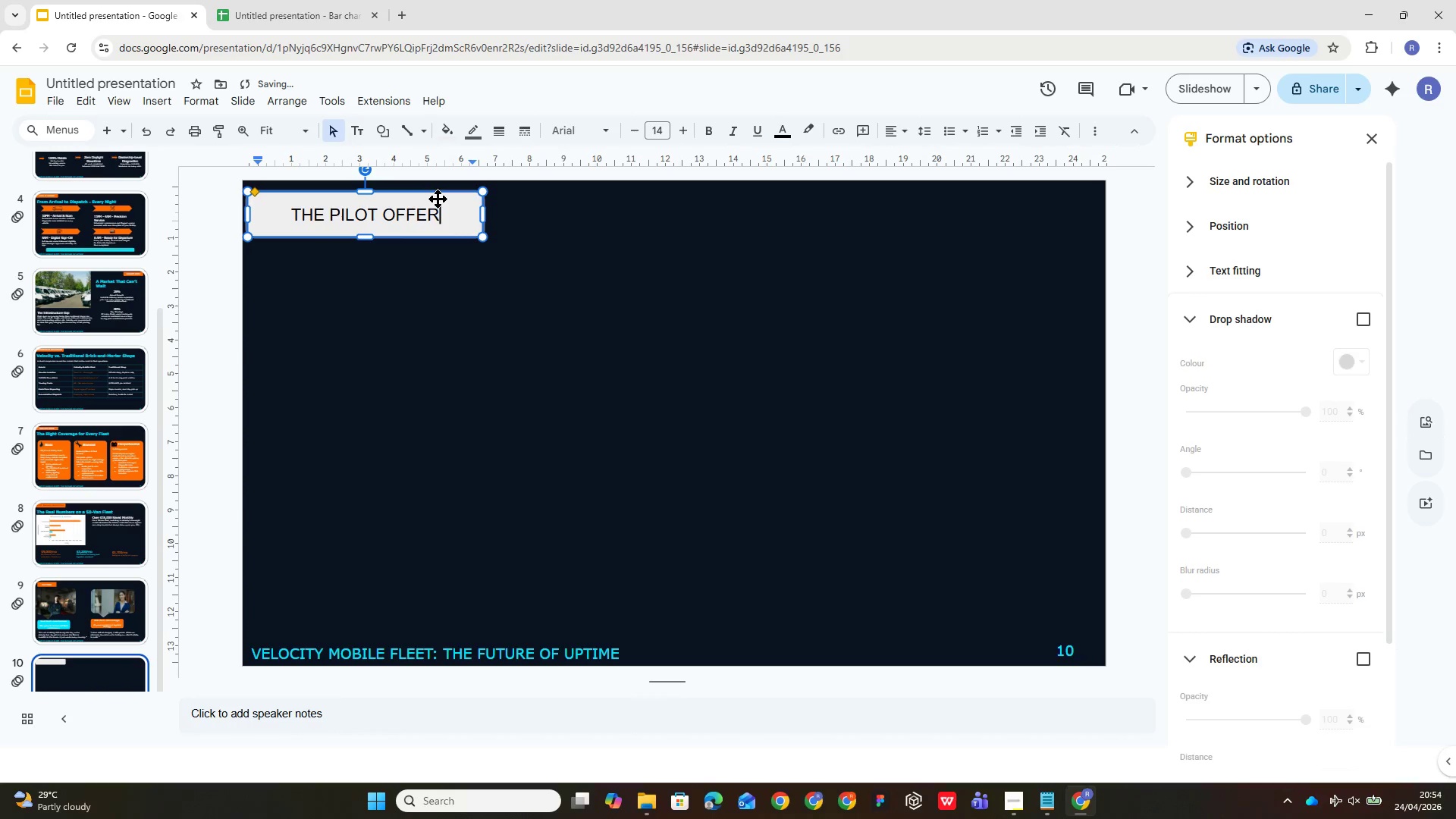 
key(Control+A)
 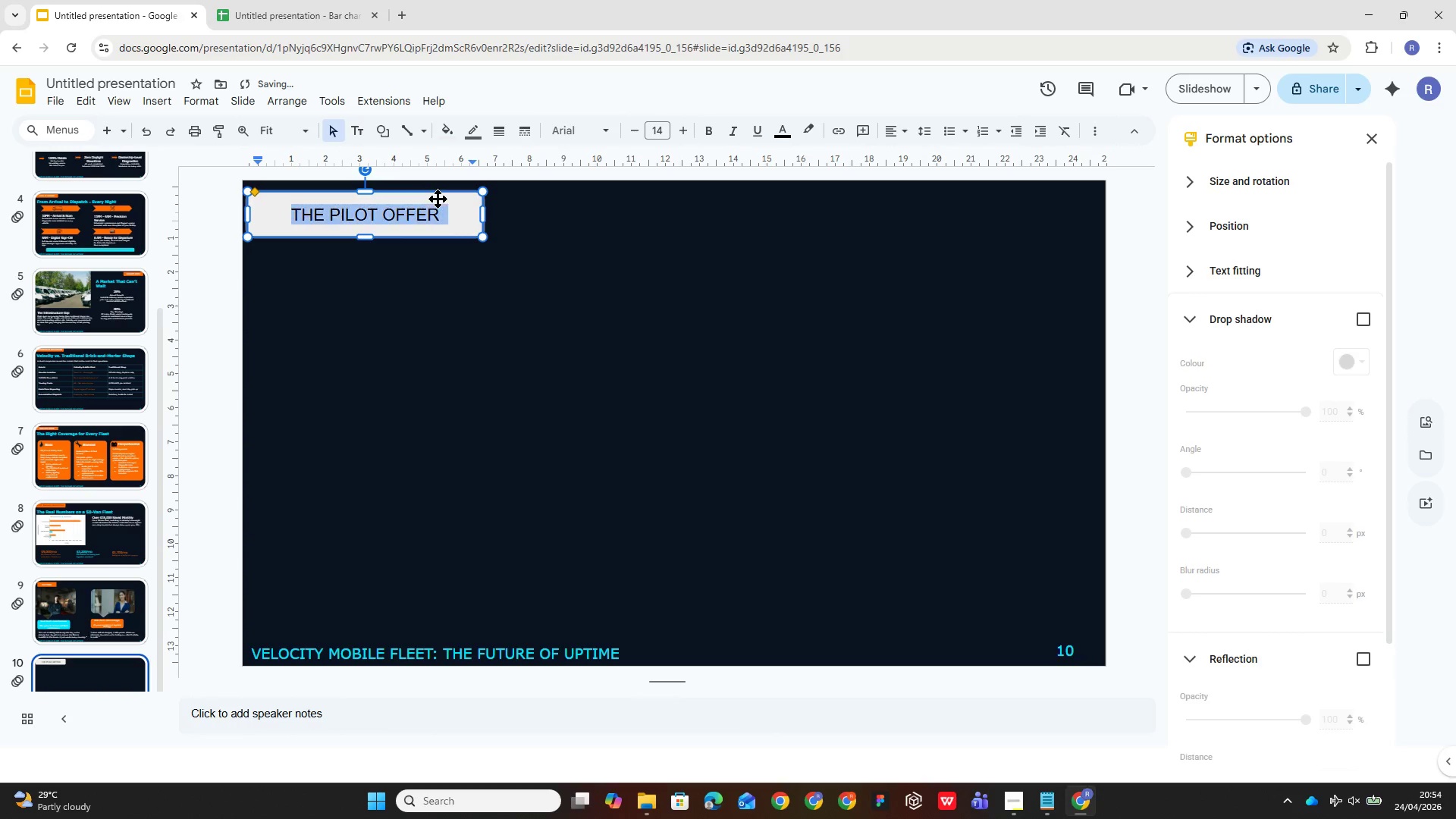 
key(CapsLock)
 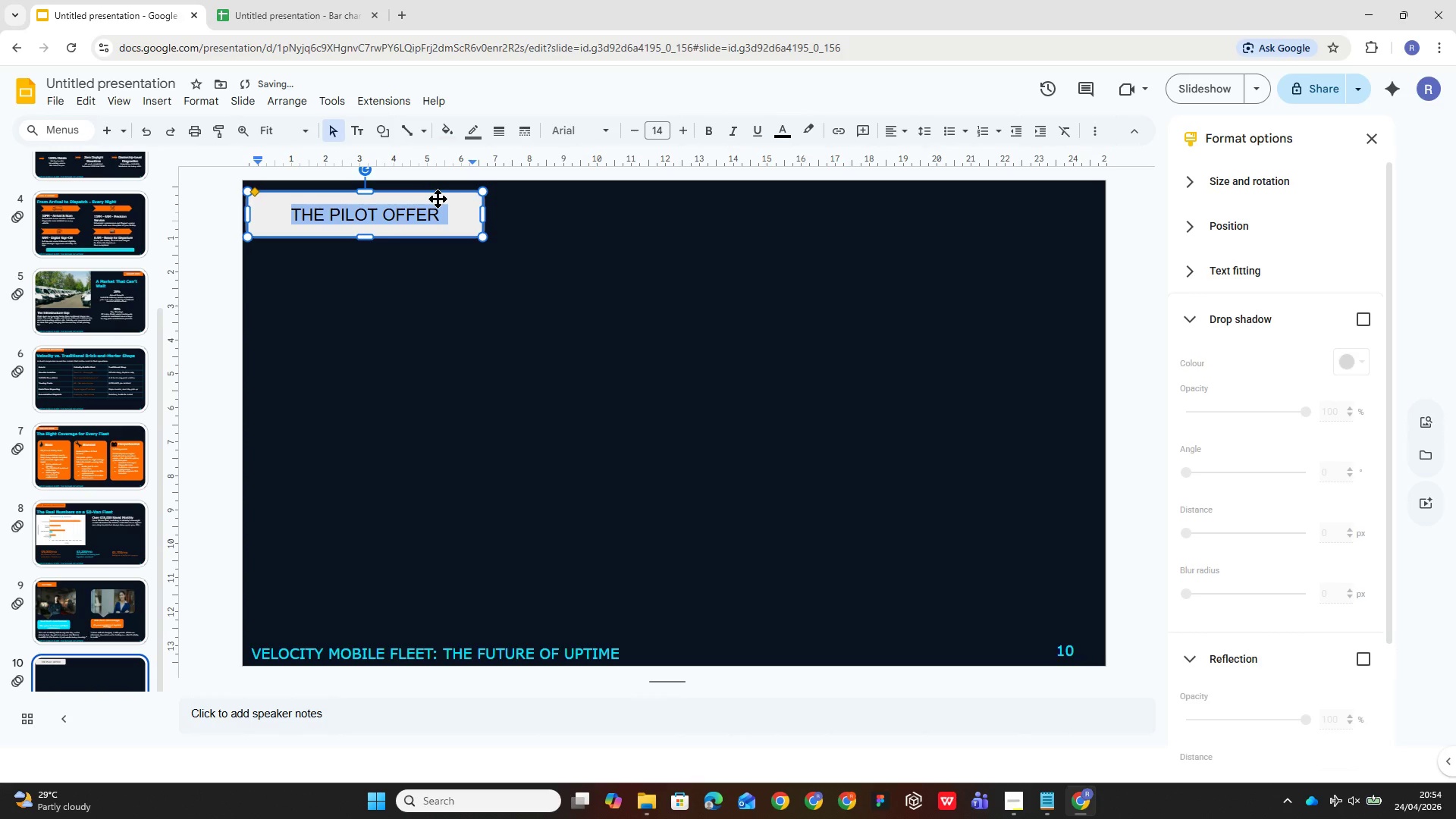 
key(CapsLock)
 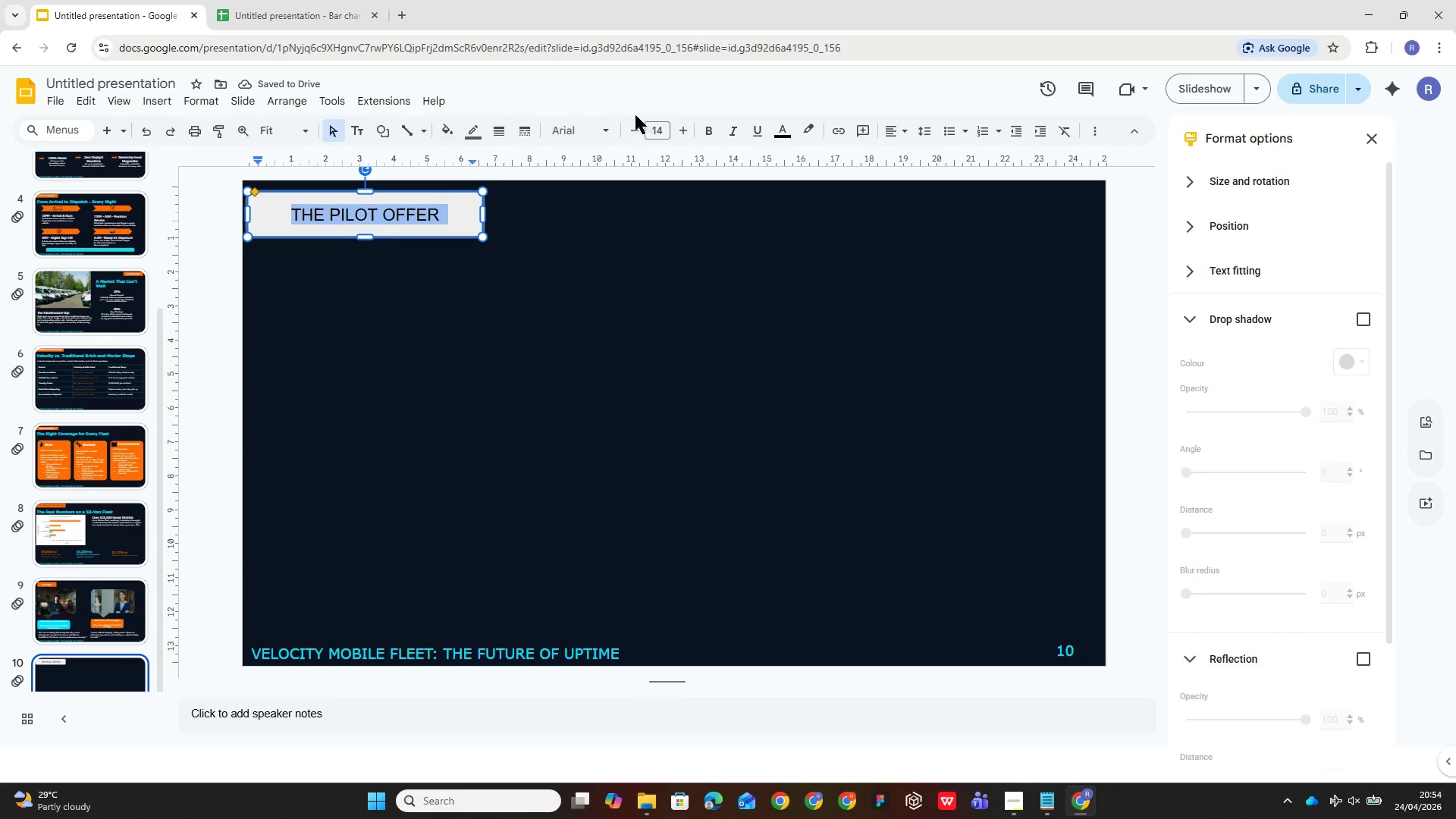 
left_click([611, 127])
 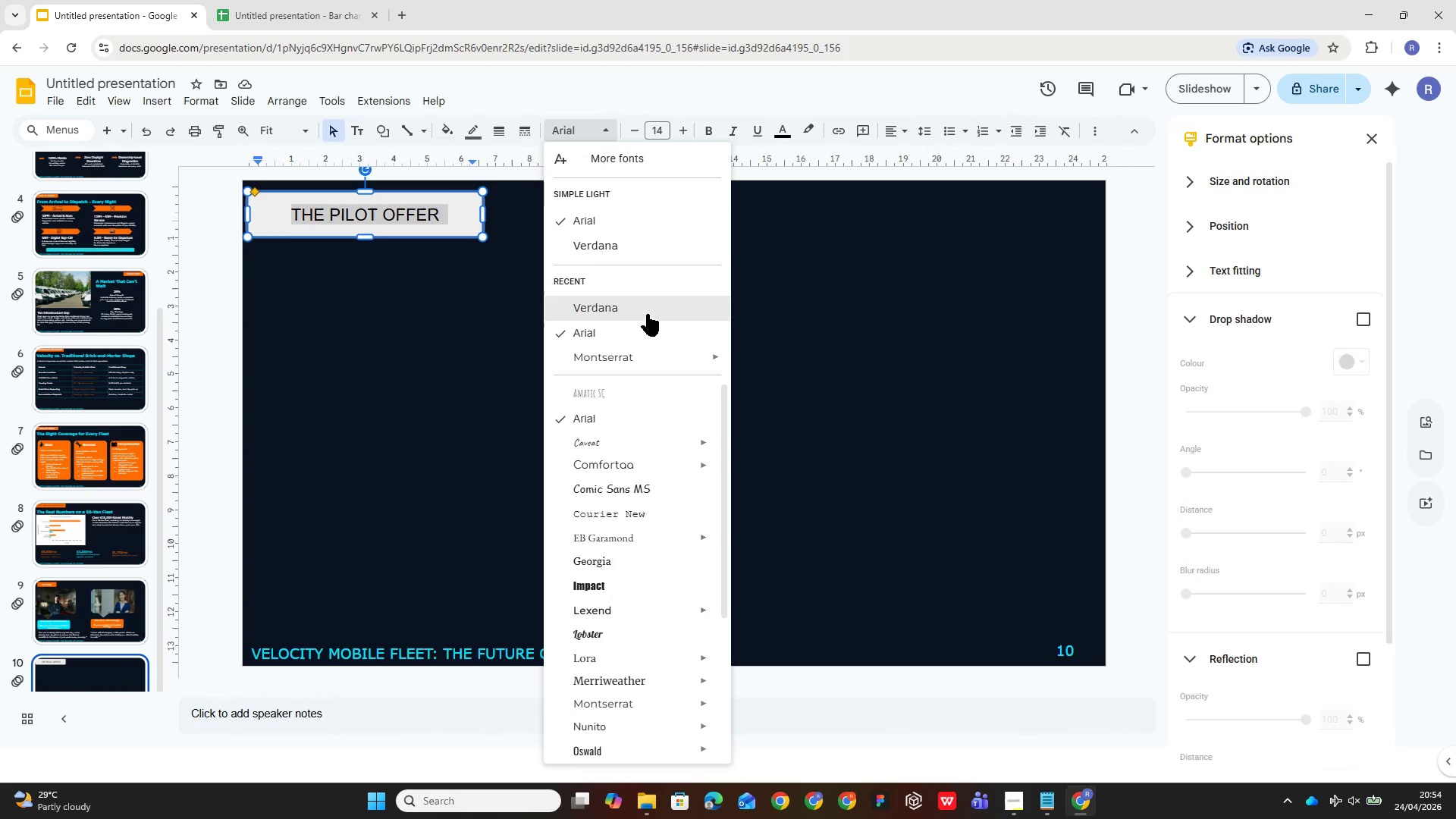 
left_click_drag(start_coordinate=[652, 313], to_coordinate=[654, 318])
 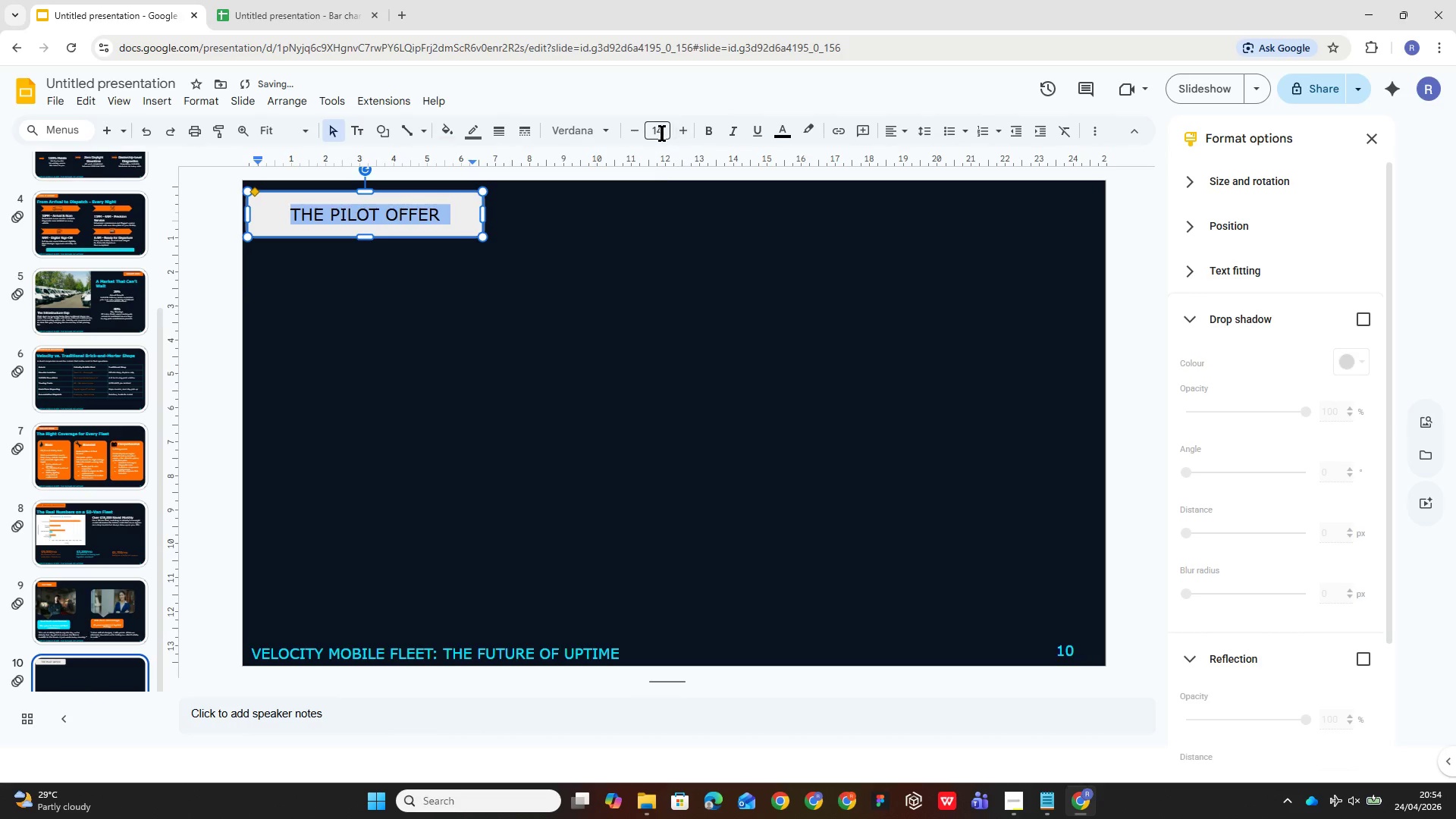 
left_click([661, 132])
 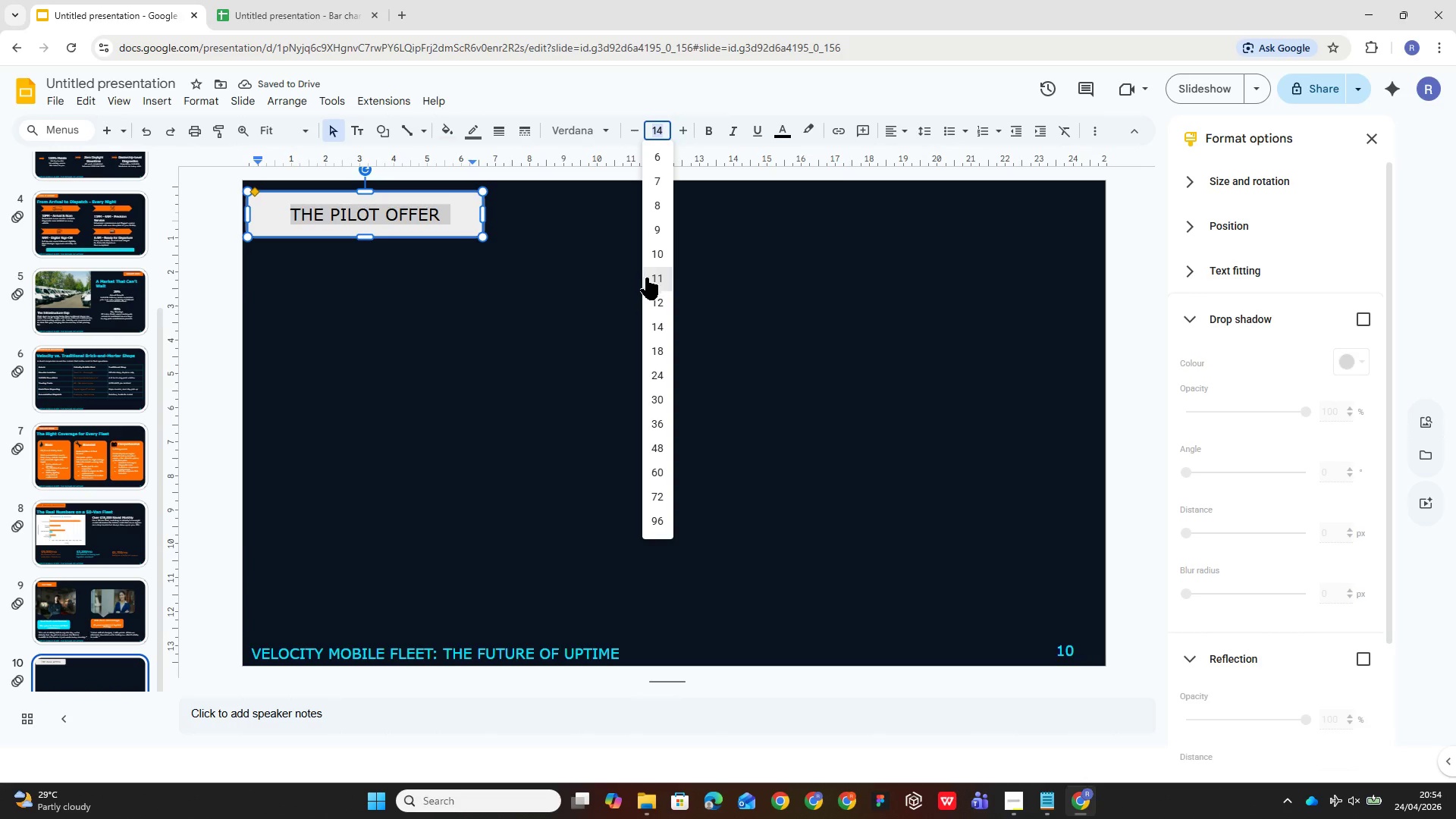 
left_click([661, 306])
 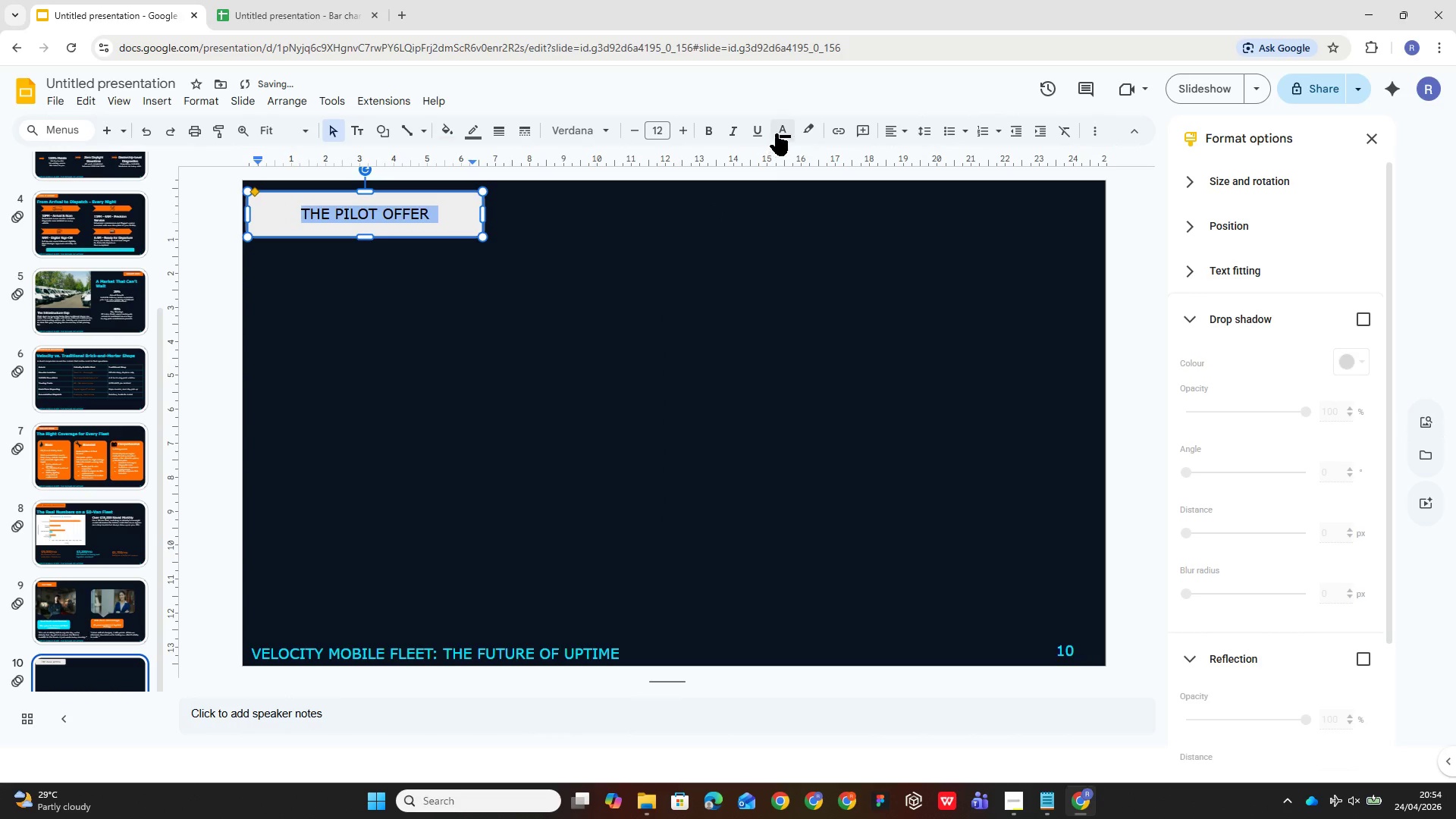 
left_click([777, 130])
 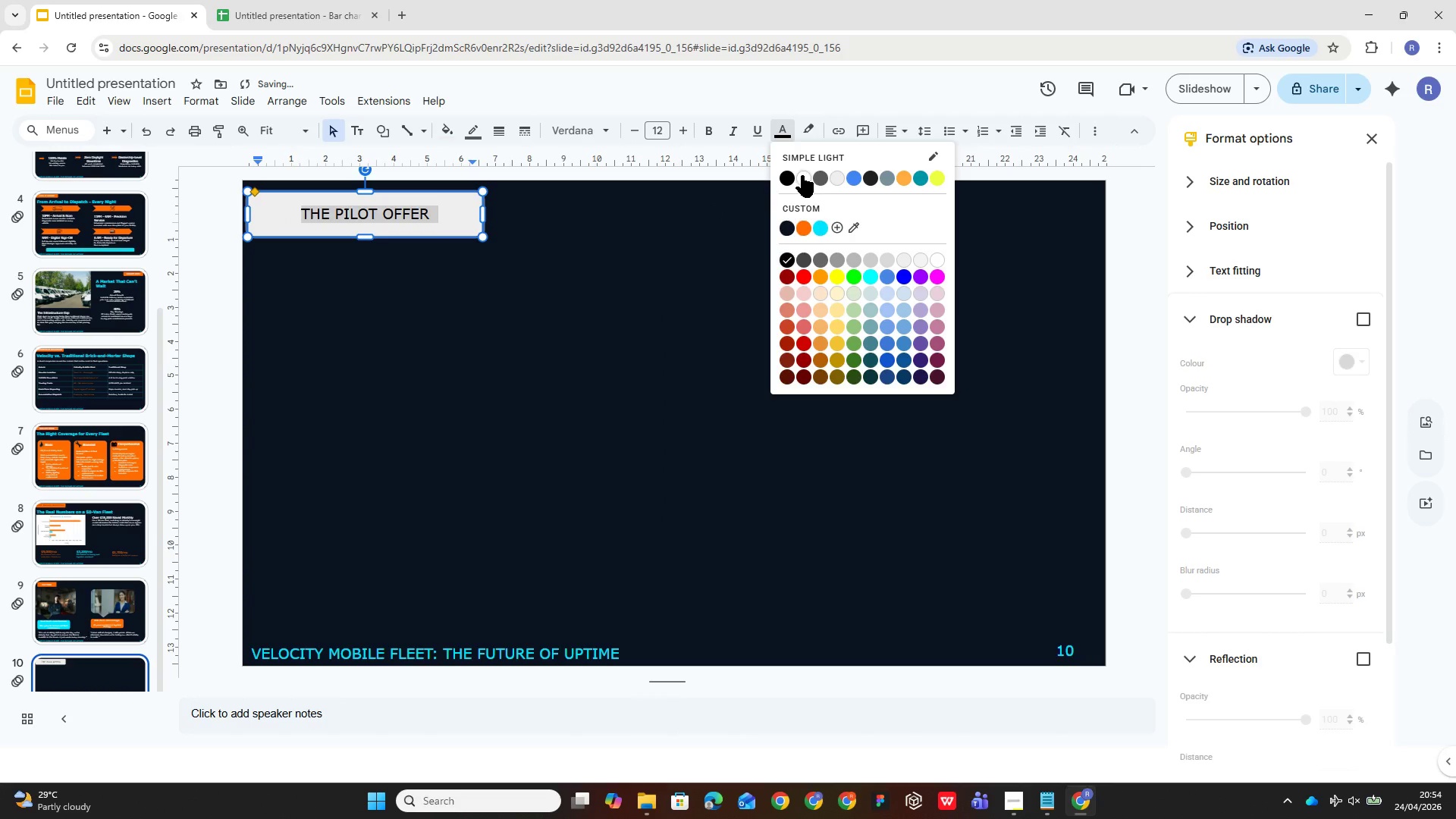 
left_click([801, 175])
 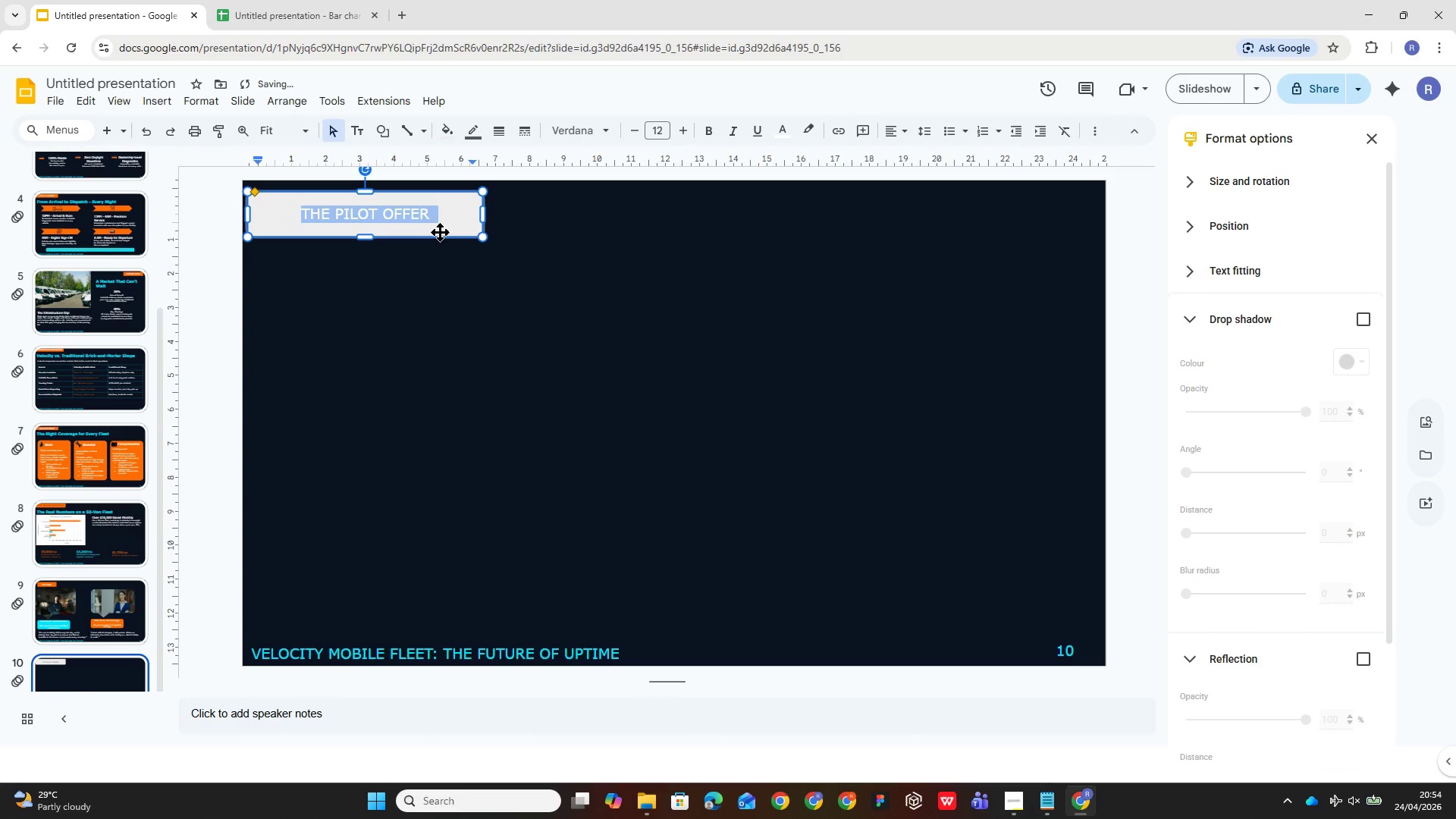 
left_click([459, 216])
 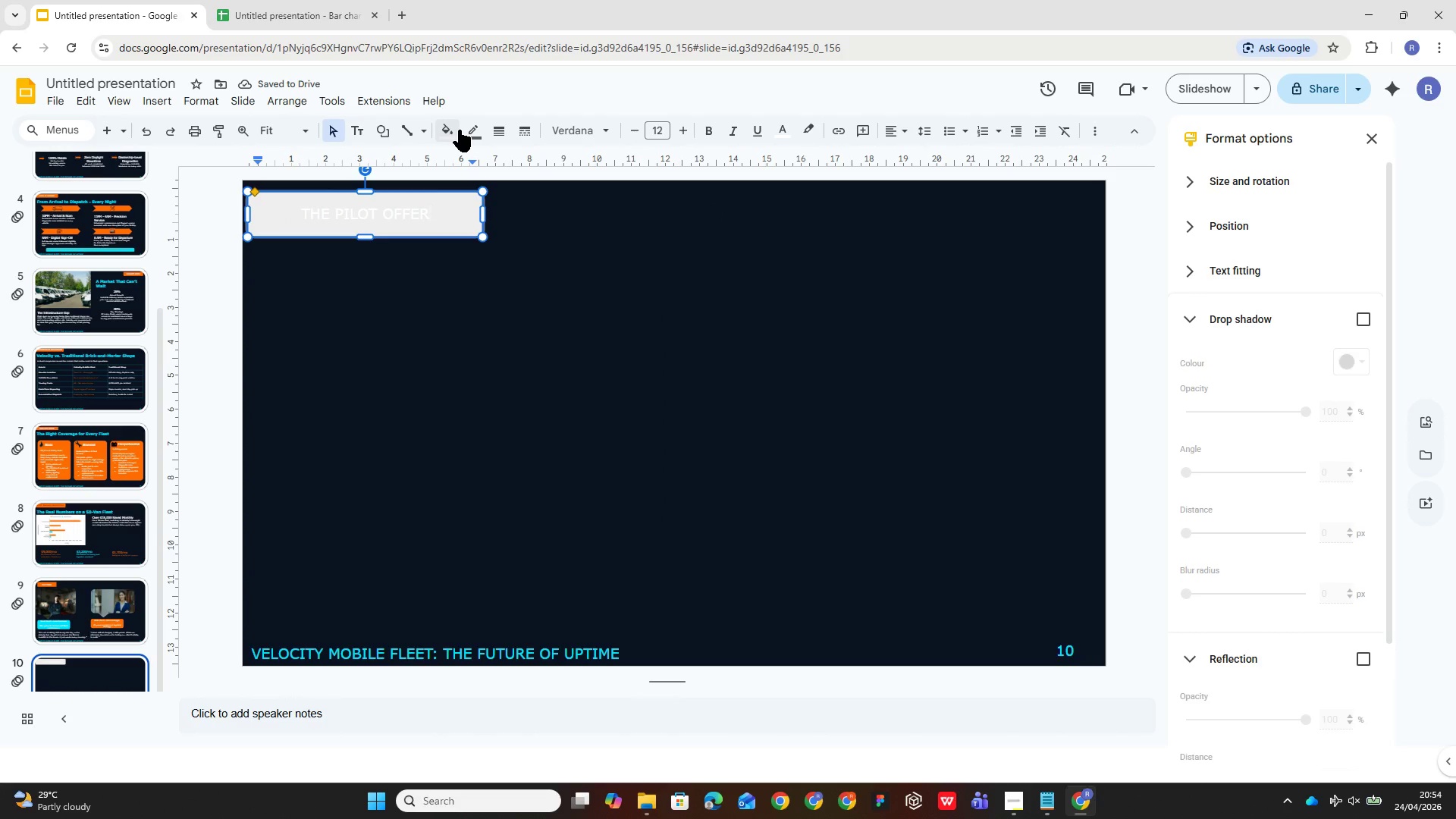 
left_click([458, 130])
 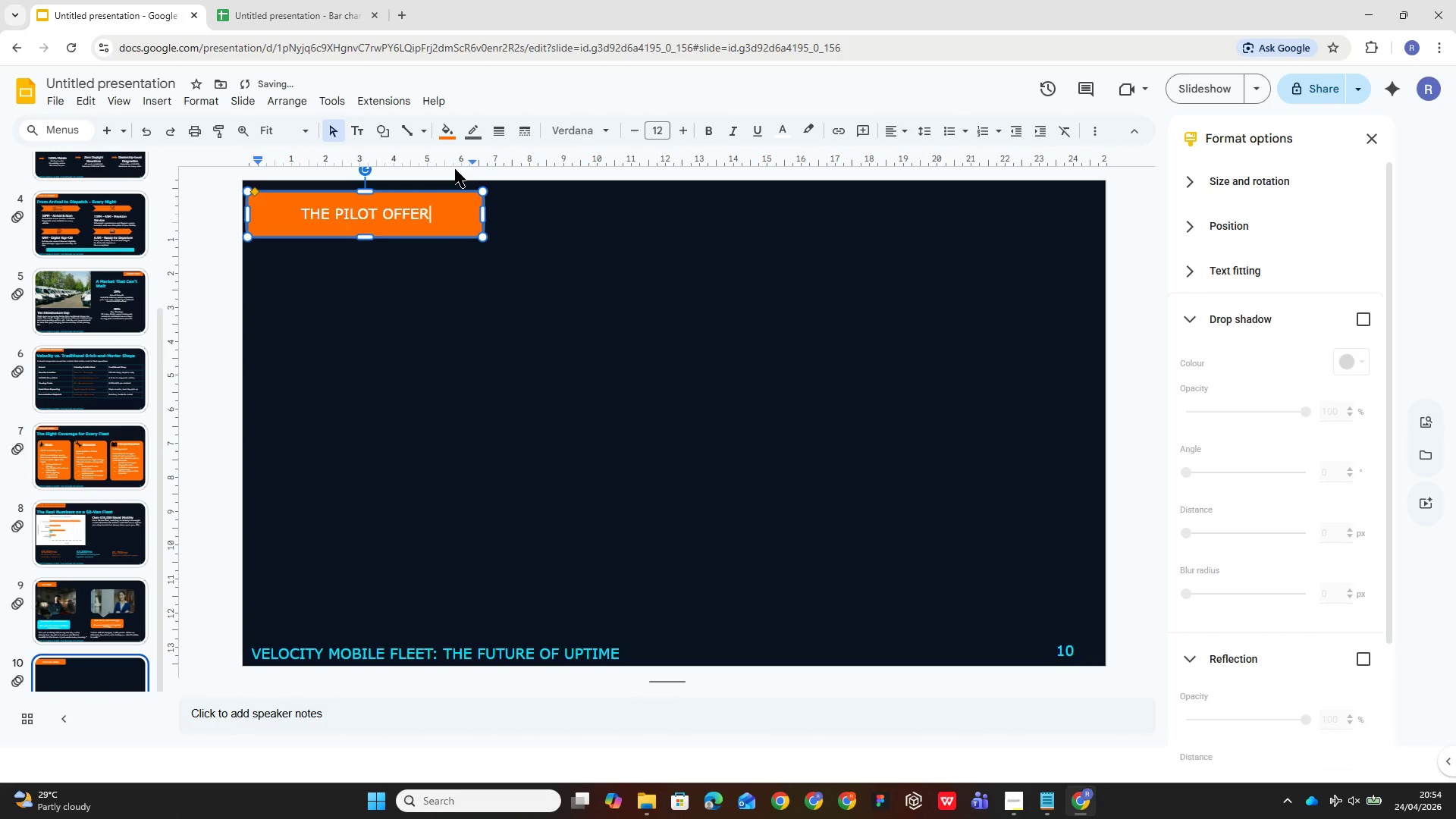 
left_click([467, 135])
 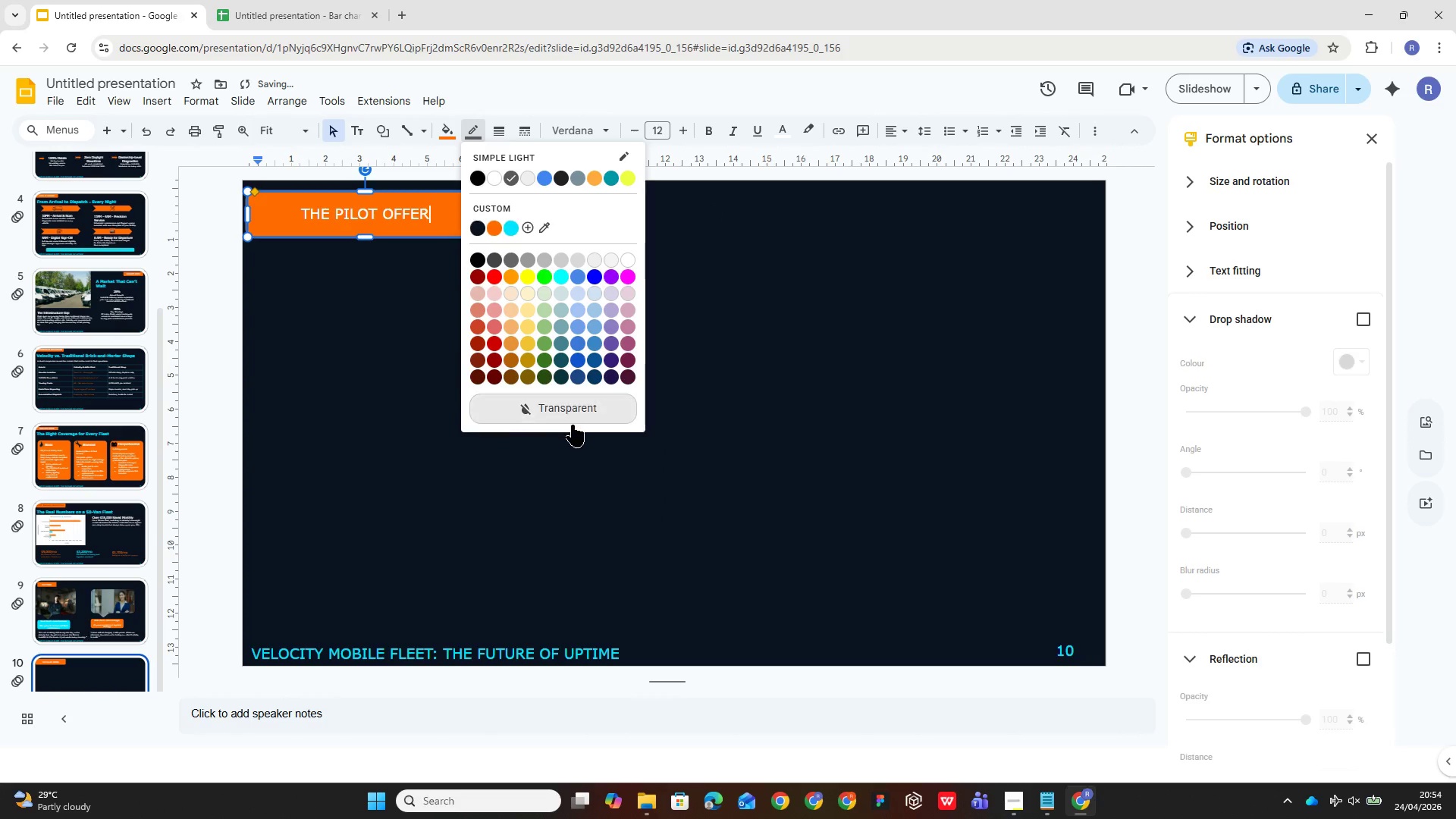 
left_click([572, 402])
 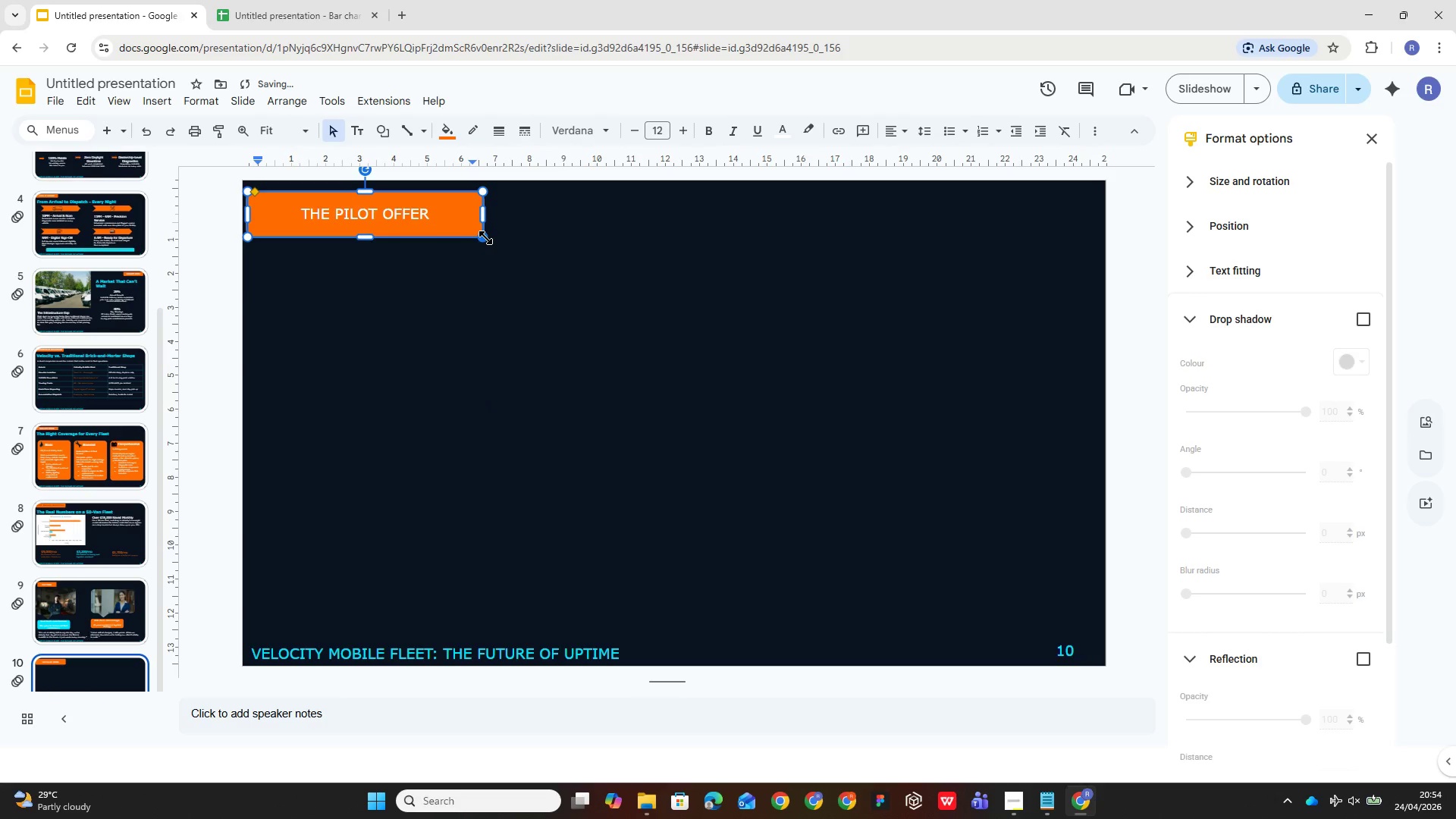 
left_click_drag(start_coordinate=[485, 237], to_coordinate=[431, 222])
 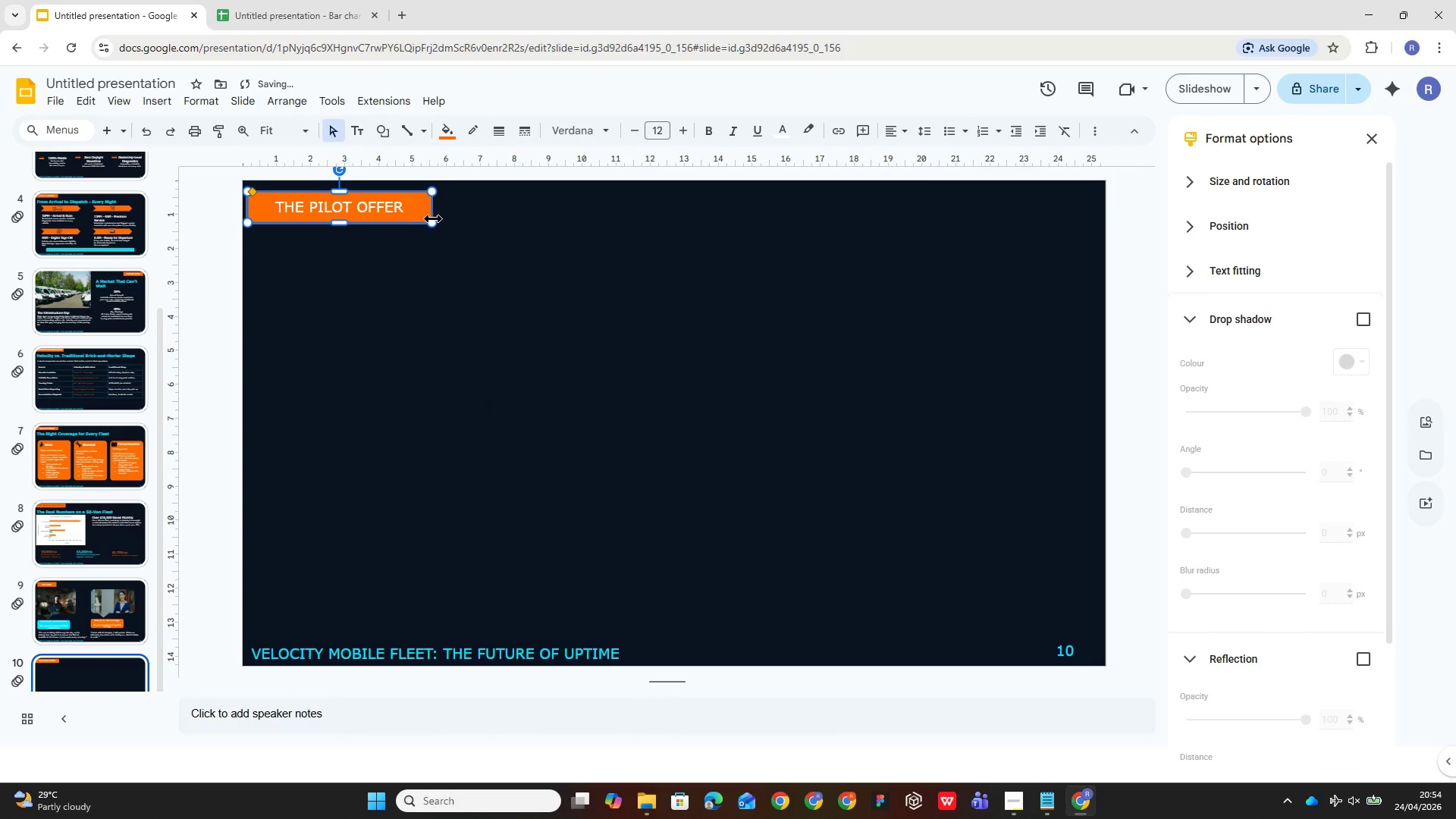 
left_click_drag(start_coordinate=[434, 224], to_coordinate=[425, 219])
 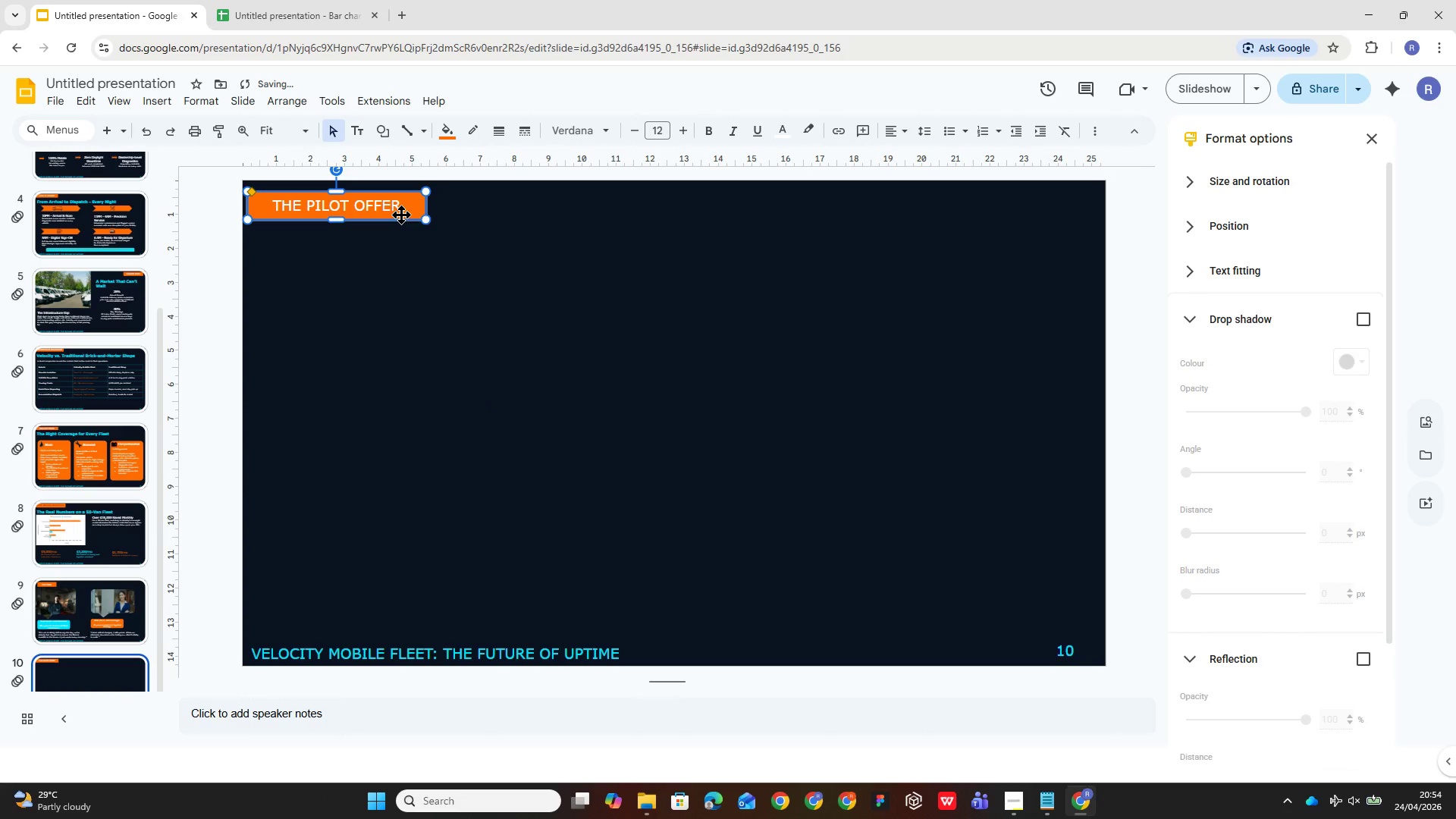 
left_click_drag(start_coordinate=[401, 215], to_coordinate=[404, 210])
 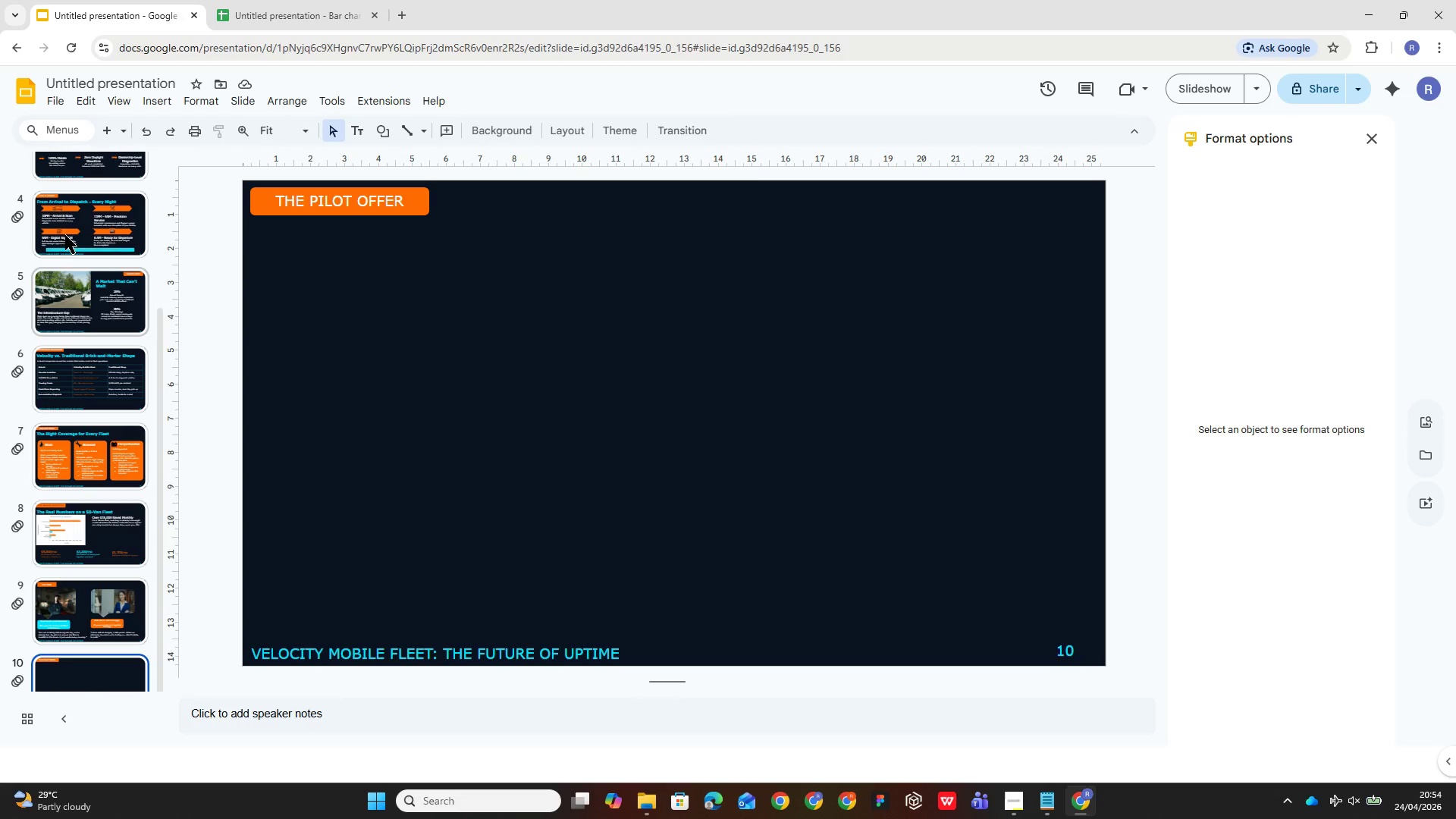 
wait(23.78)
 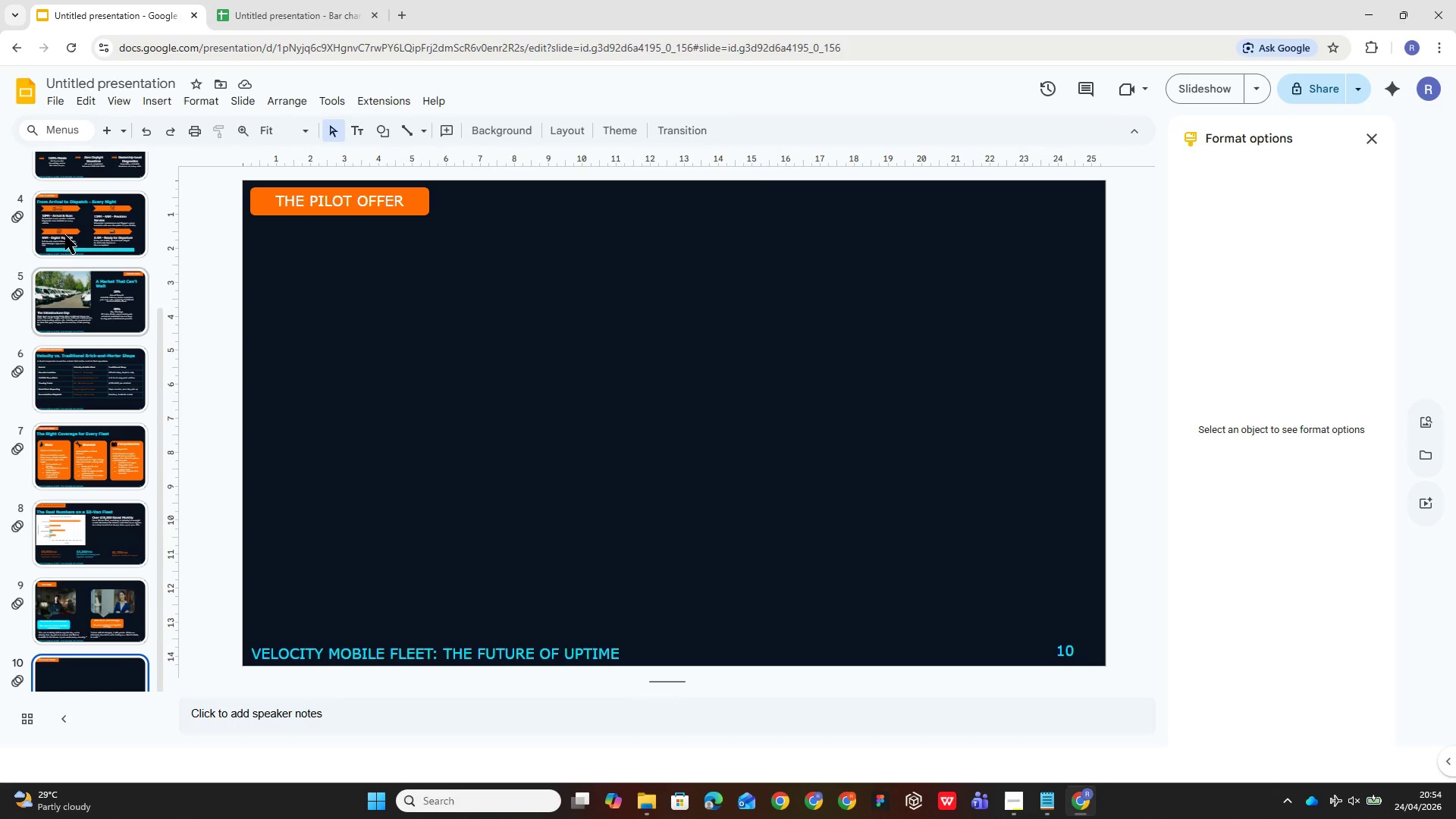 
left_click([384, 127])
 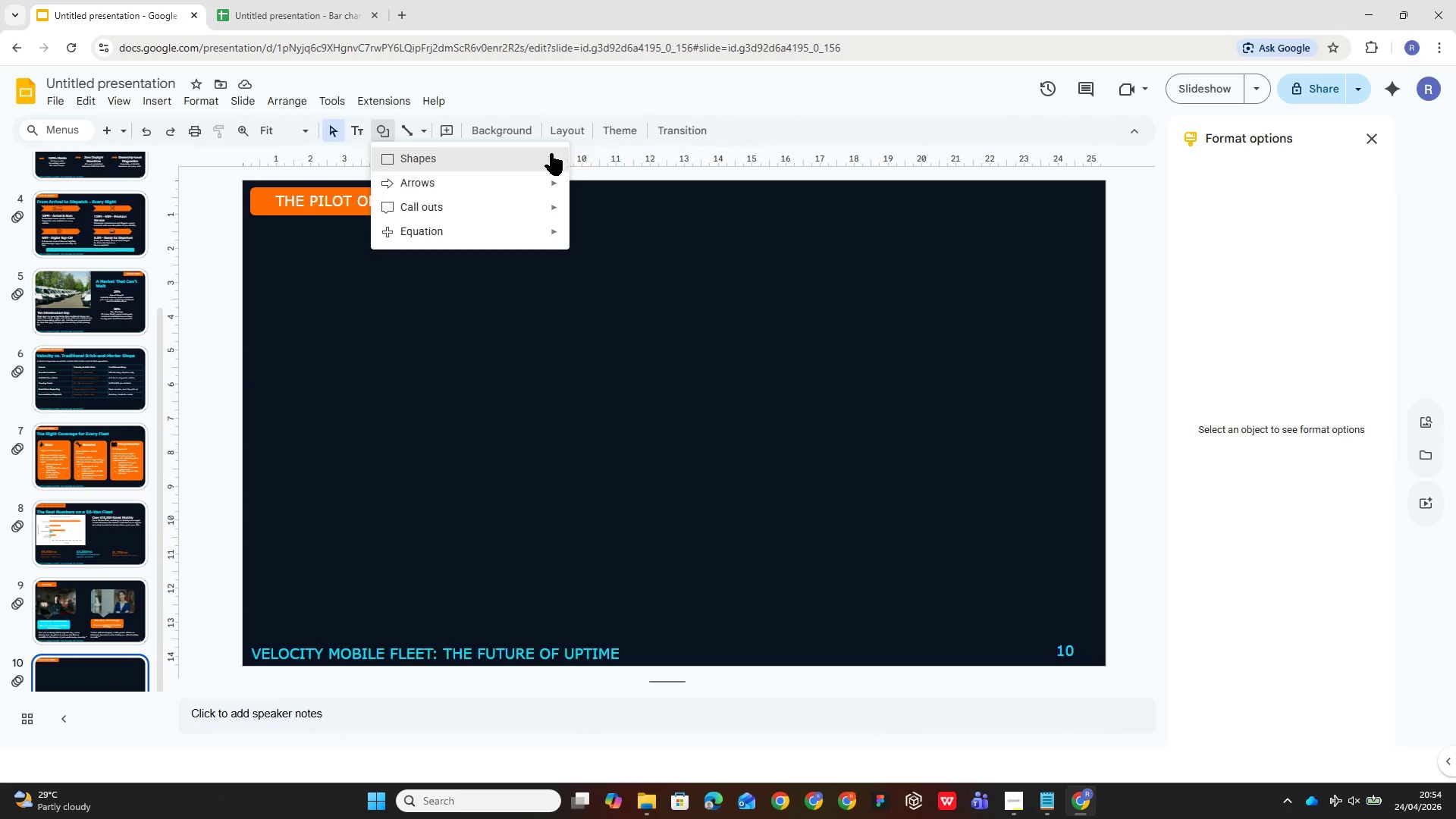 
left_click([596, 163])
 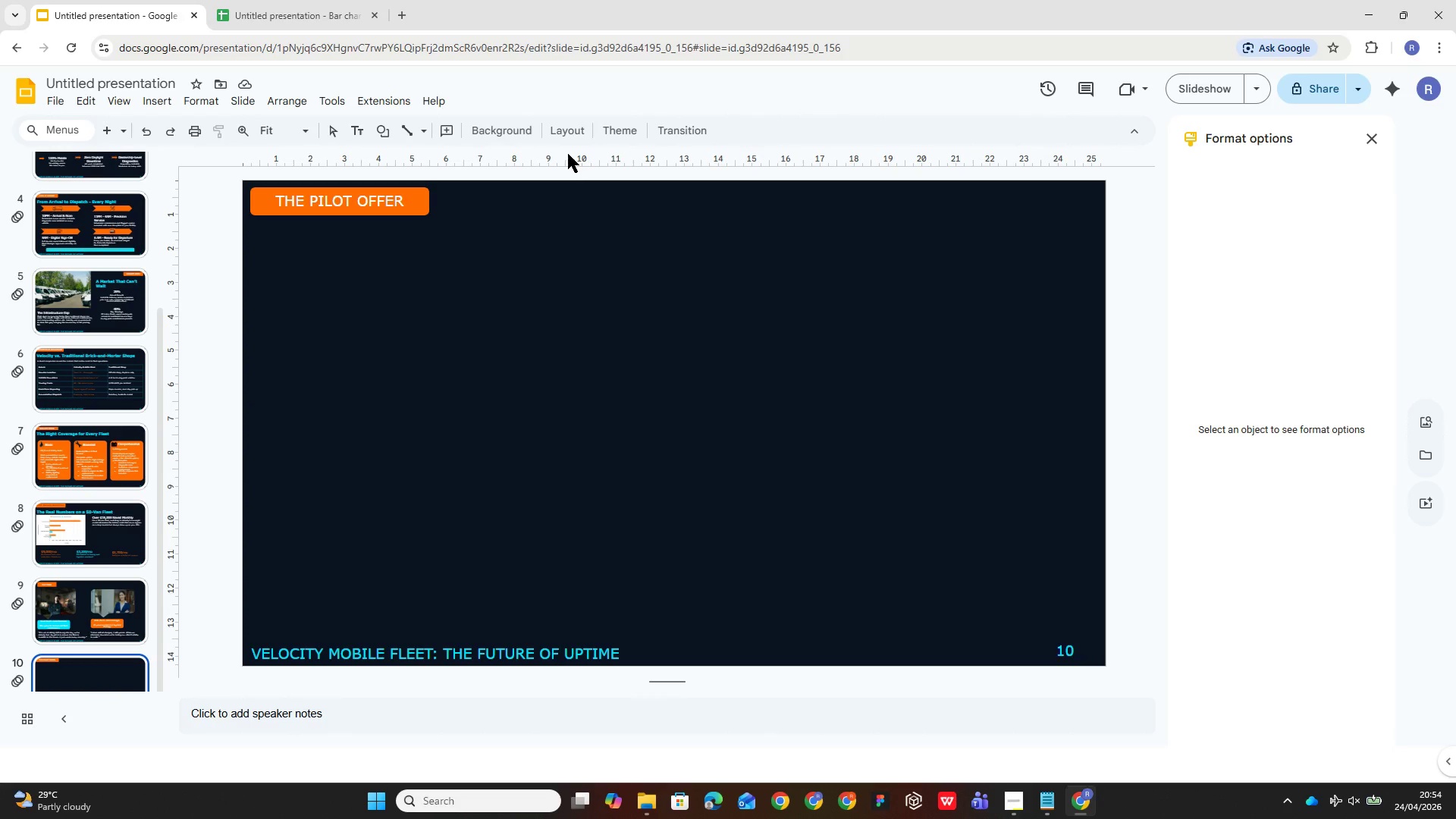 
wait(10.67)
 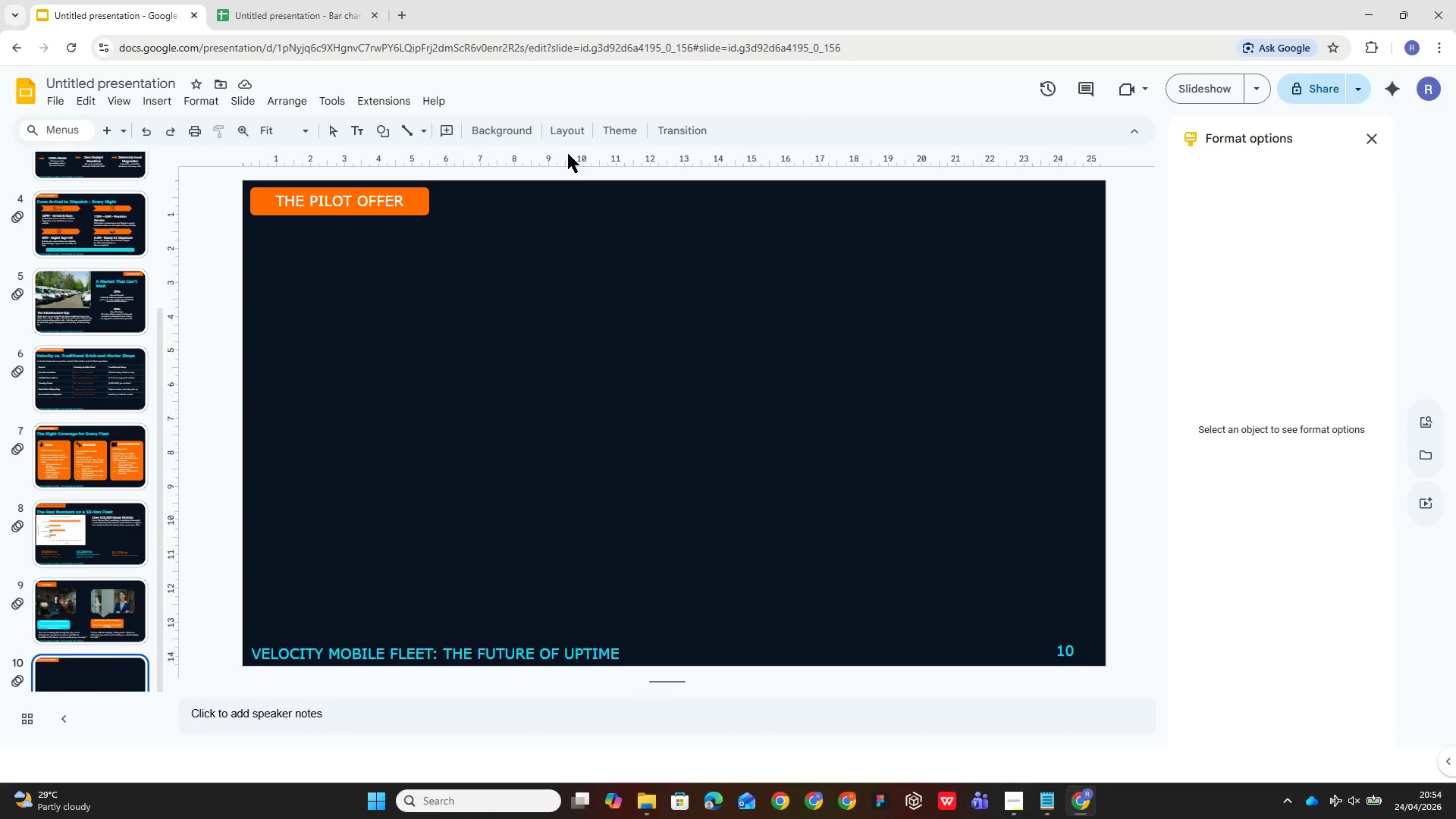 
left_click_drag(start_coordinate=[285, 309], to_coordinate=[629, 589])
 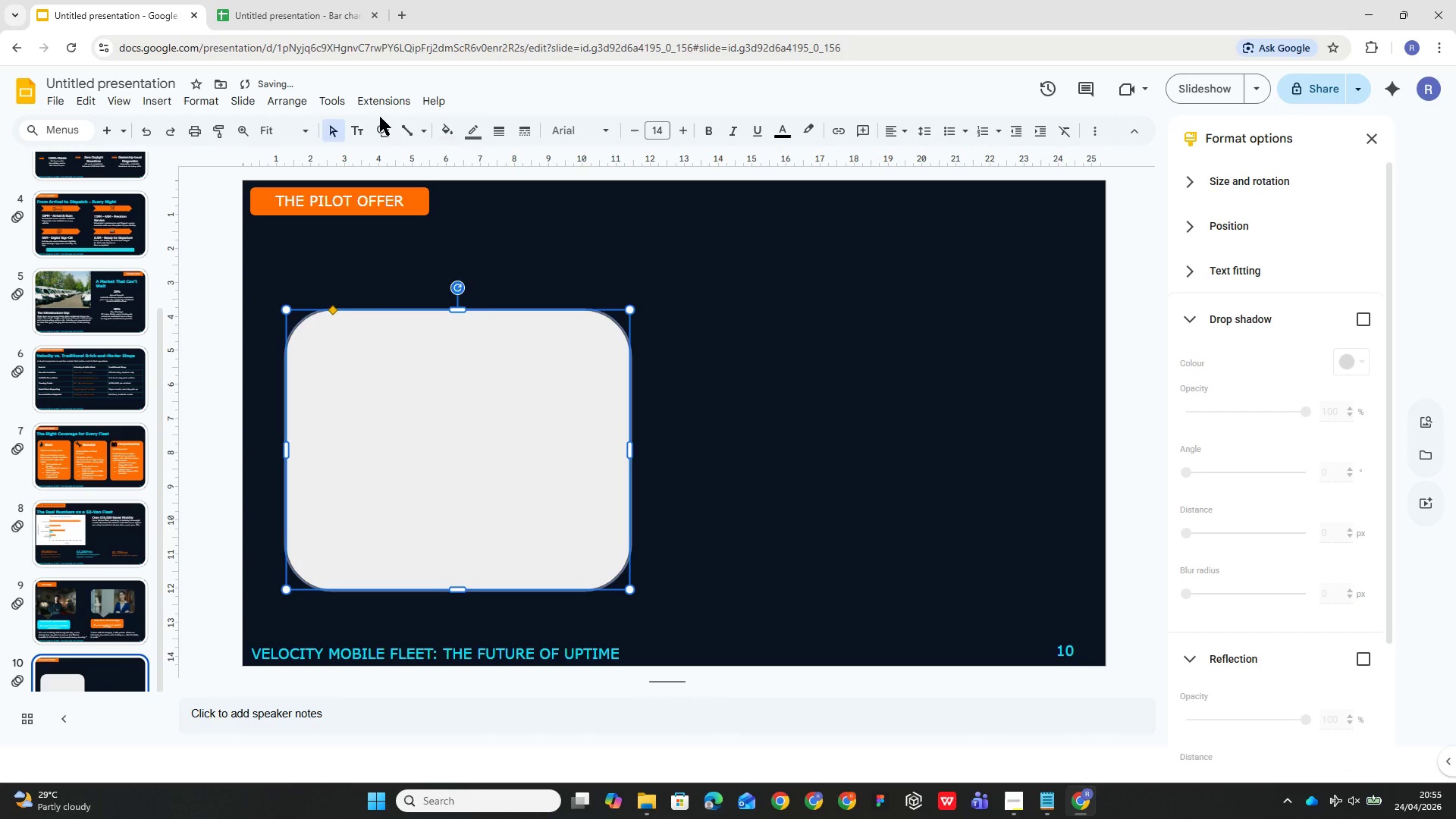 
left_click([362, 133])
 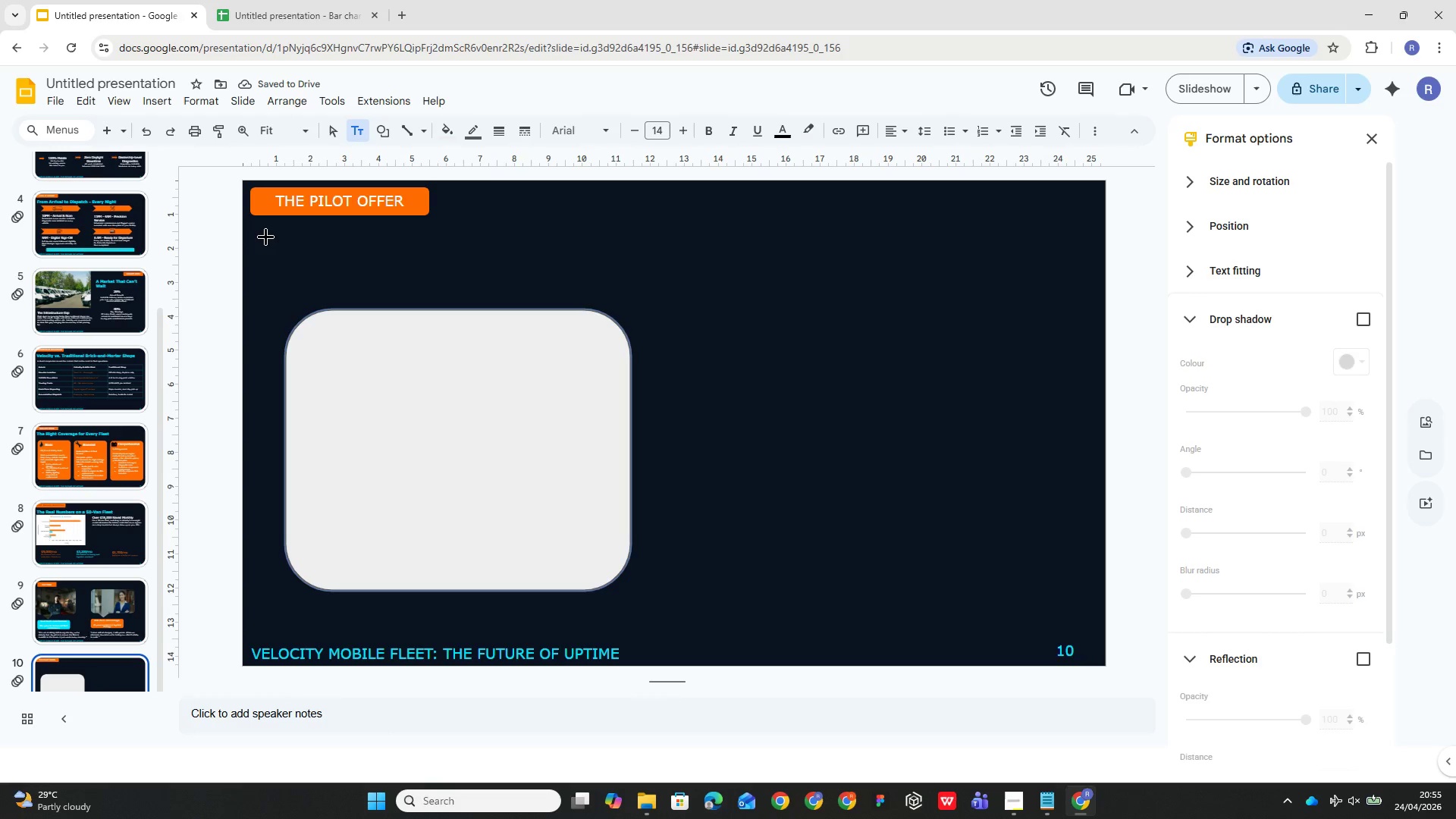 
left_click_drag(start_coordinate=[259, 231], to_coordinate=[1006, 309])
 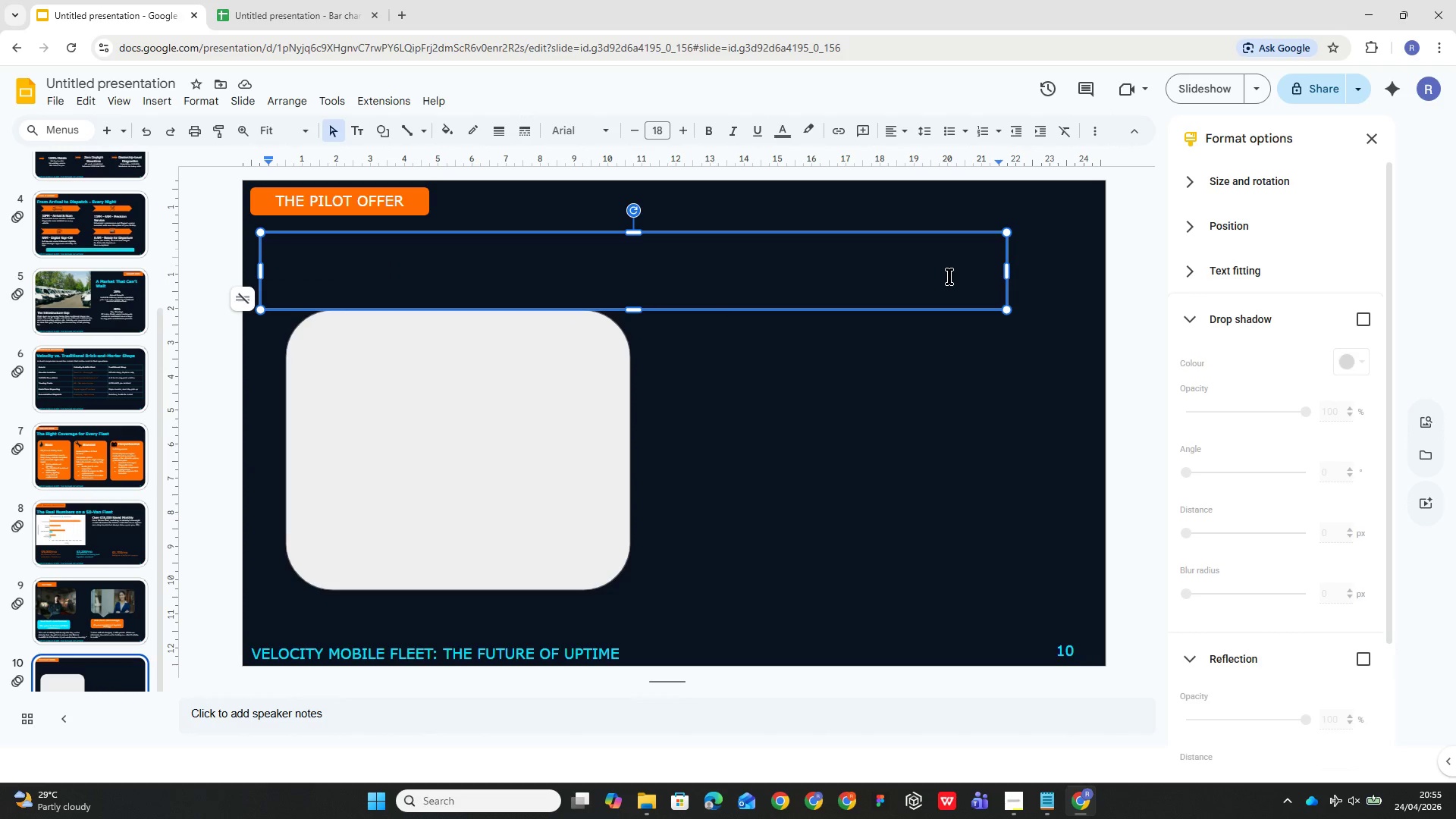 
wait(7.64)
 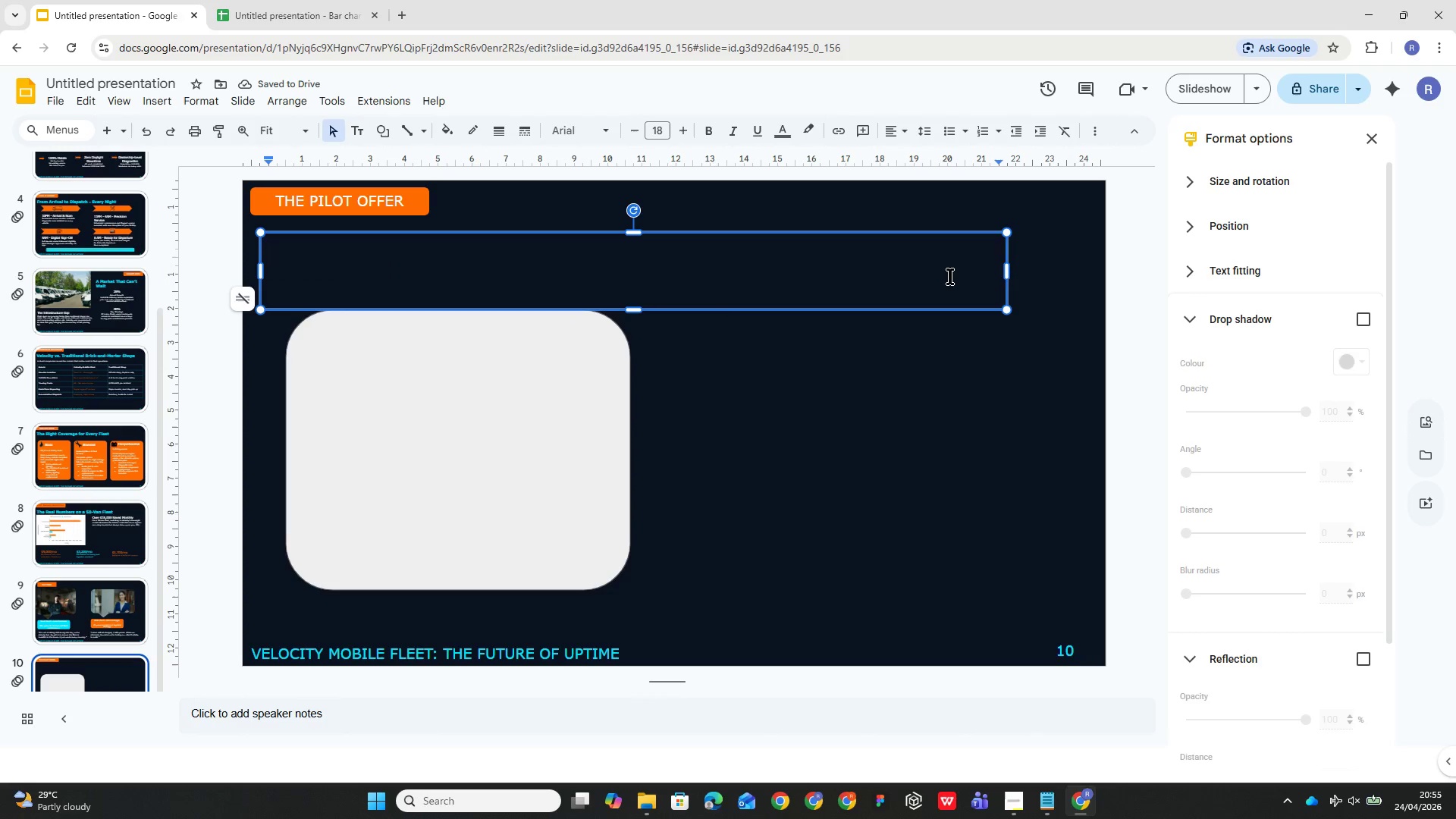 
left_click([579, 270])
 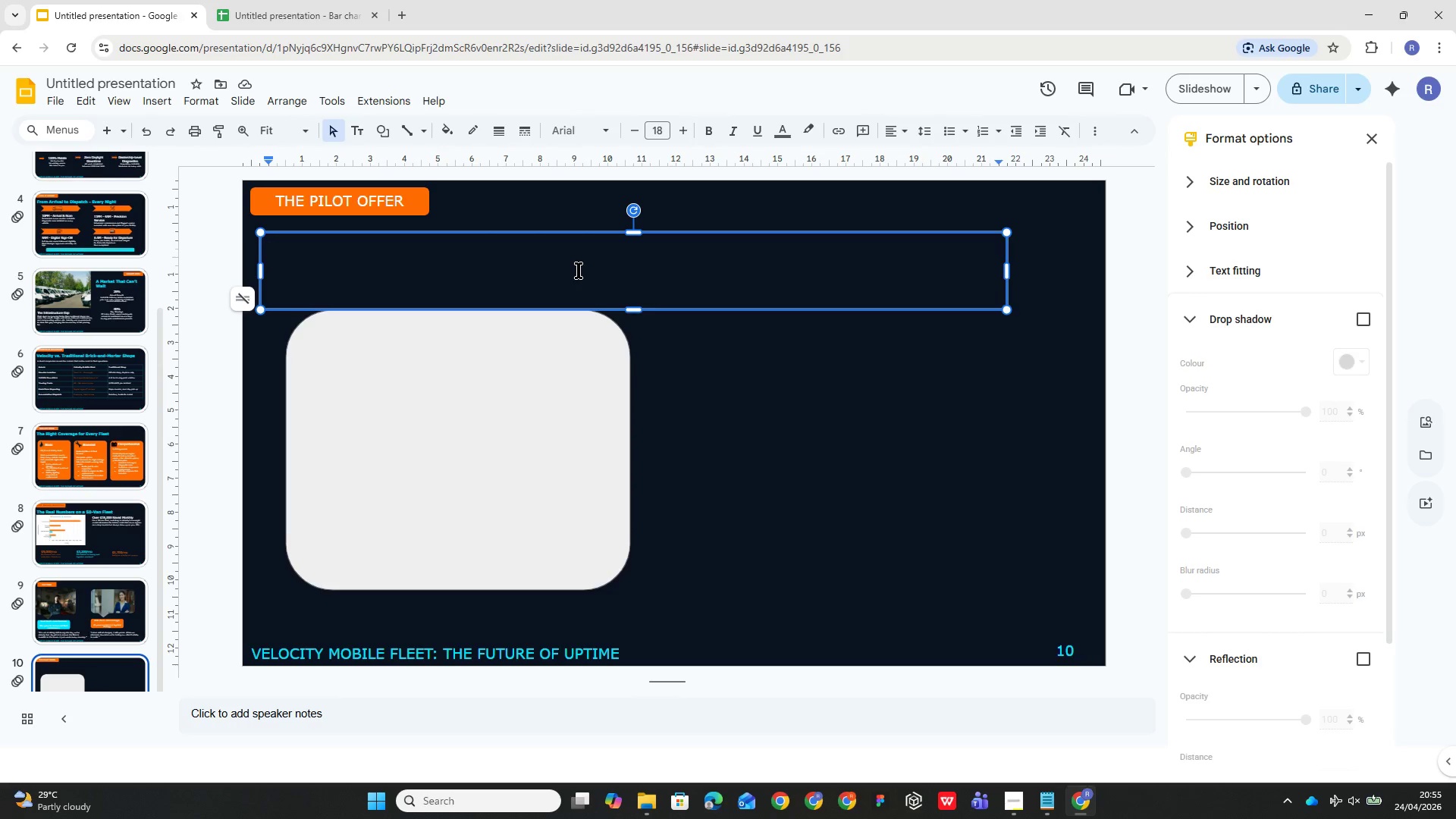 
type(The 10 )
key(Backspace)
type(- Vehil)
key(Backspace)
type(cle Uptime Challenge)
 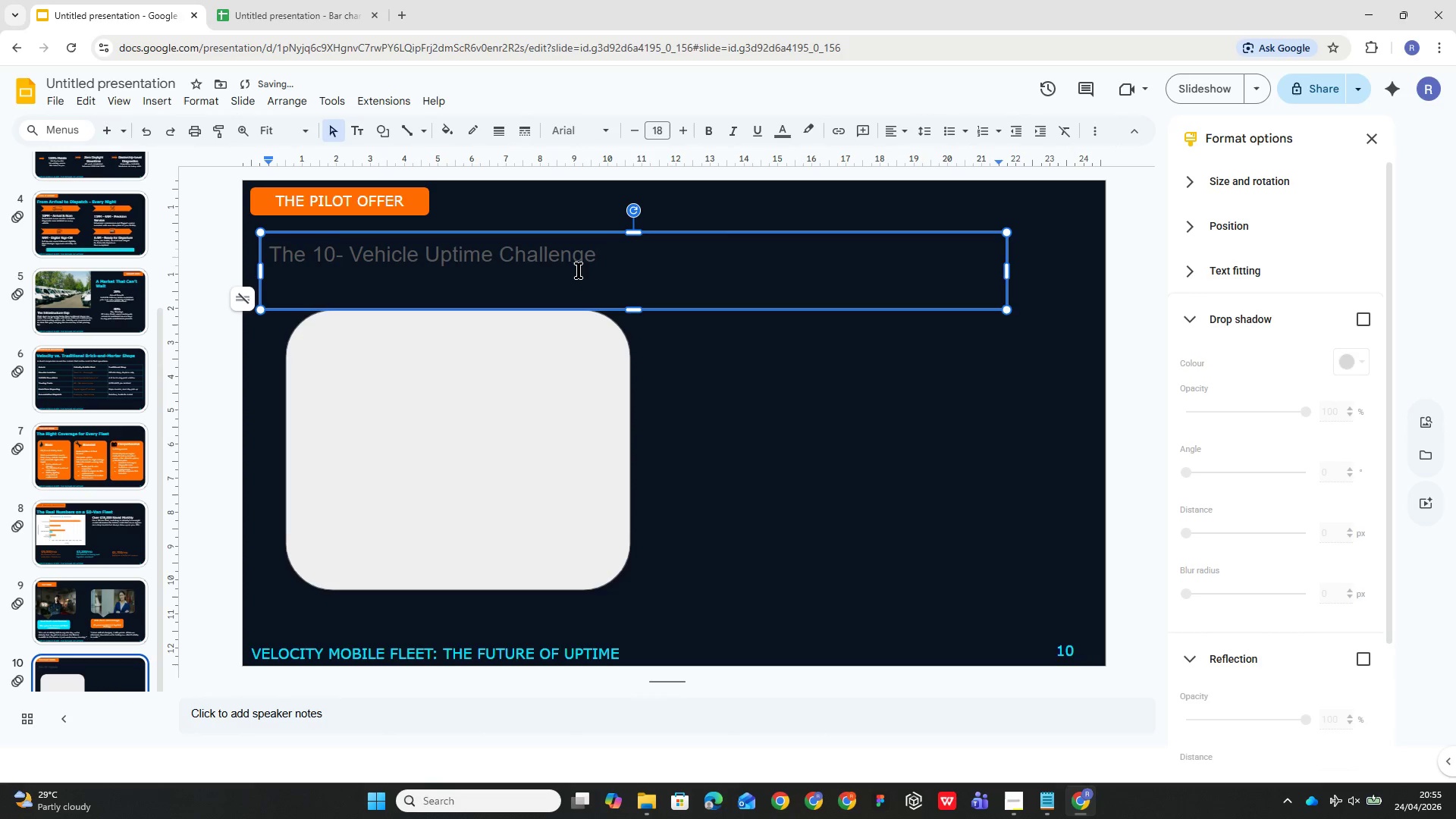 
key(Control+A)
 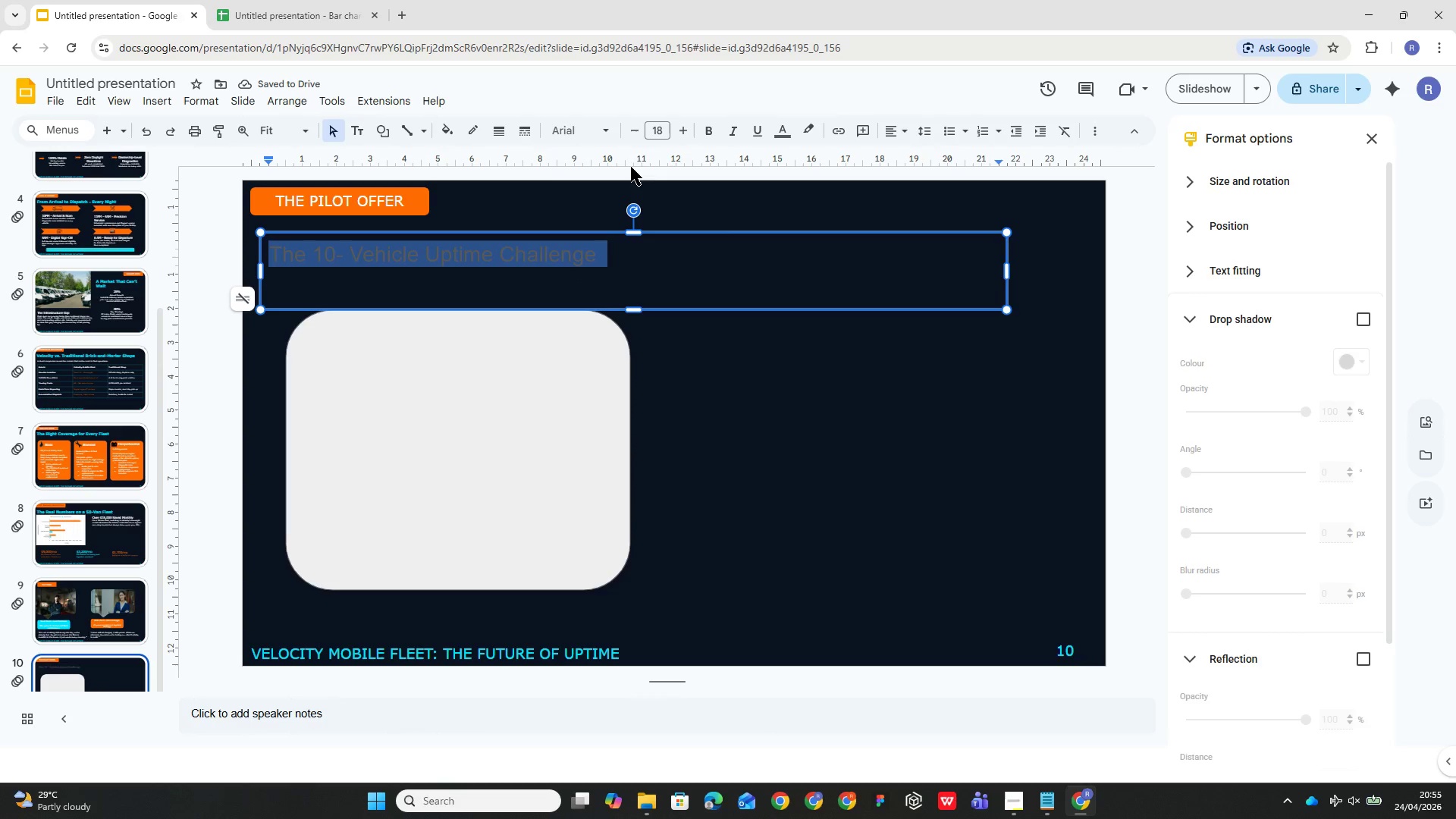 
left_click([610, 130])
 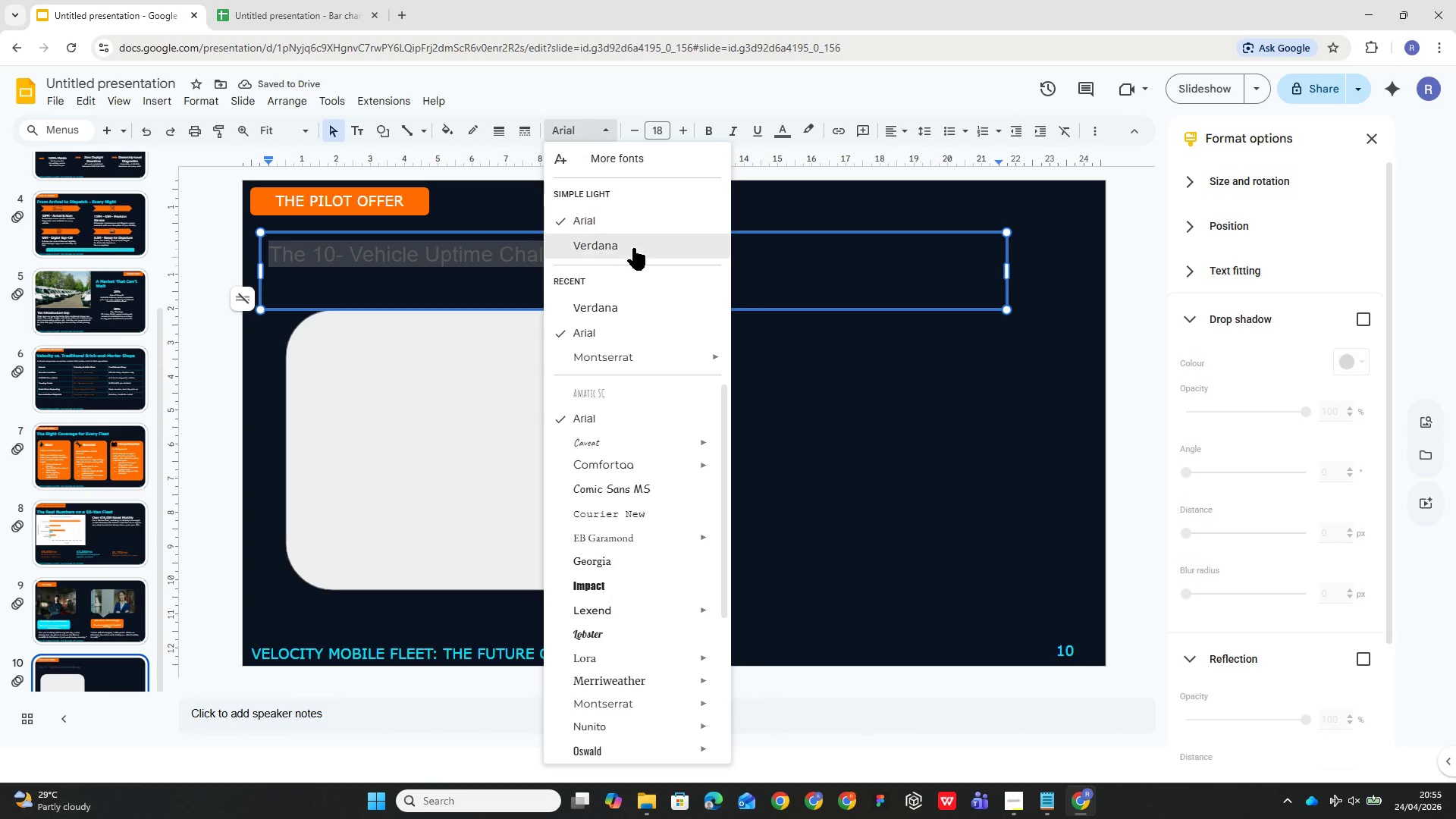 
left_click([633, 256])
 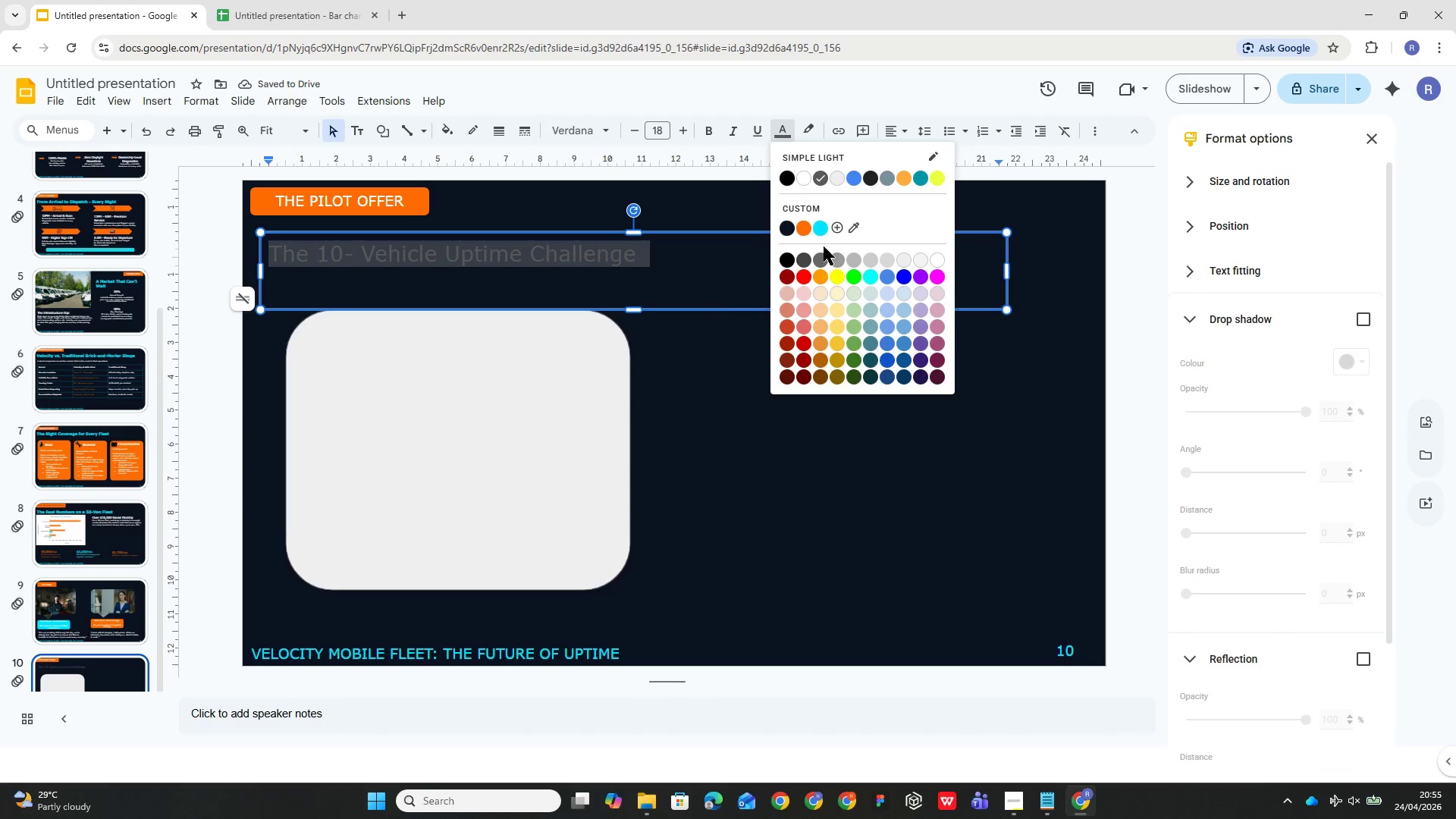 
left_click([822, 226])
 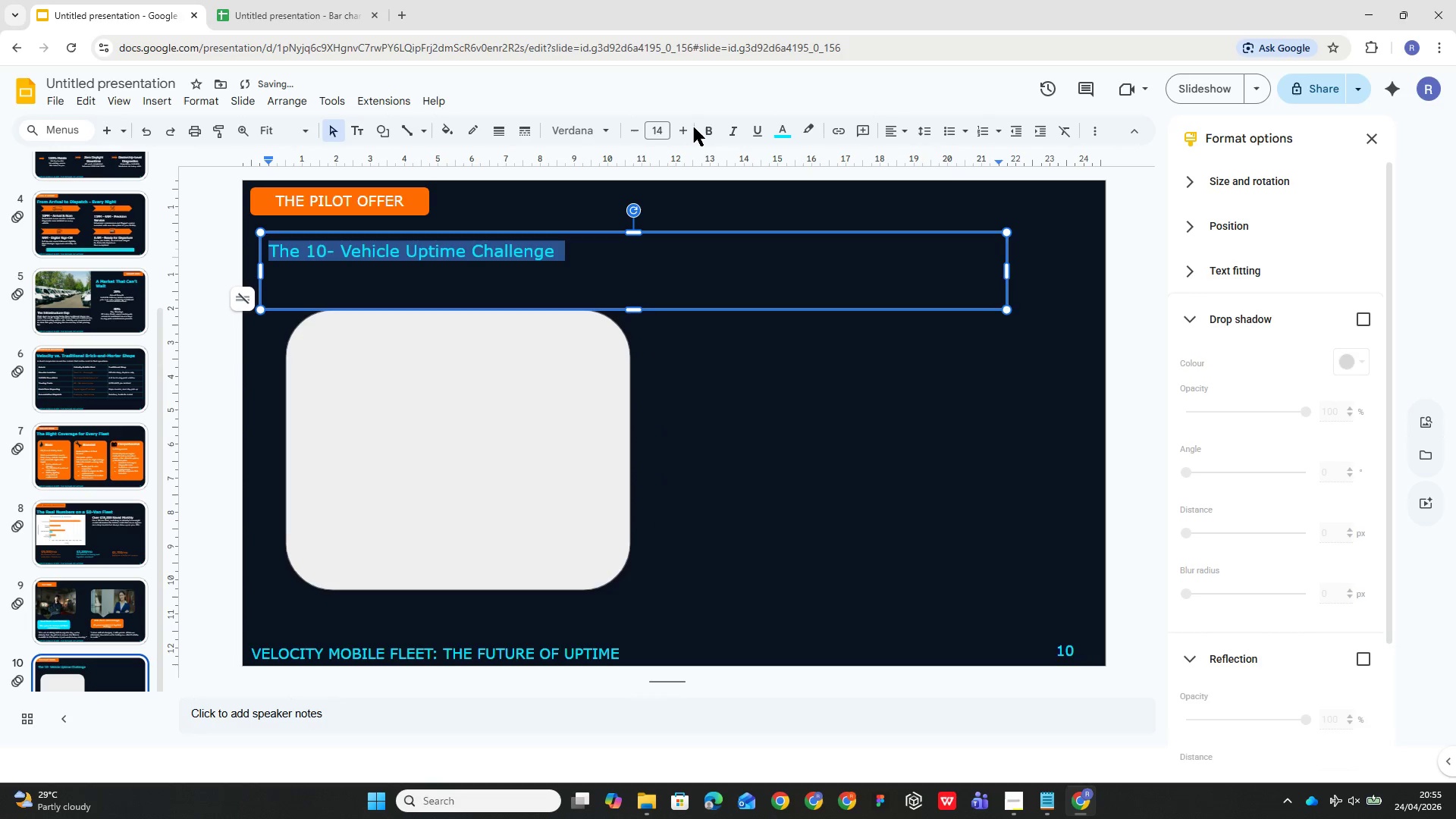 
wait(5.19)
 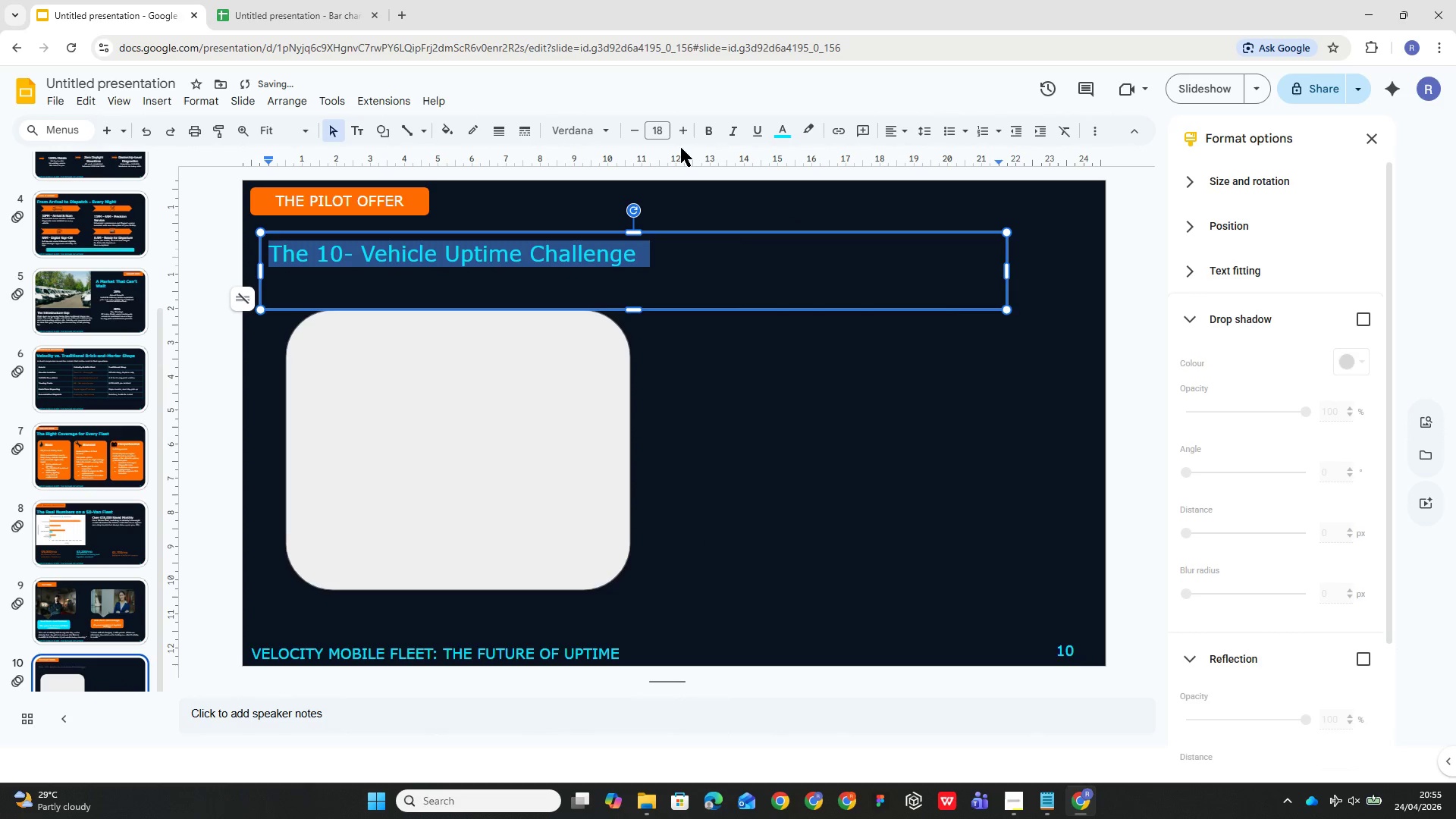 
left_click([667, 134])
 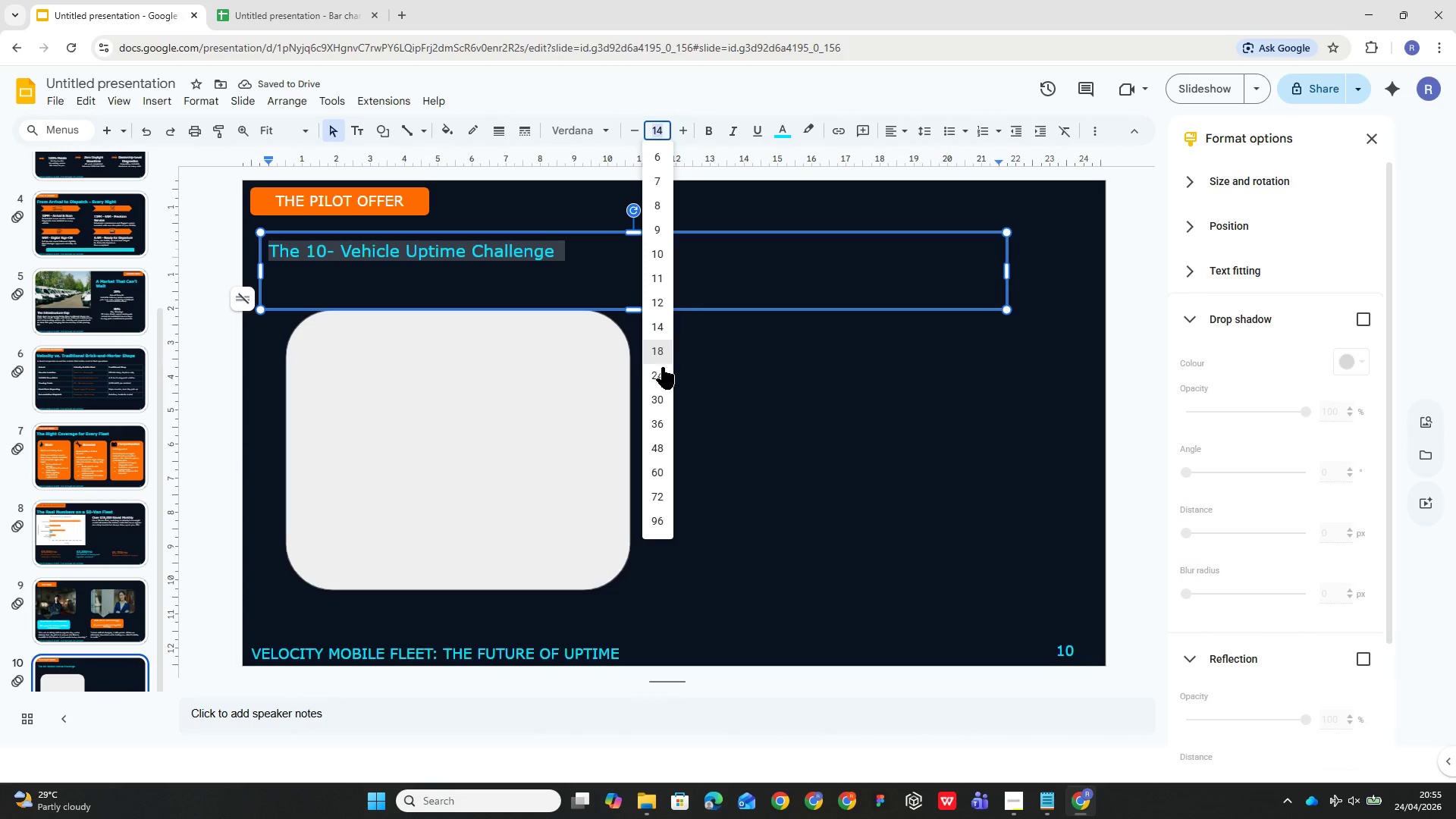 
left_click([670, 383])
 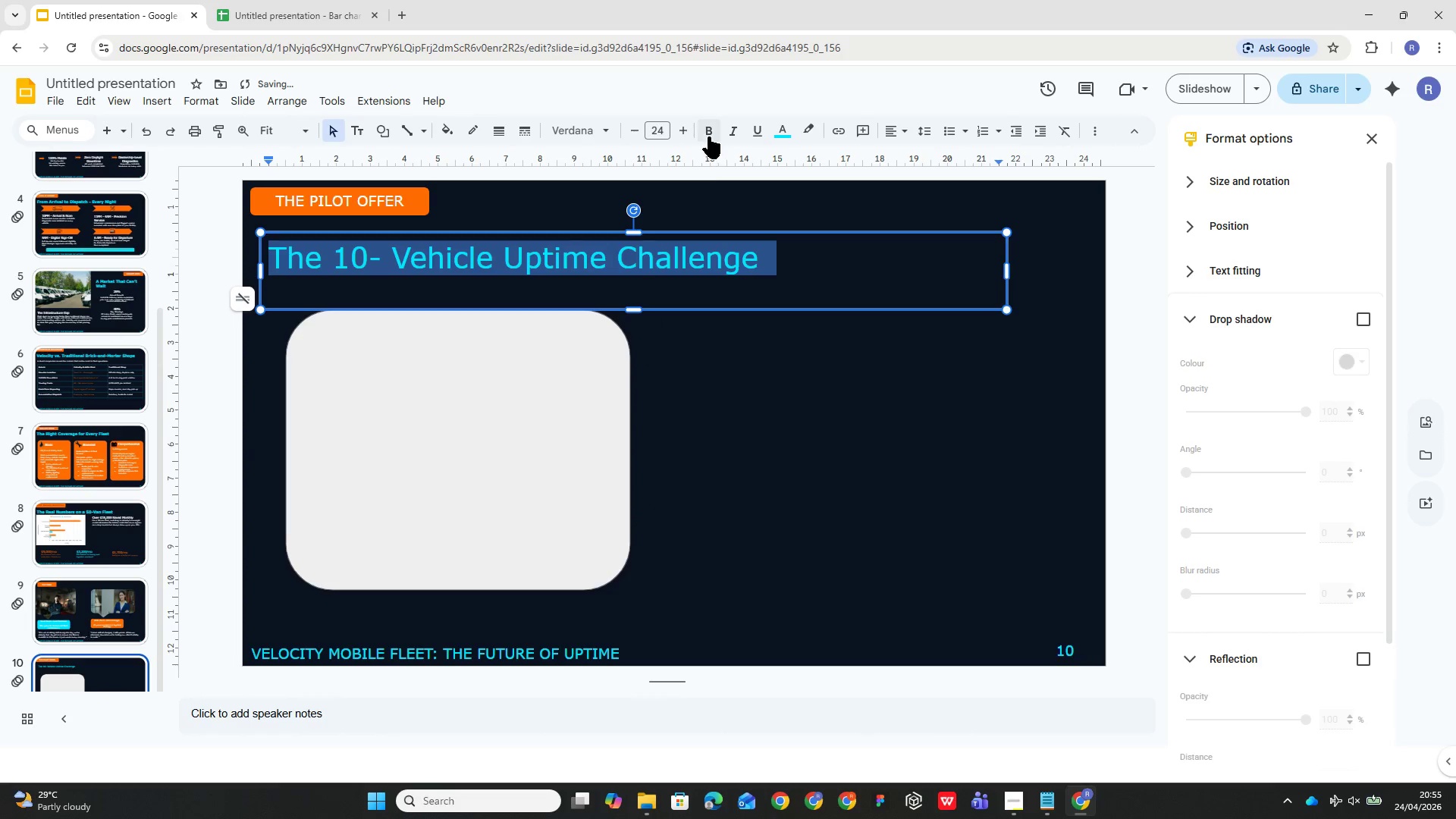 
left_click([708, 136])
 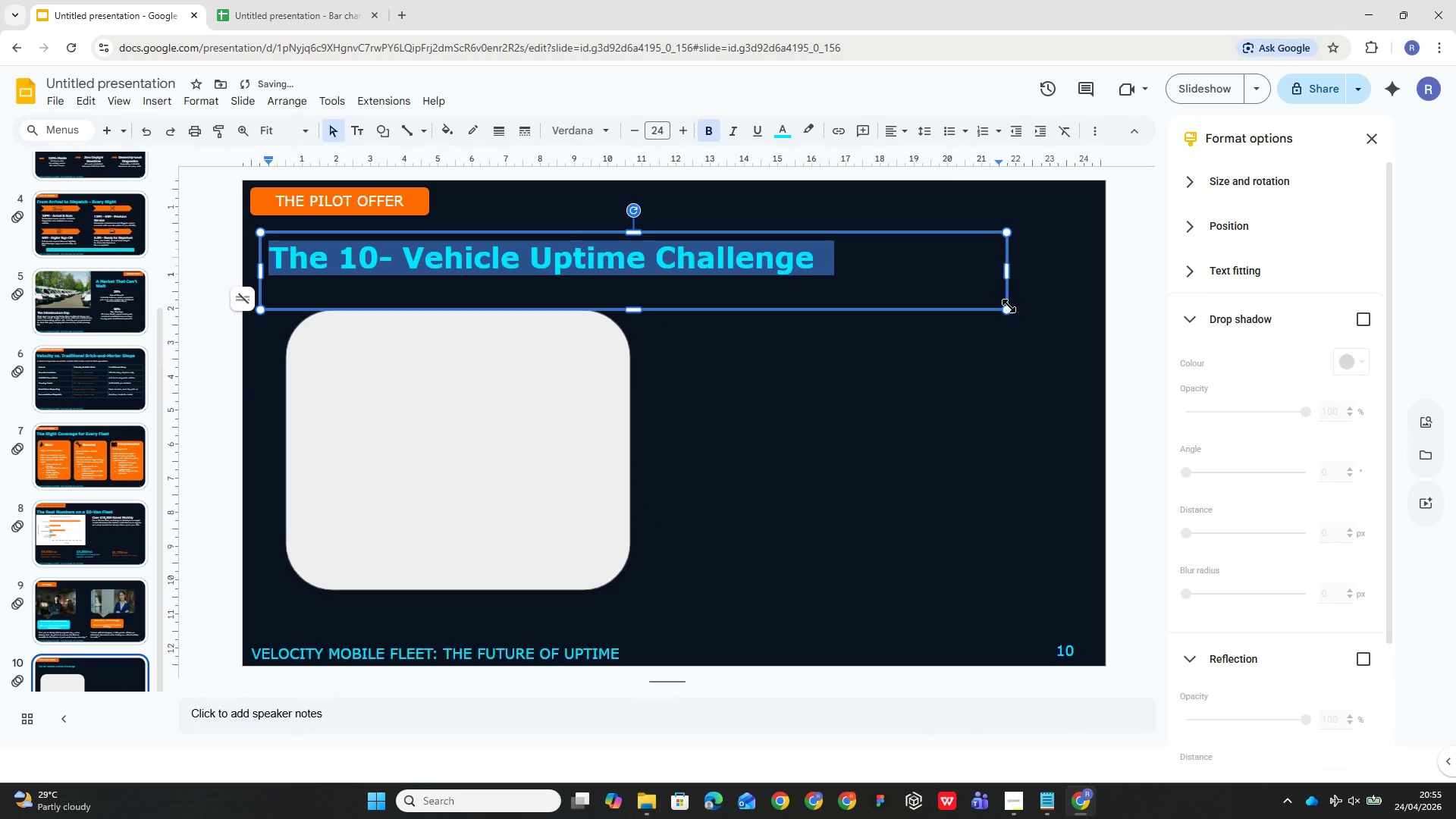 
left_click_drag(start_coordinate=[1009, 306], to_coordinate=[863, 303])
 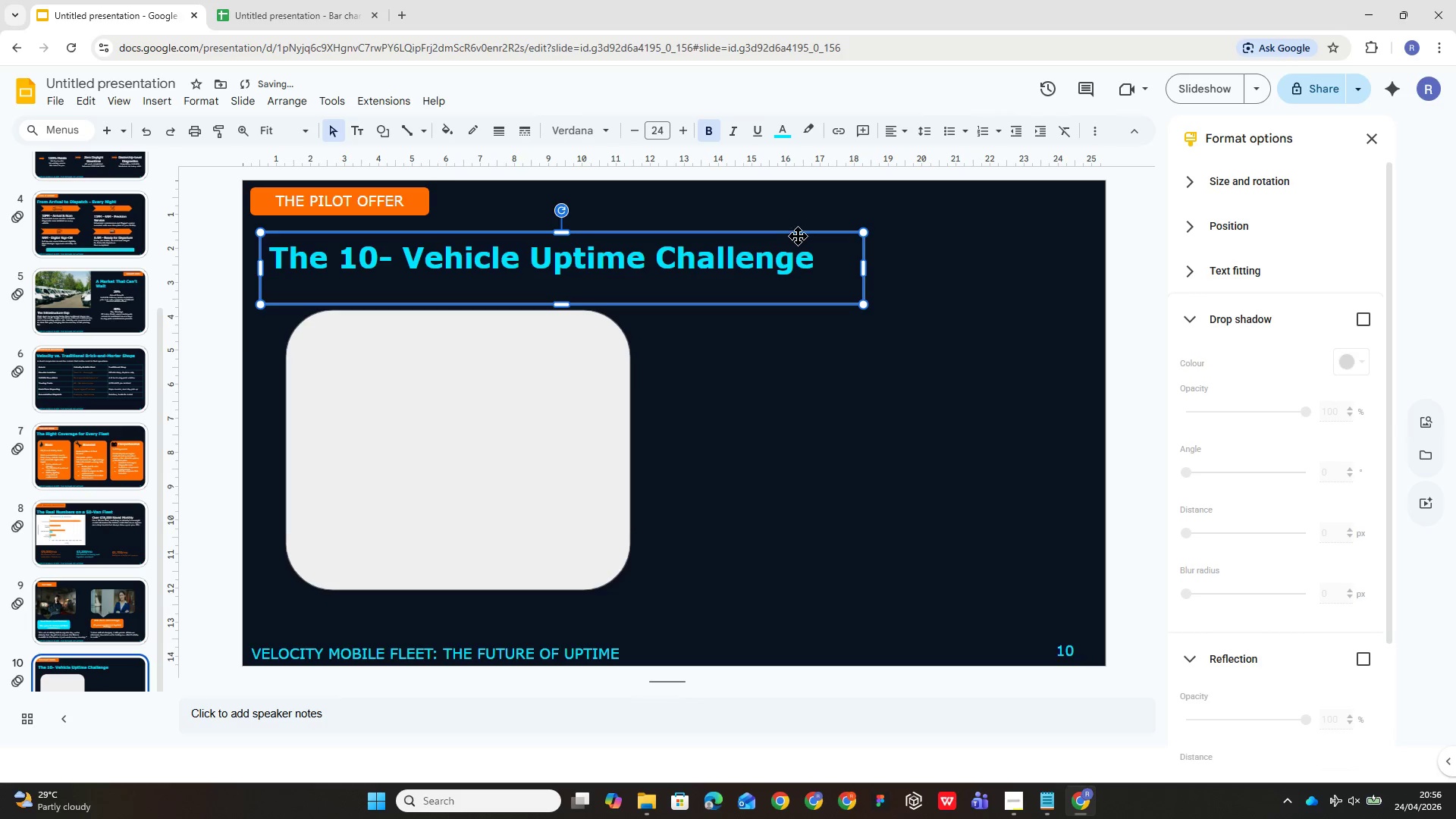 
left_click_drag(start_coordinate=[798, 237], to_coordinate=[787, 226])
 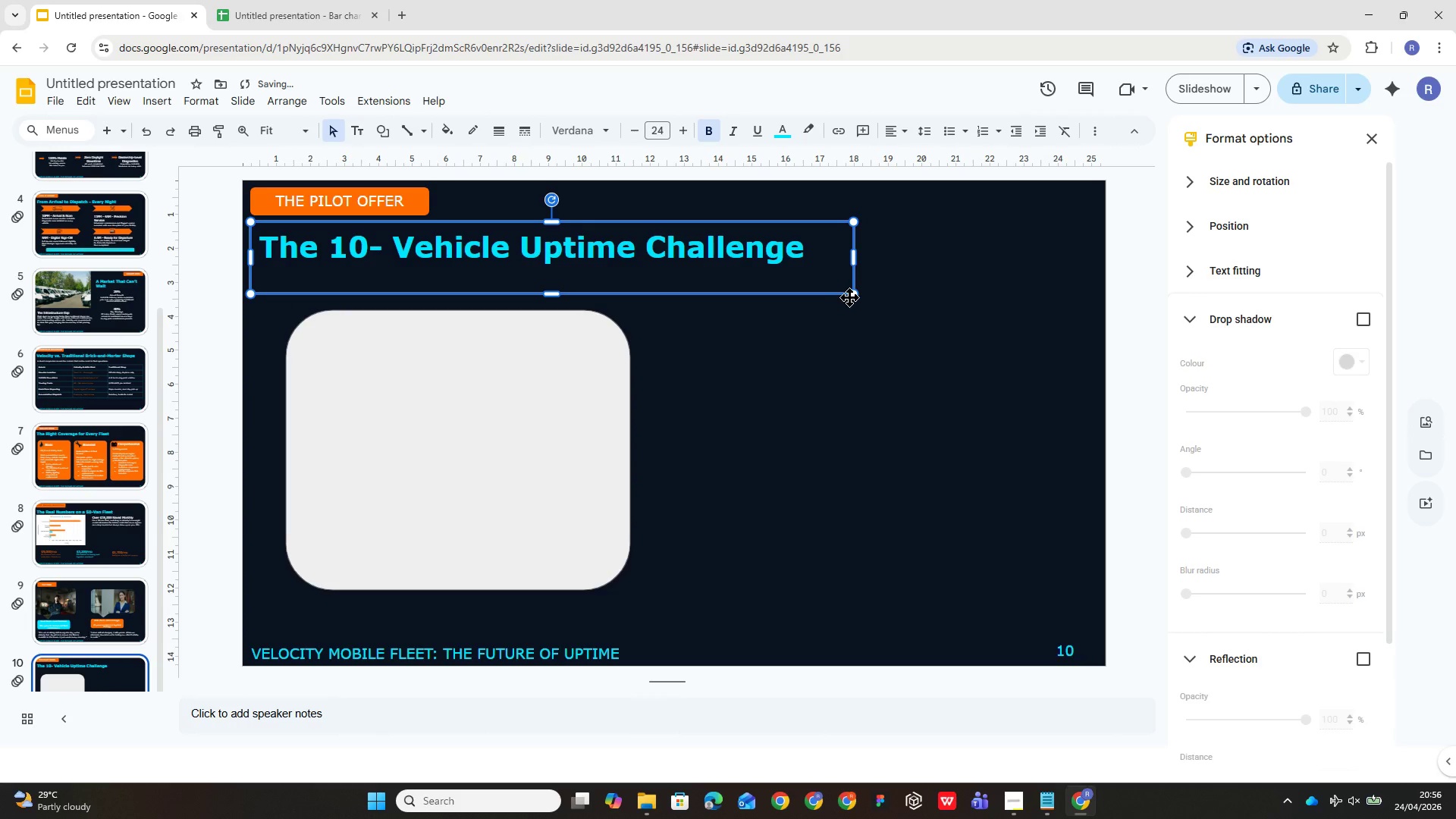 
left_click_drag(start_coordinate=[853, 298], to_coordinate=[827, 285])
 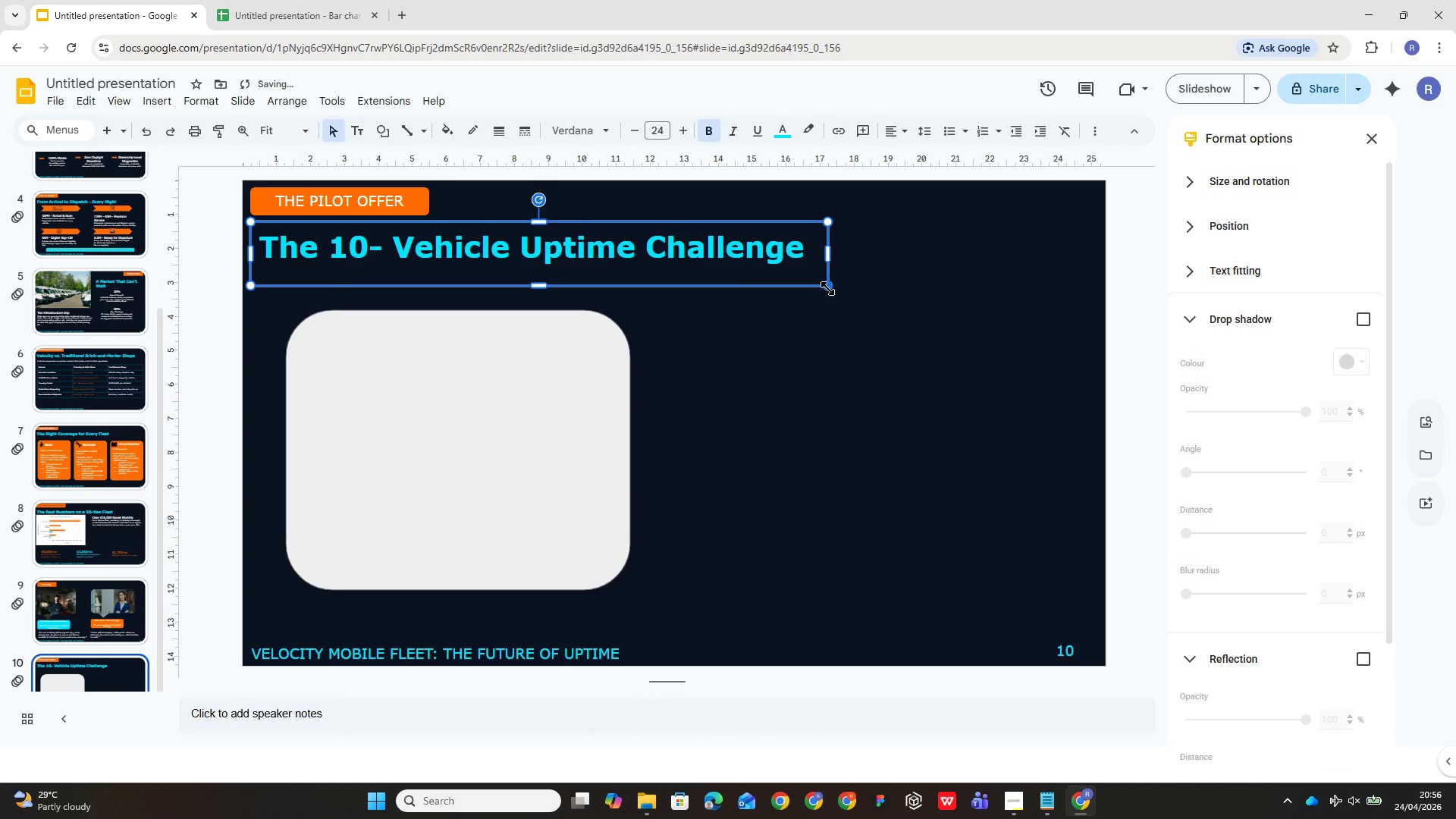 
left_click_drag(start_coordinate=[827, 287], to_coordinate=[821, 275])
 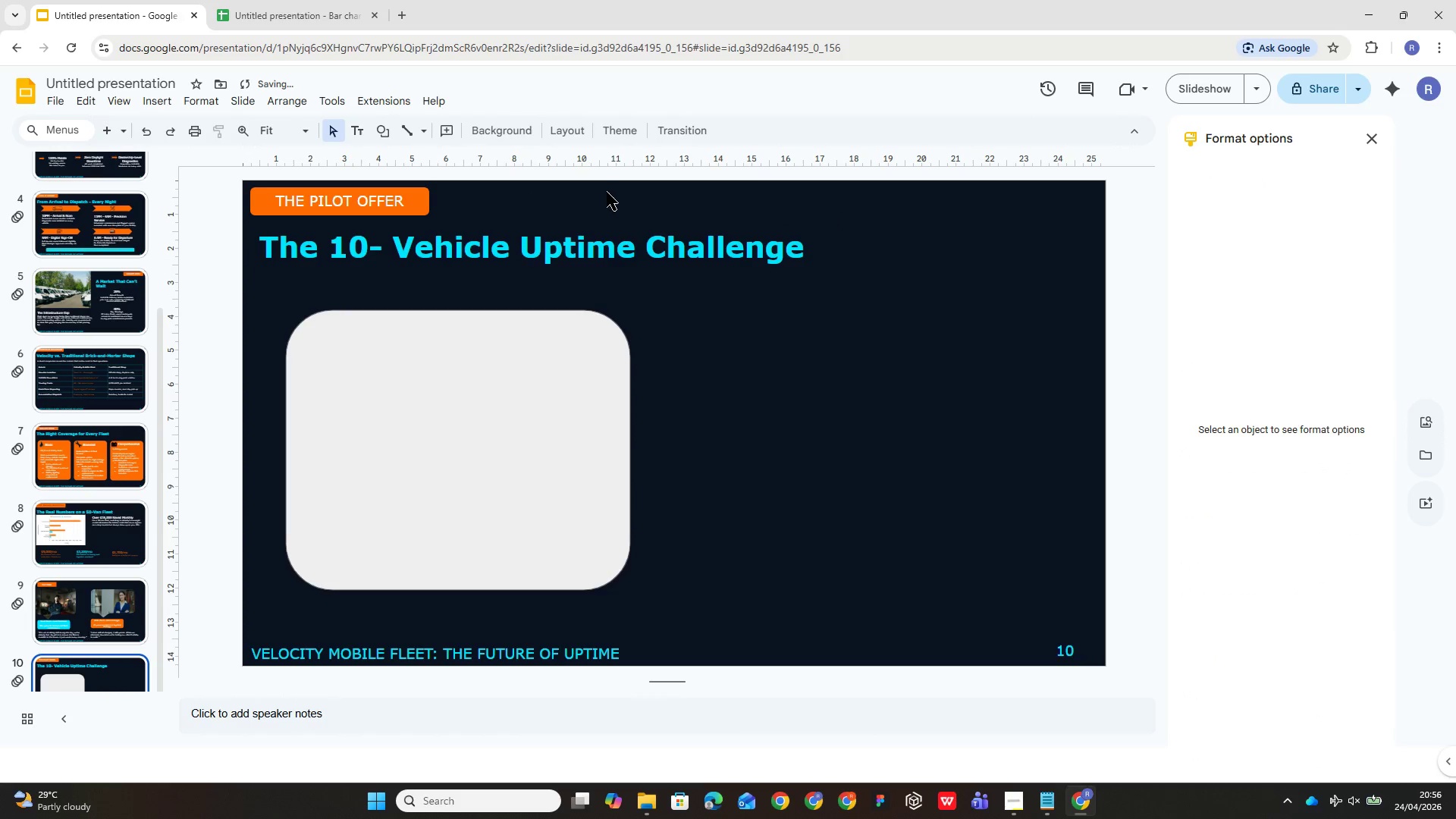 
left_click_drag(start_coordinate=[366, 377], to_coordinate=[331, 347])
 